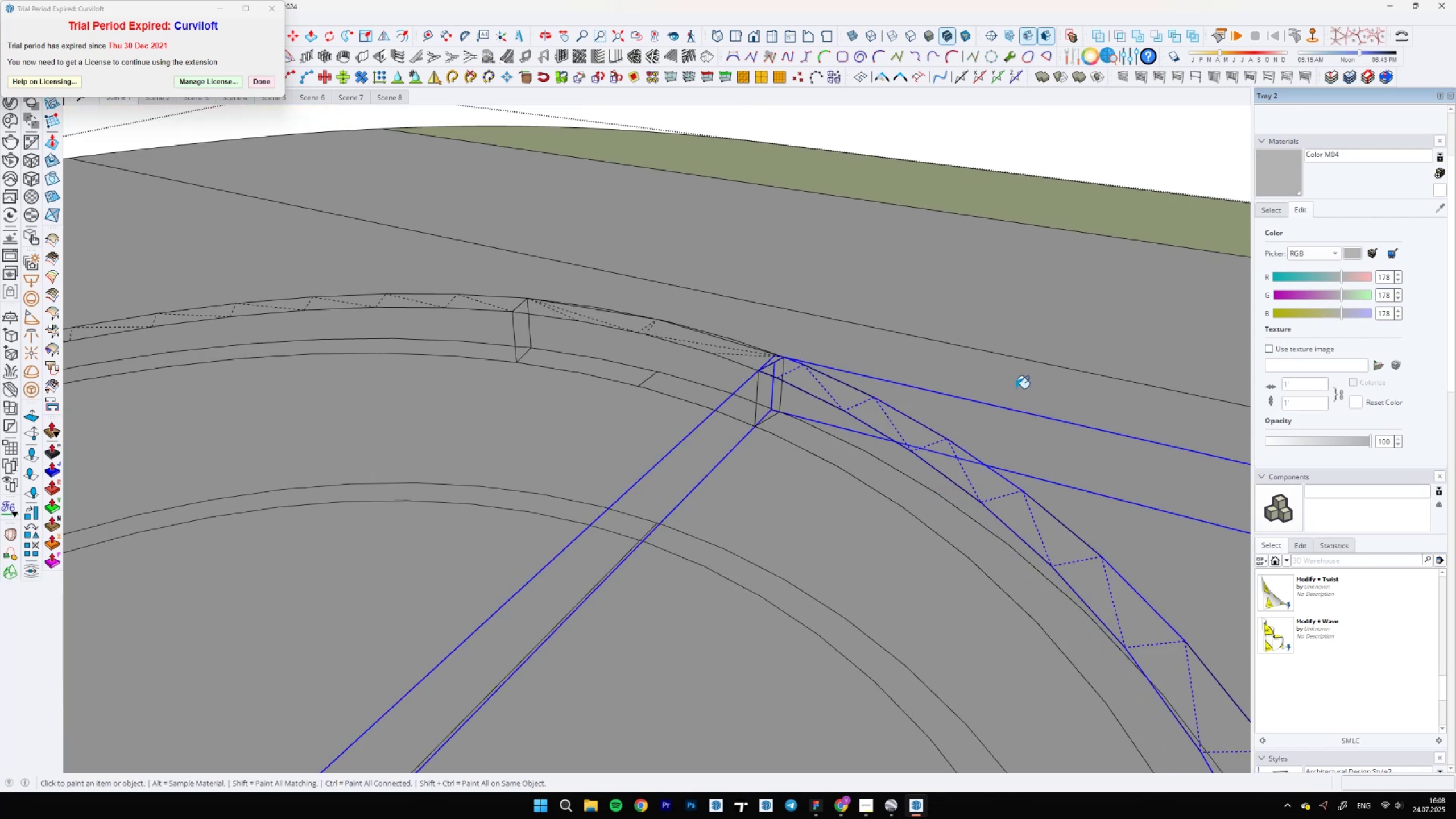 
key(Alt+Space)
 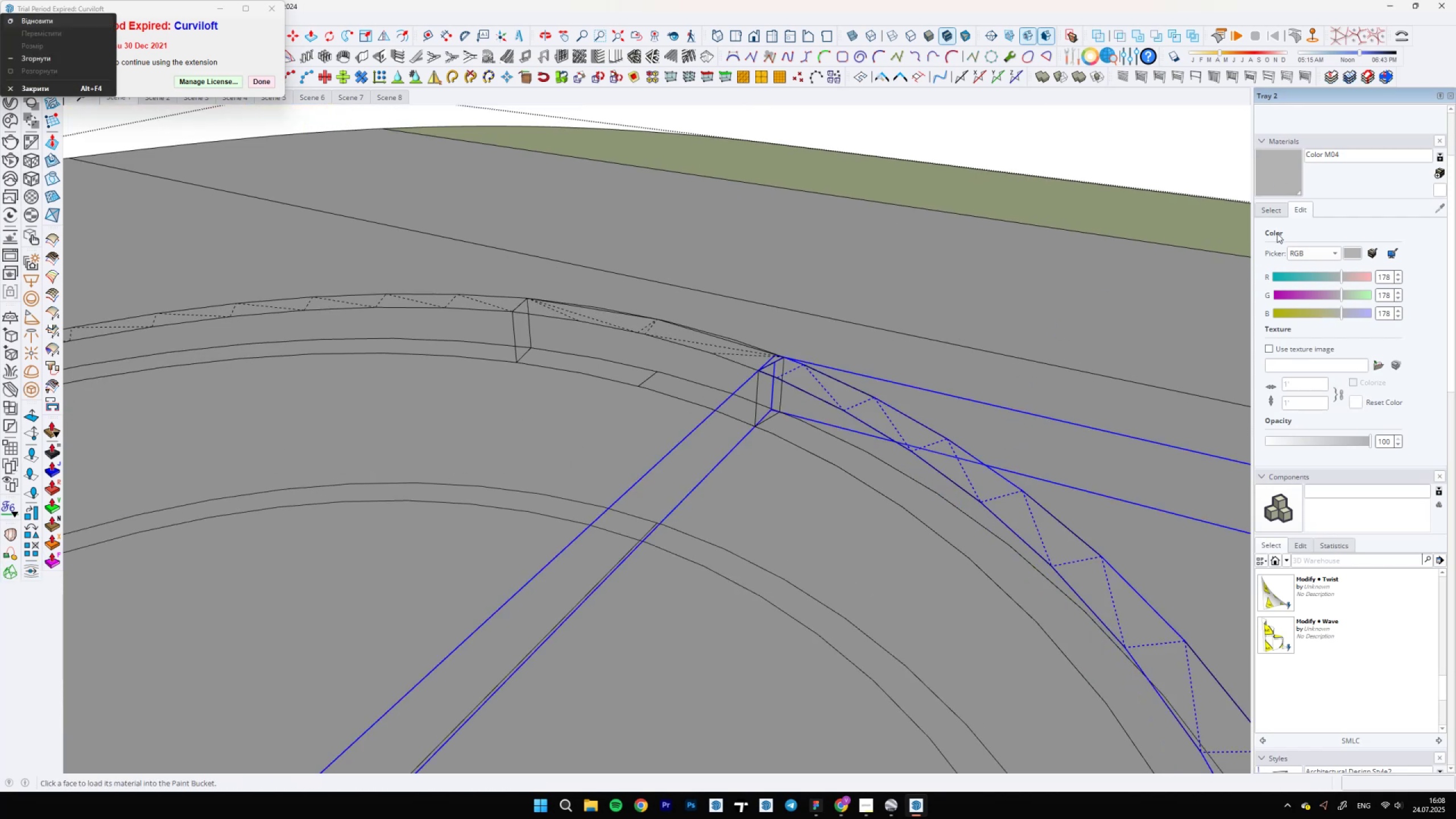 
left_click([1274, 172])
 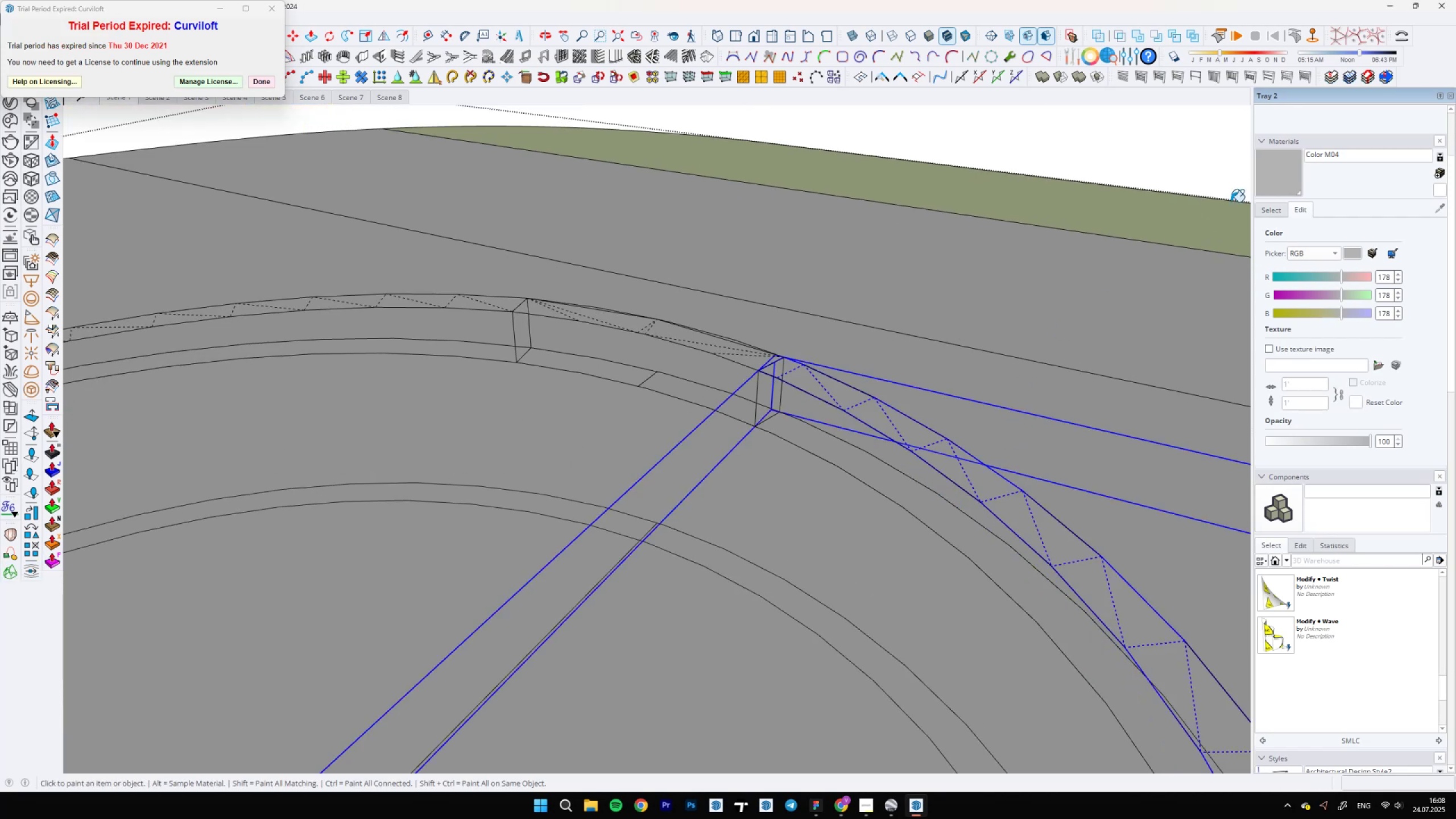 
left_click([1281, 175])
 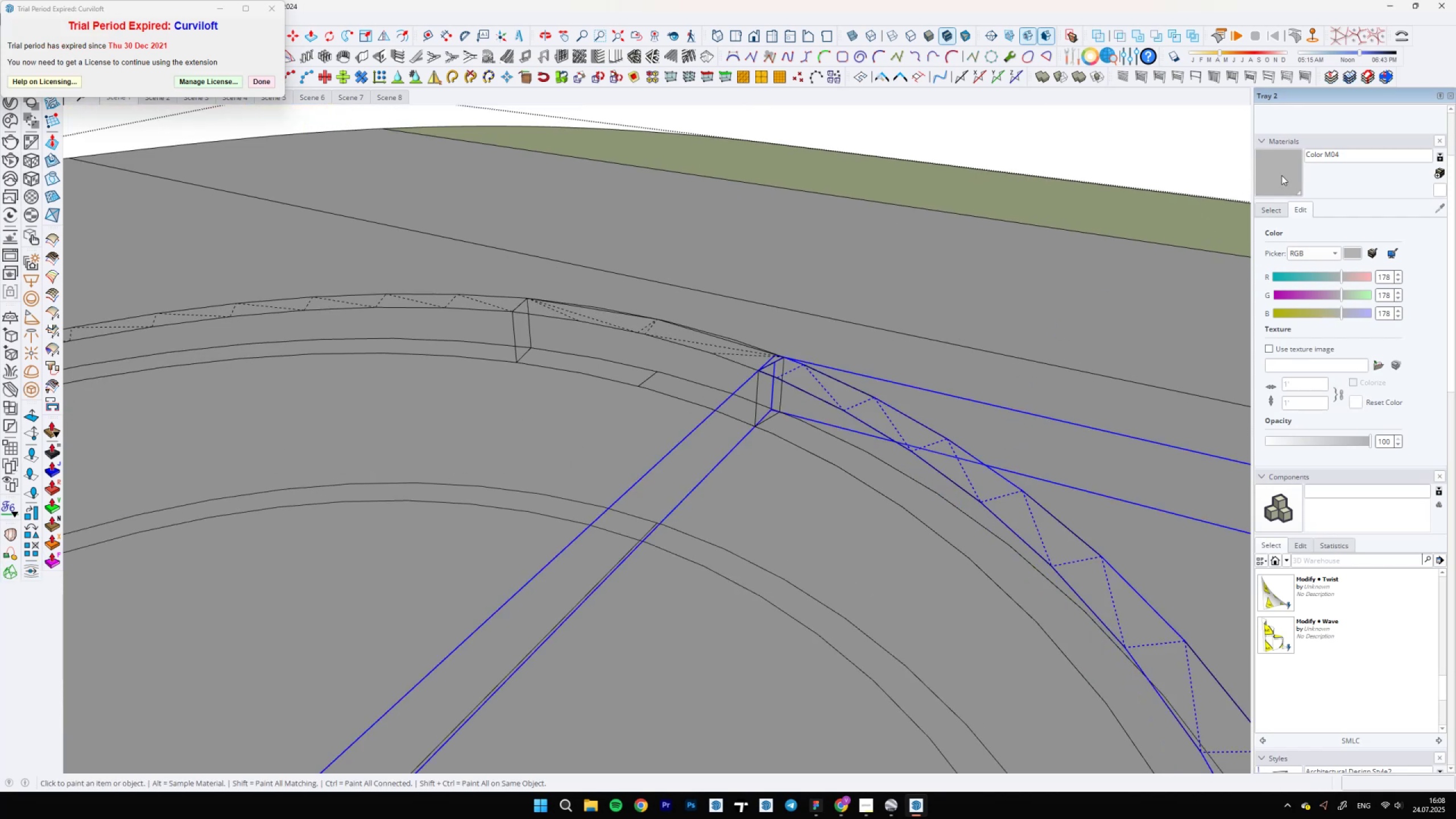 
key(B)
 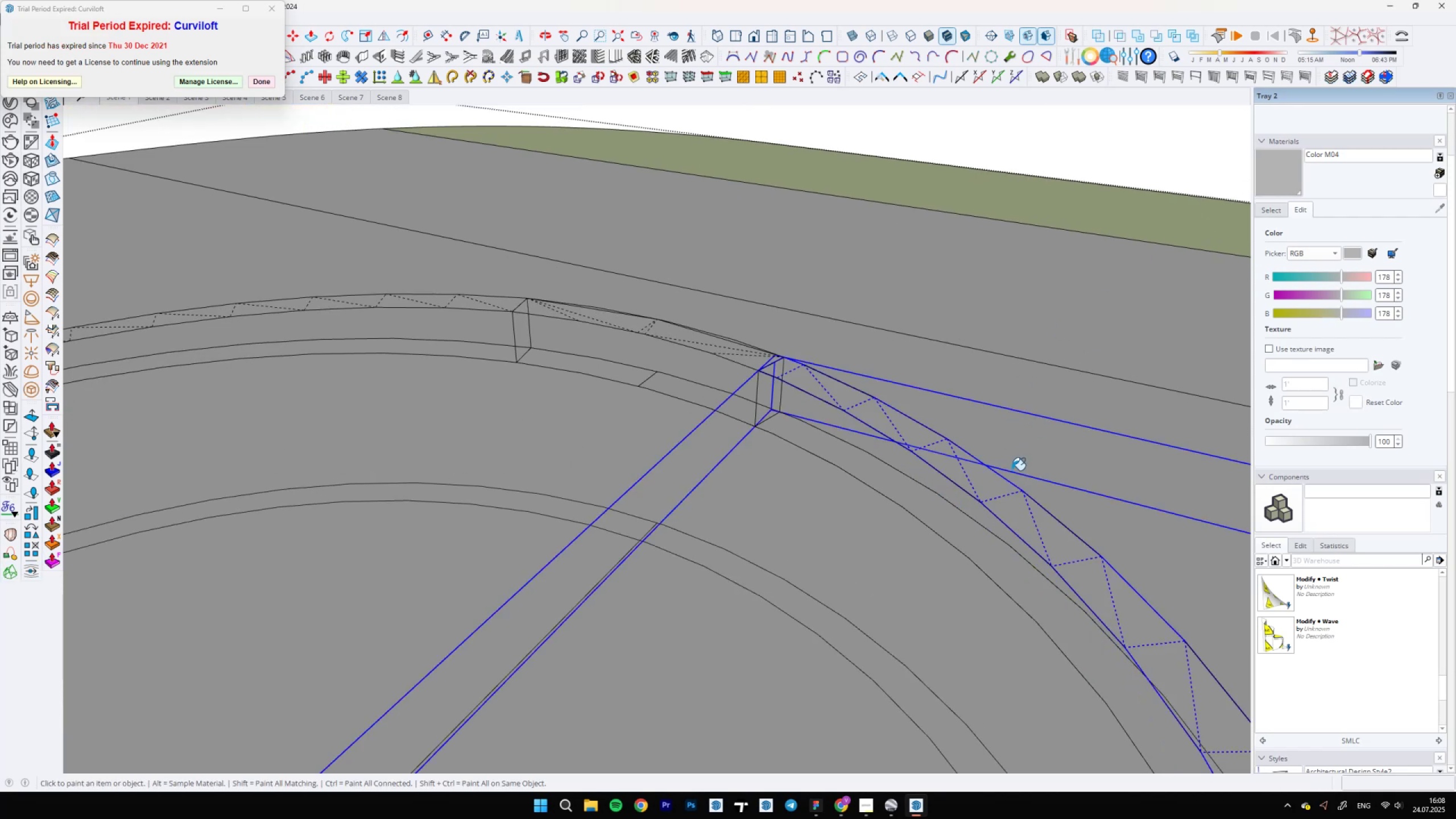 
hold_key(key=AltLeft, duration=0.66)
 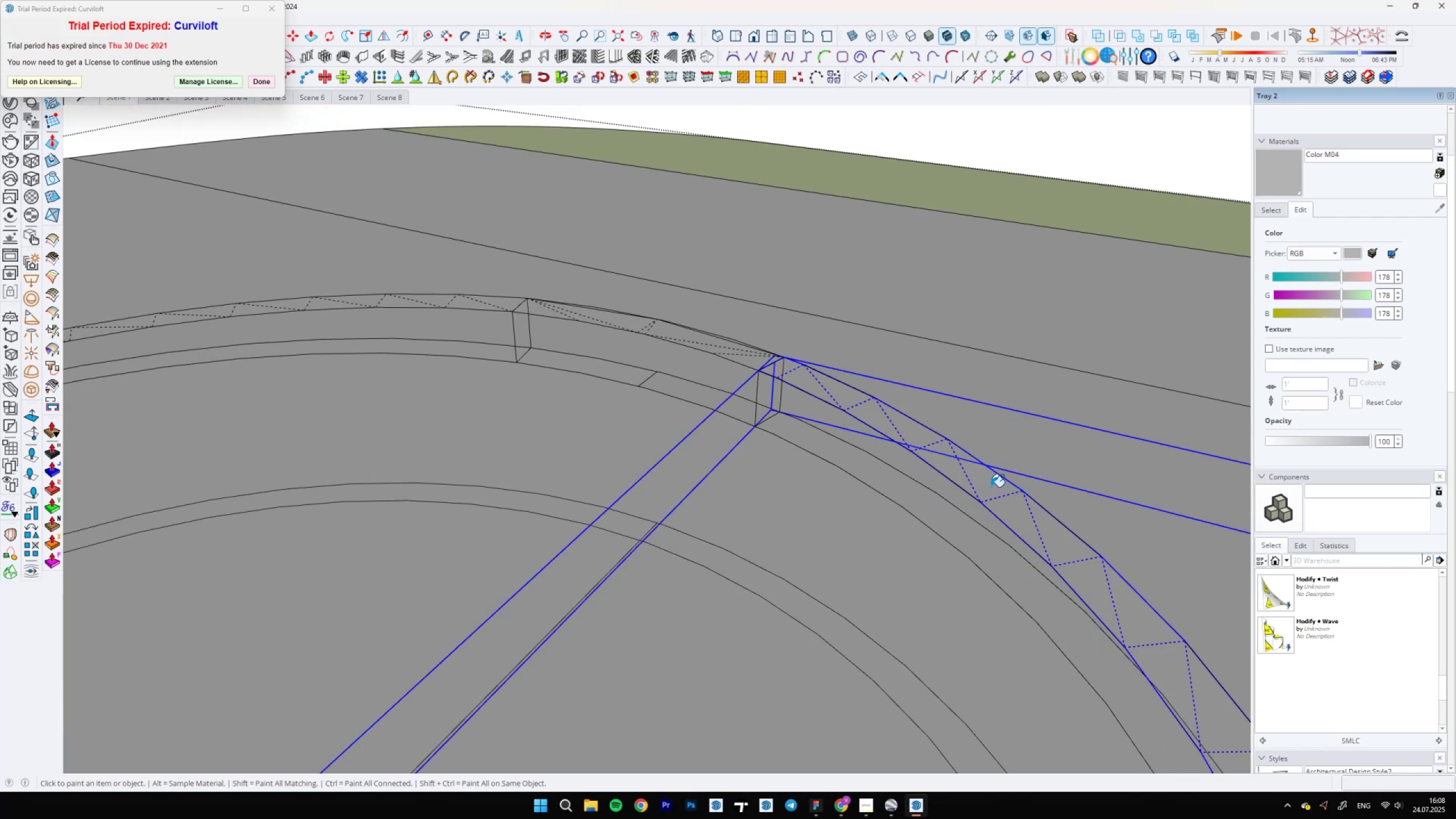 
hold_key(key=ShiftLeft, duration=0.33)
 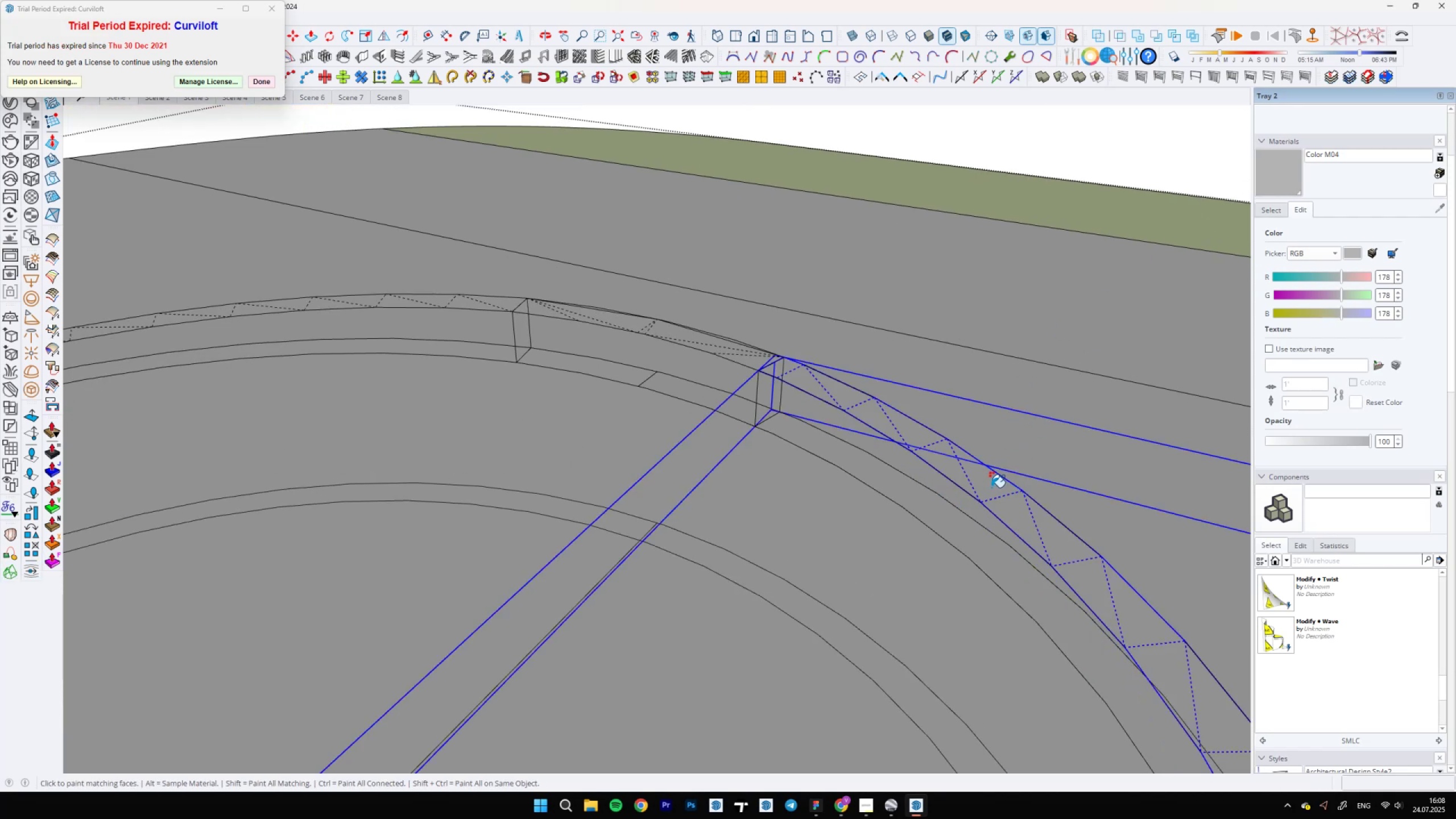 
hold_key(key=AltLeft, duration=0.52)
 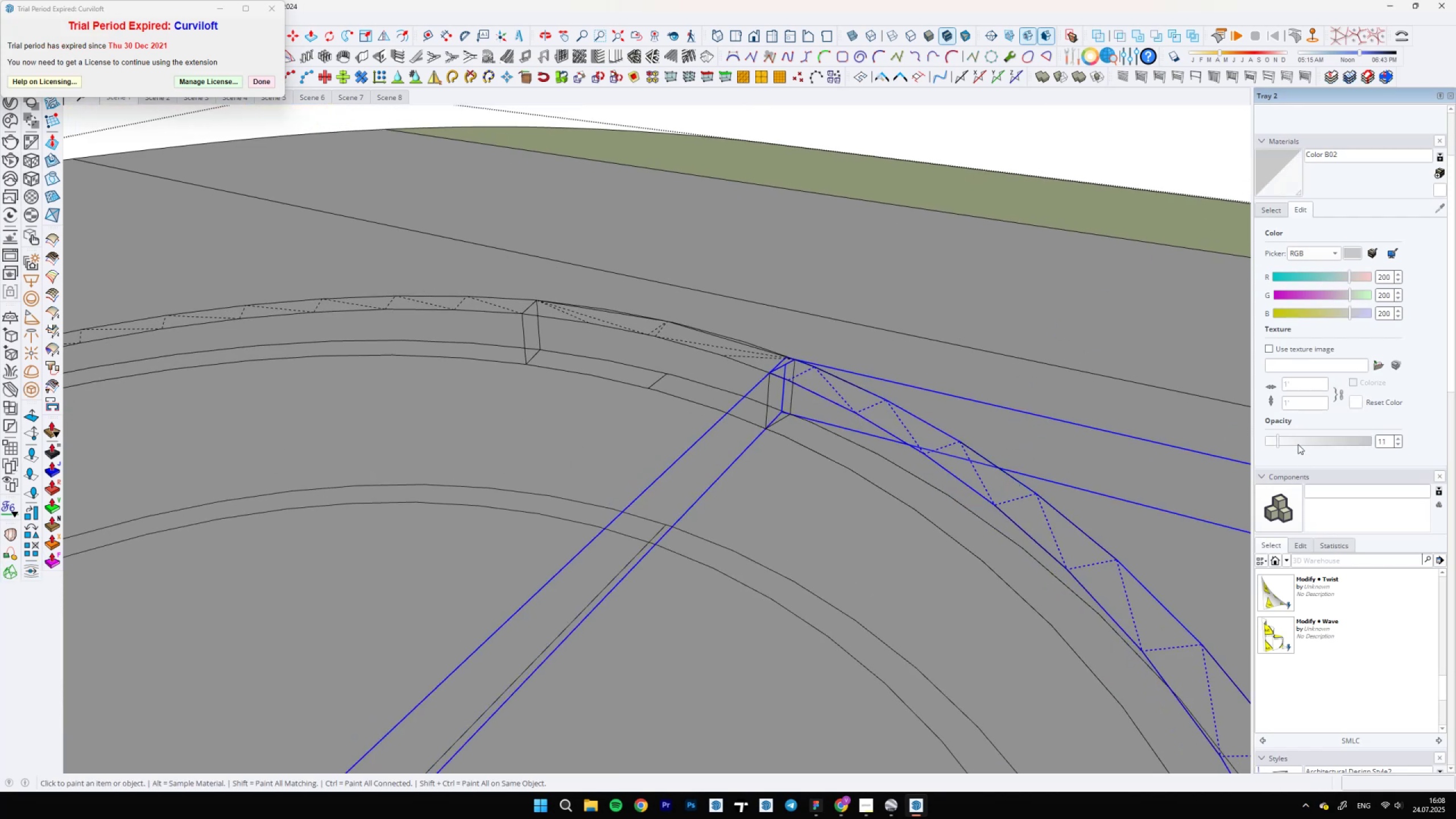 
left_click_drag(start_coordinate=[1282, 439], to_coordinate=[1436, 440])
 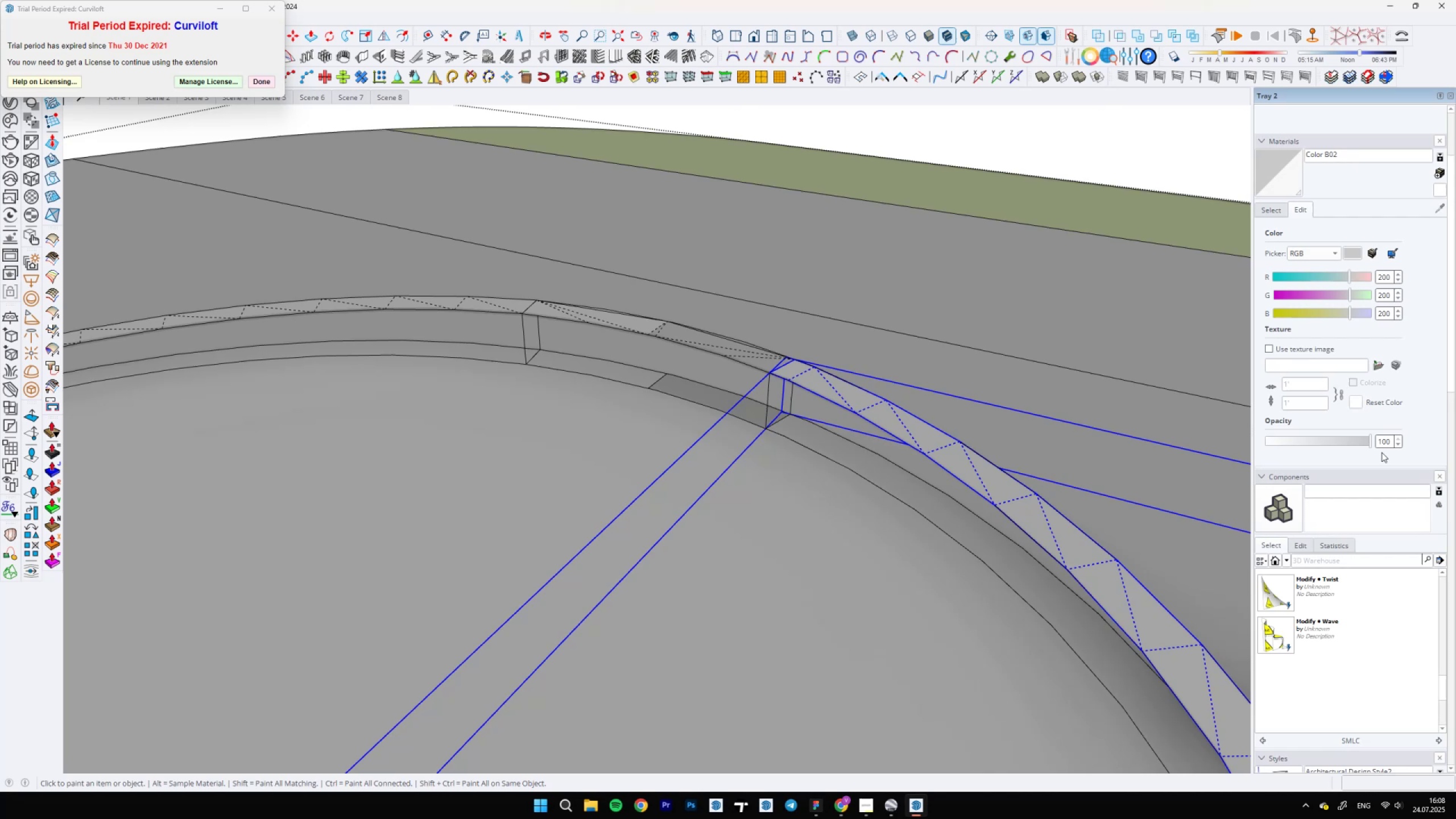 
key(Space)
 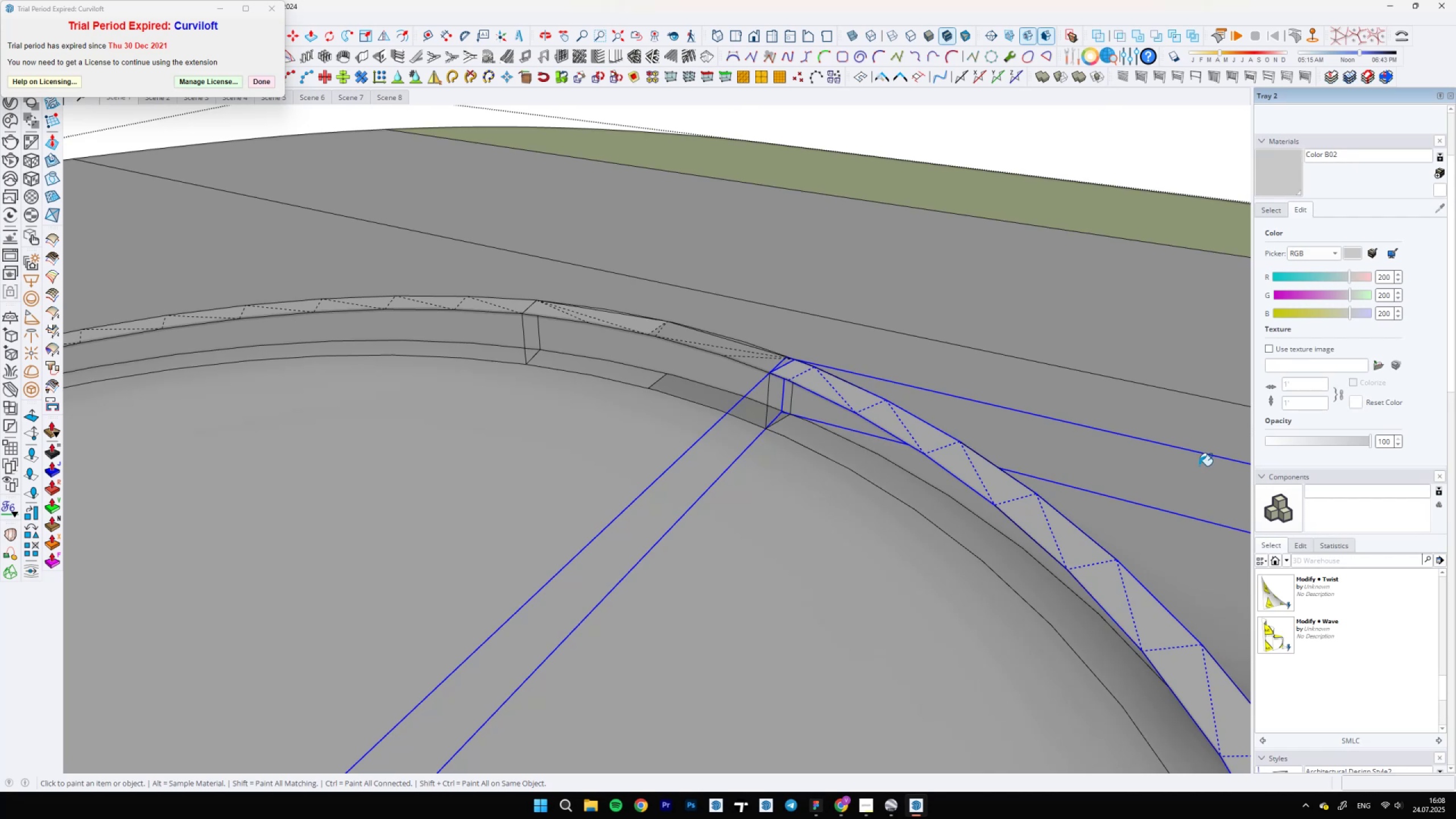 
scroll: coordinate [814, 461], scroll_direction: down, amount: 11.0
 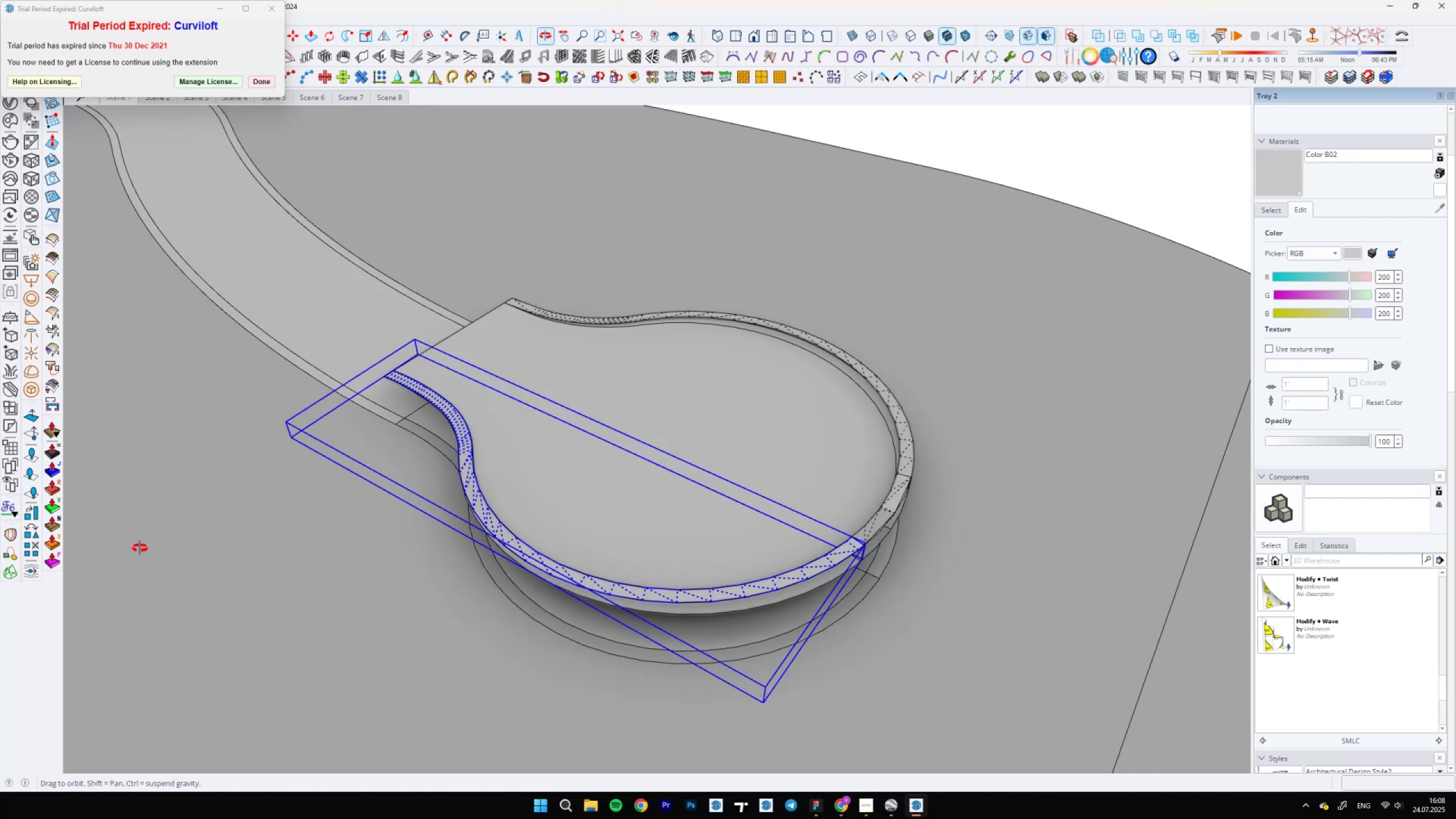 
key(Space)
 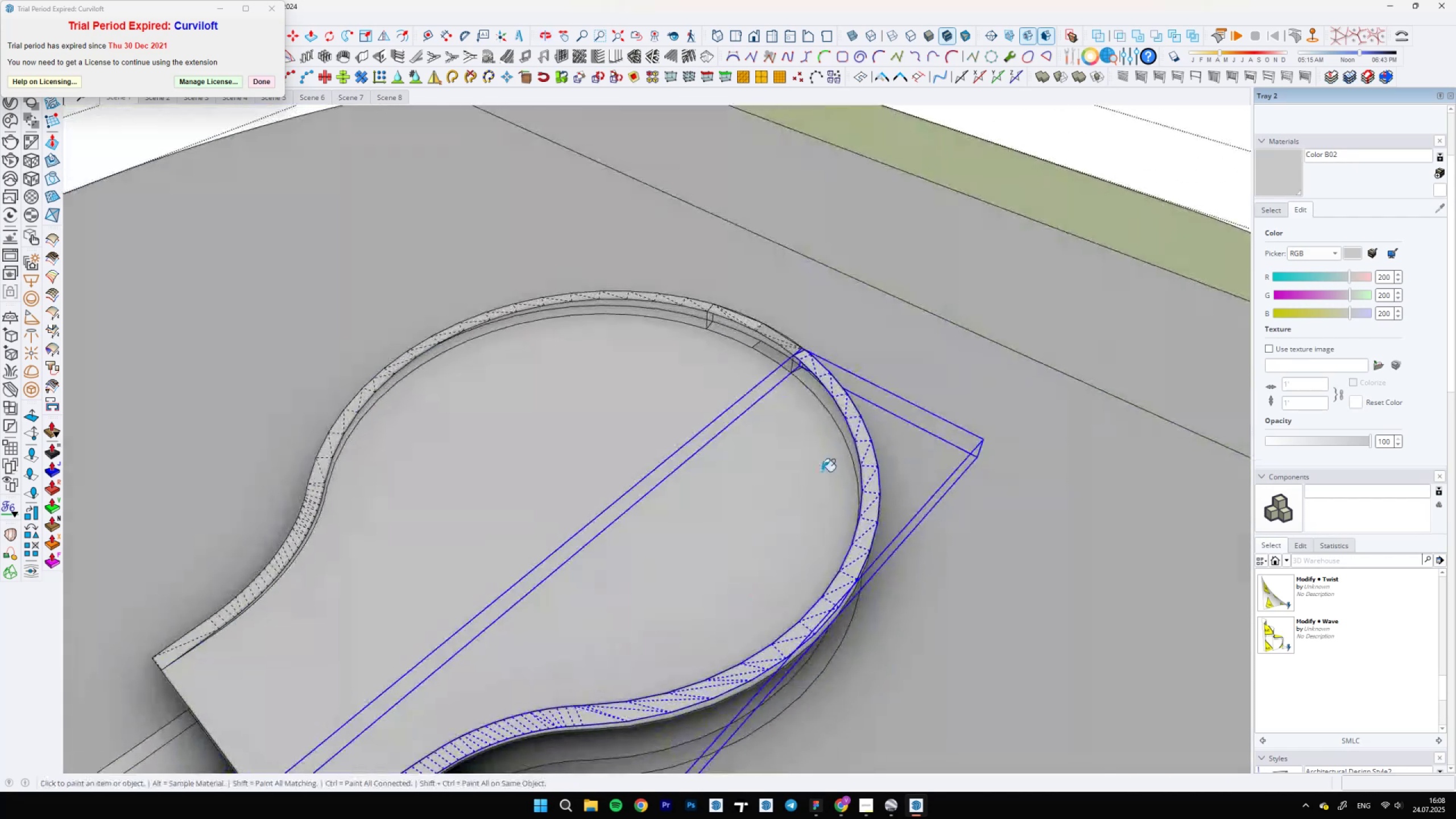 
scroll: coordinate [783, 383], scroll_direction: up, amount: 11.0
 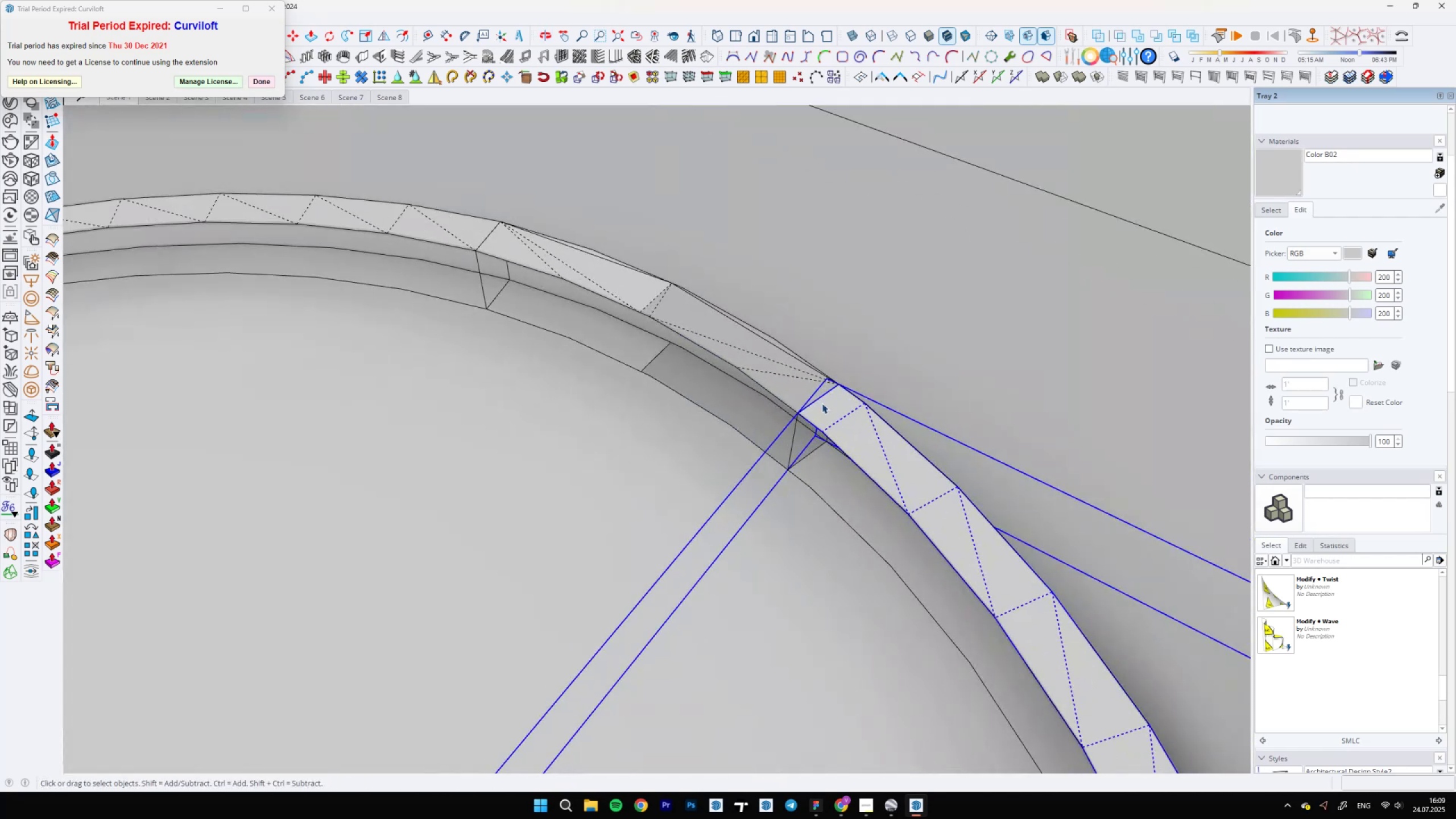 
hold_key(key=ControlLeft, duration=0.69)
left_click([460, 230])
 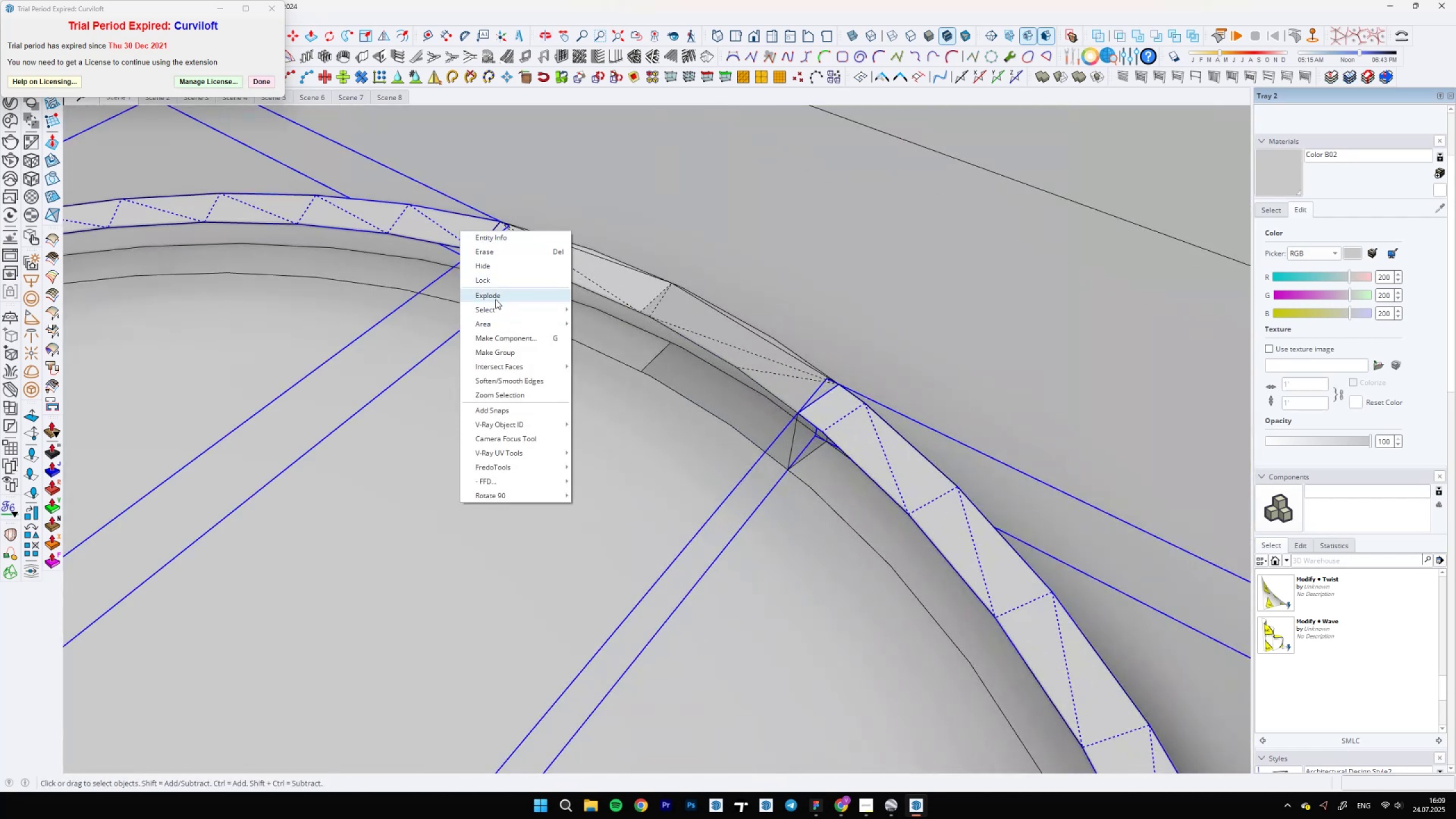 
double_click([522, 252])
 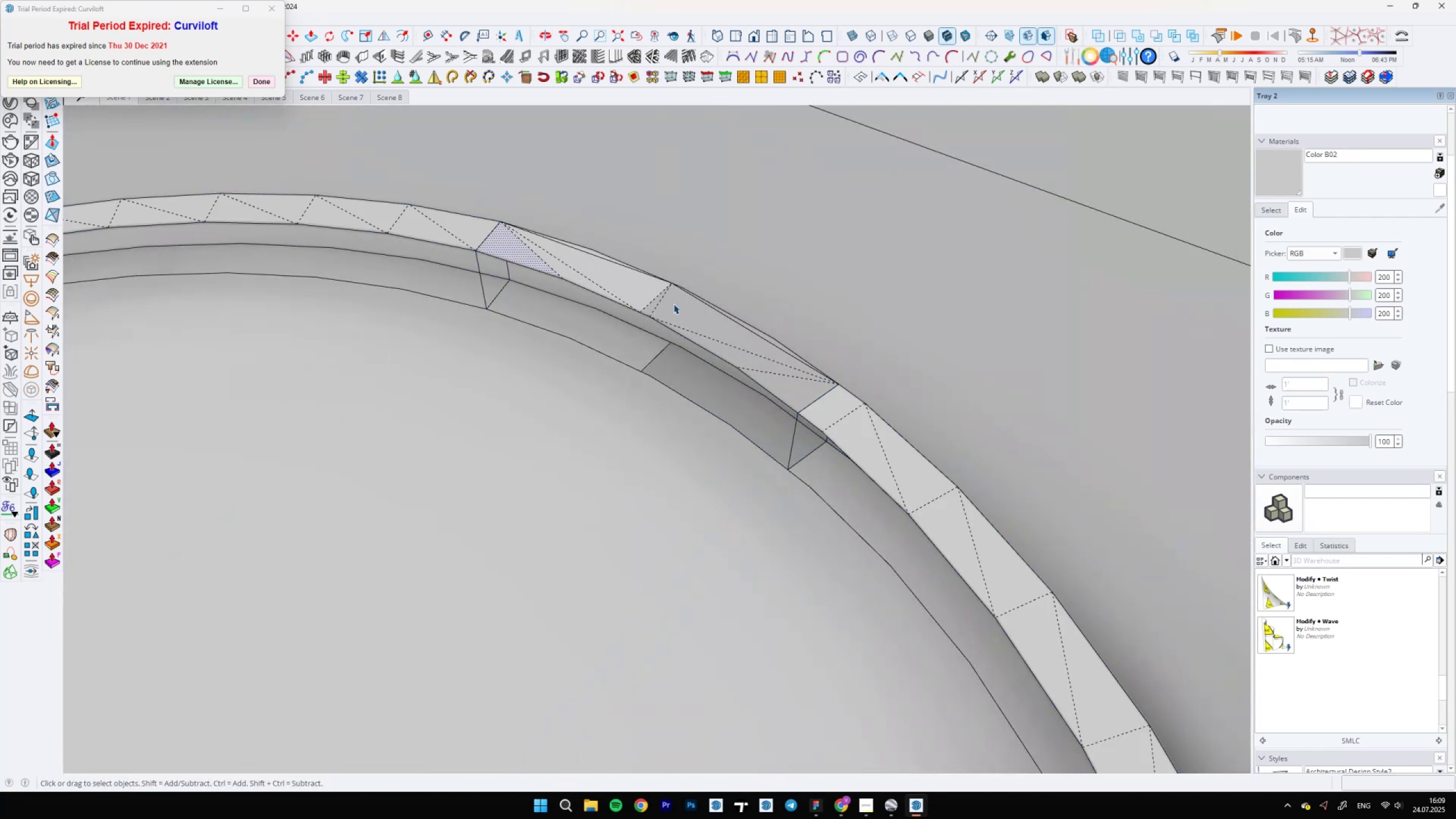 
left_click([688, 320])
 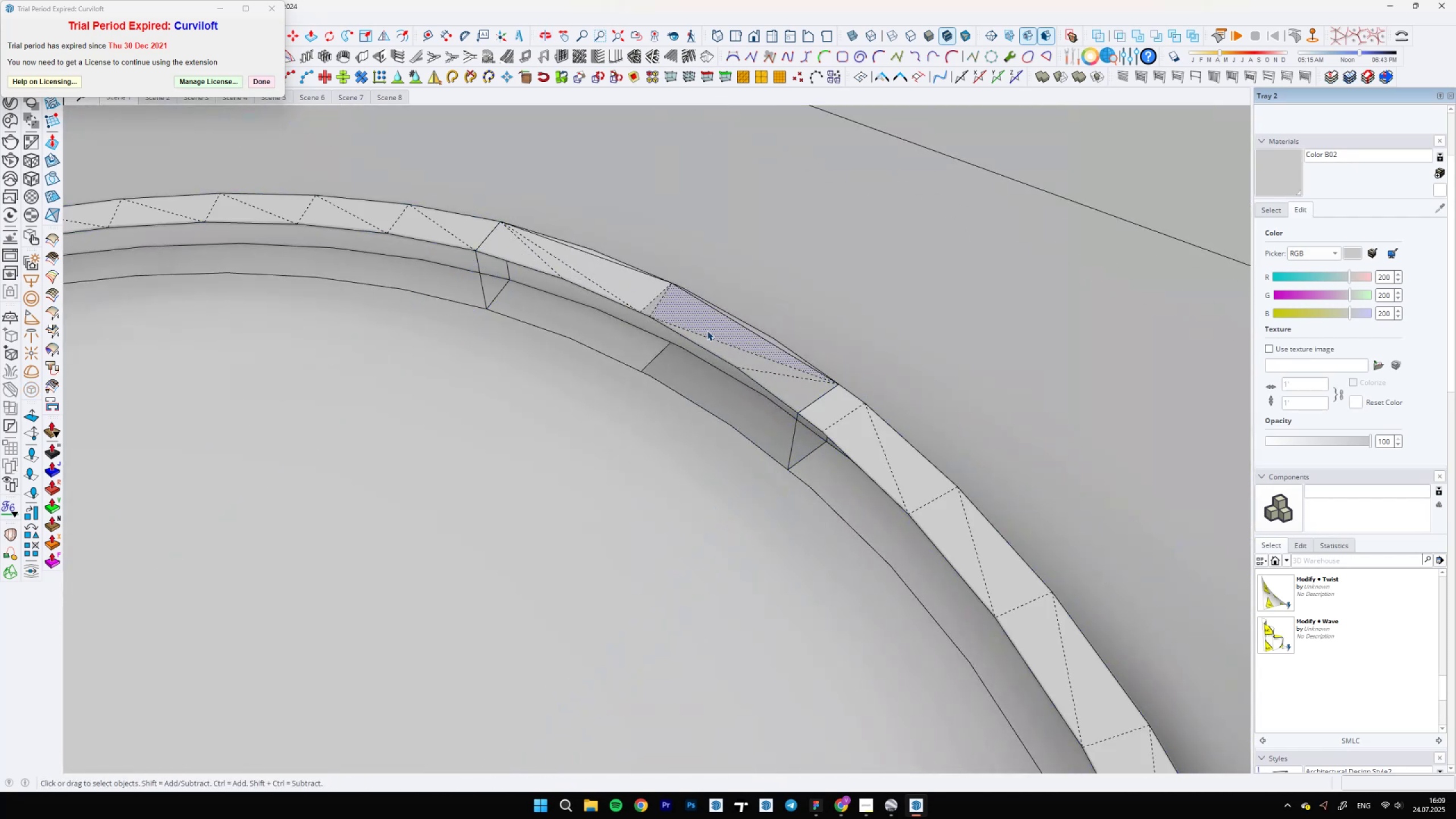 
scroll: coordinate [794, 378], scroll_direction: up, amount: 4.0
 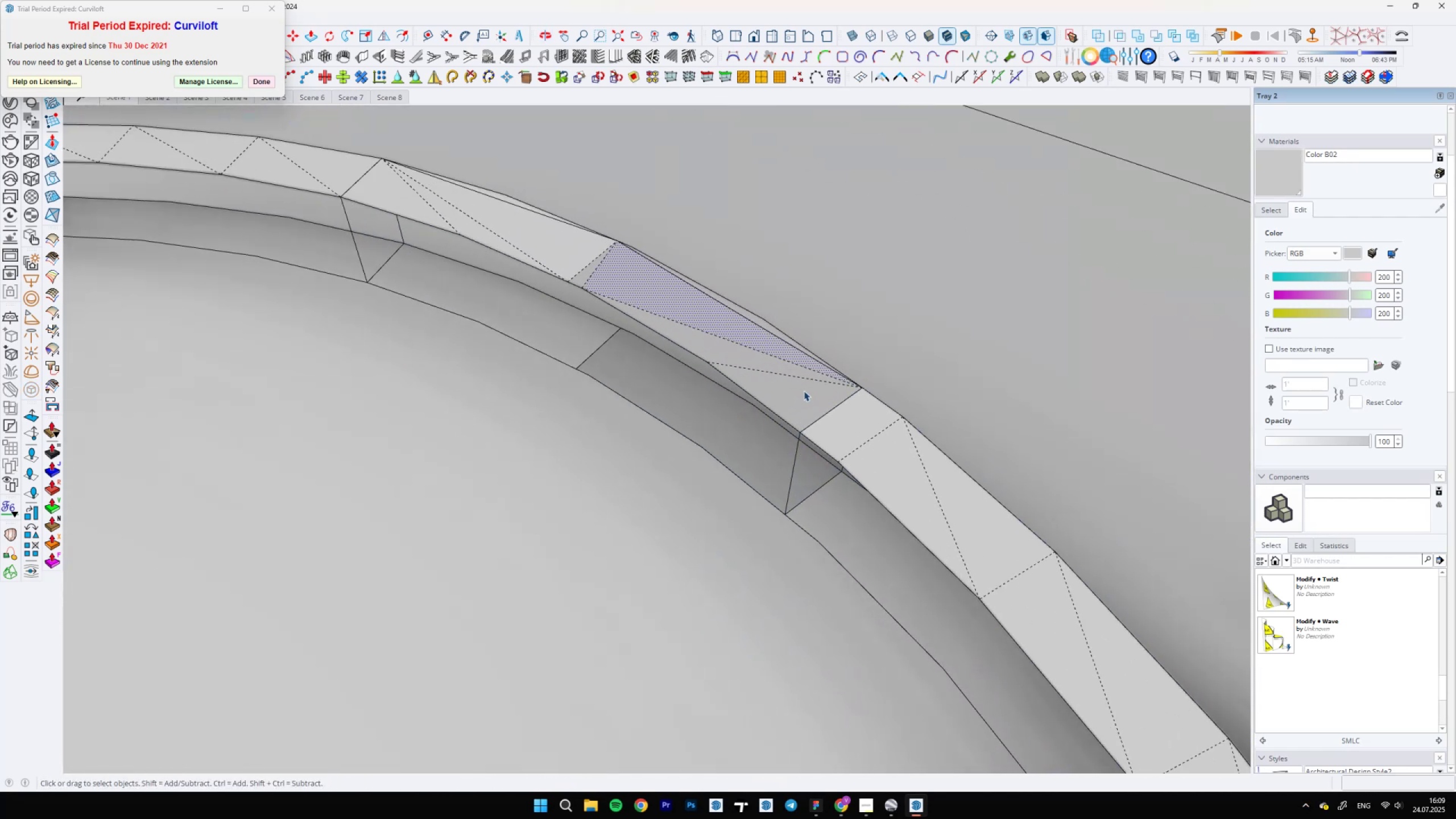 
key(B)
 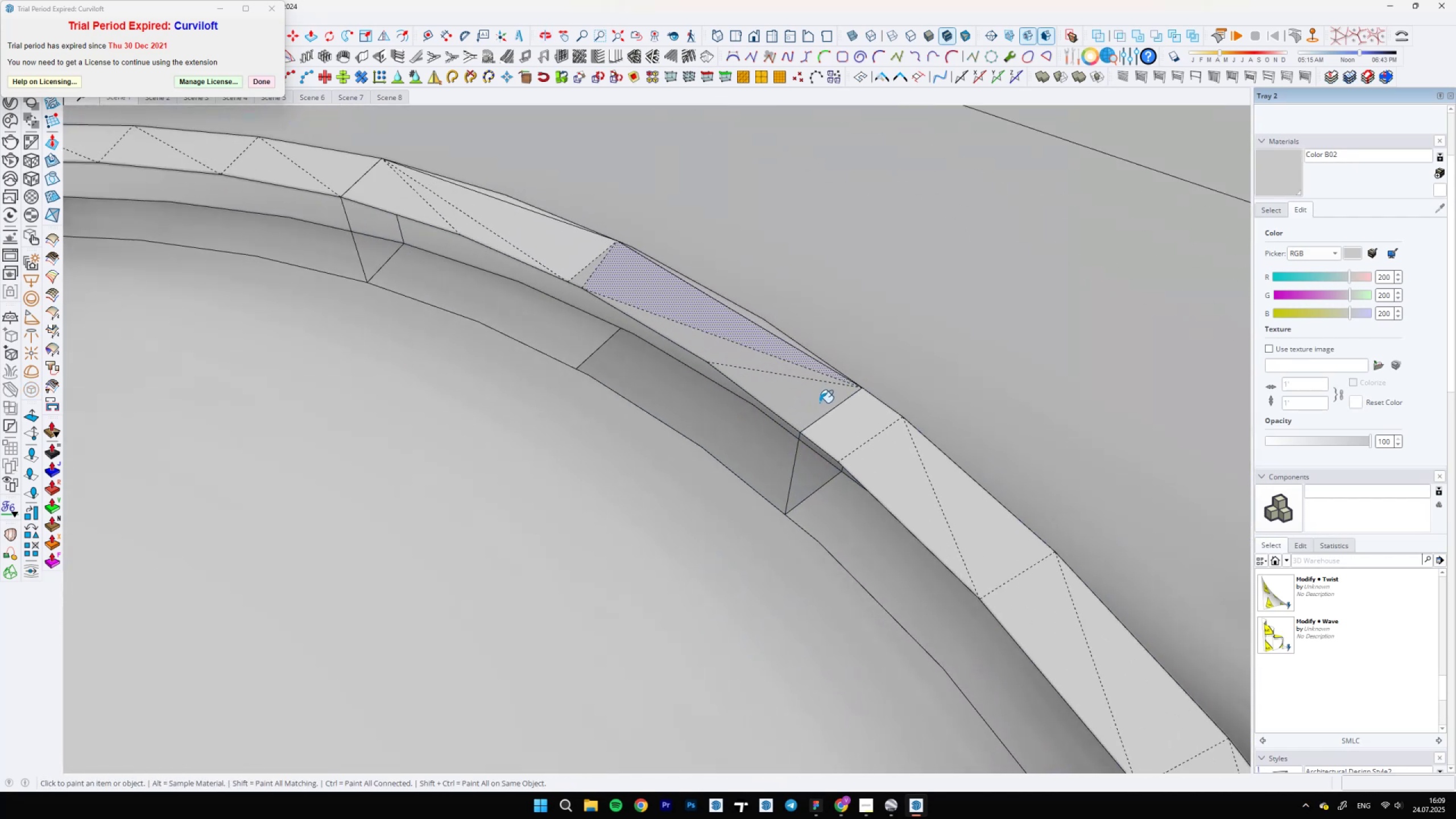 
key(Space)
 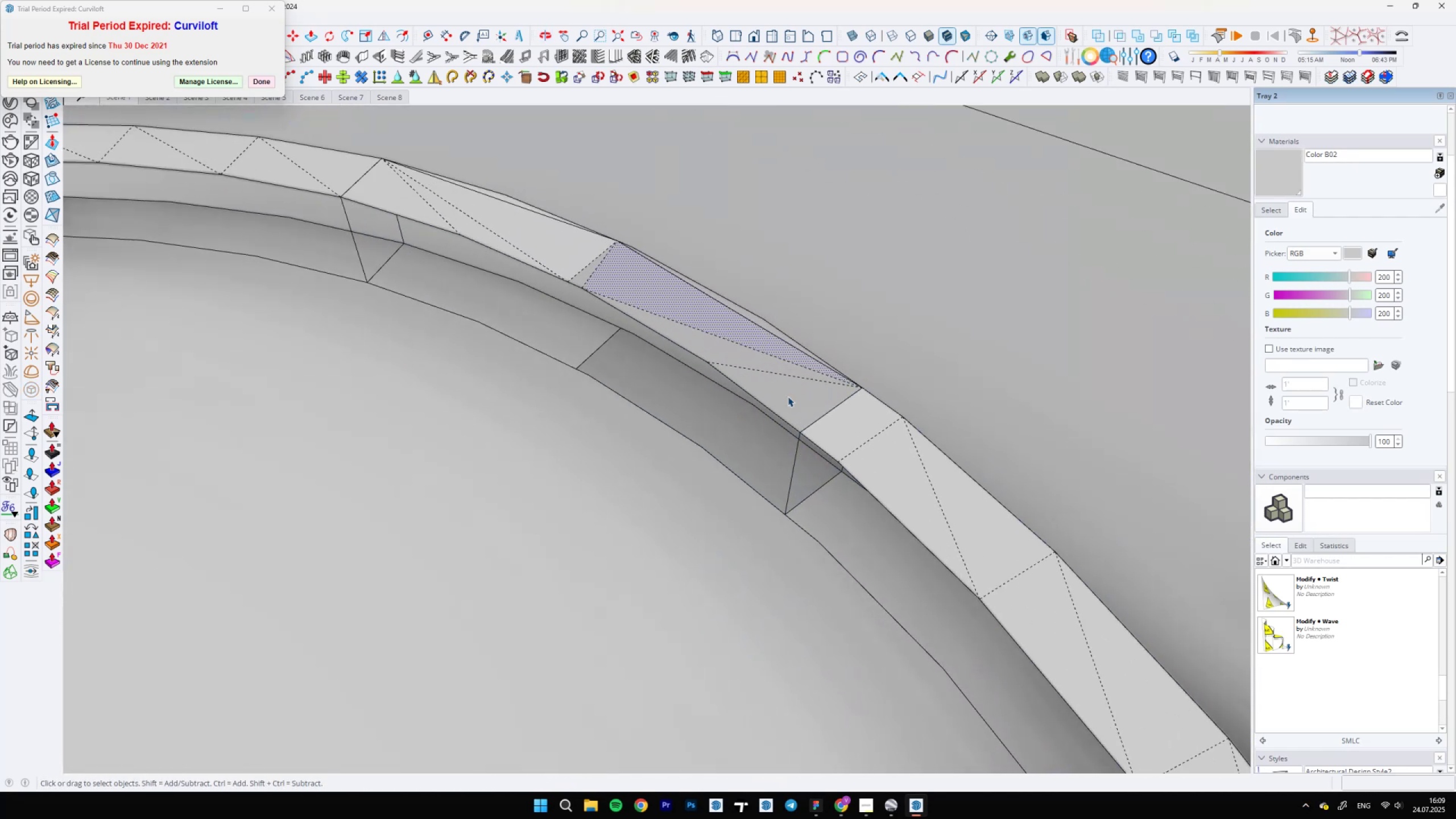 
double_click([787, 396])
 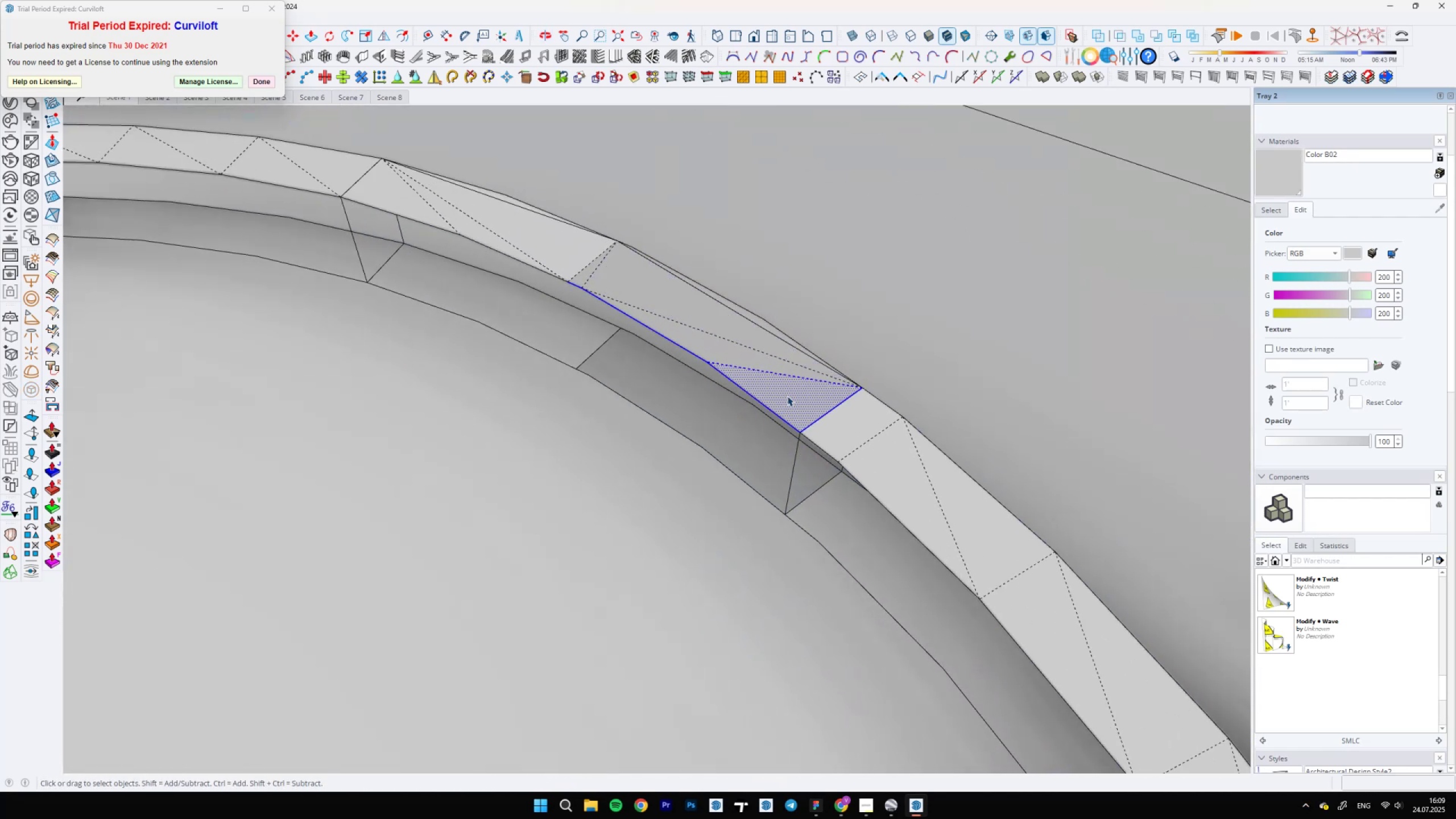 
triple_click([787, 396])
 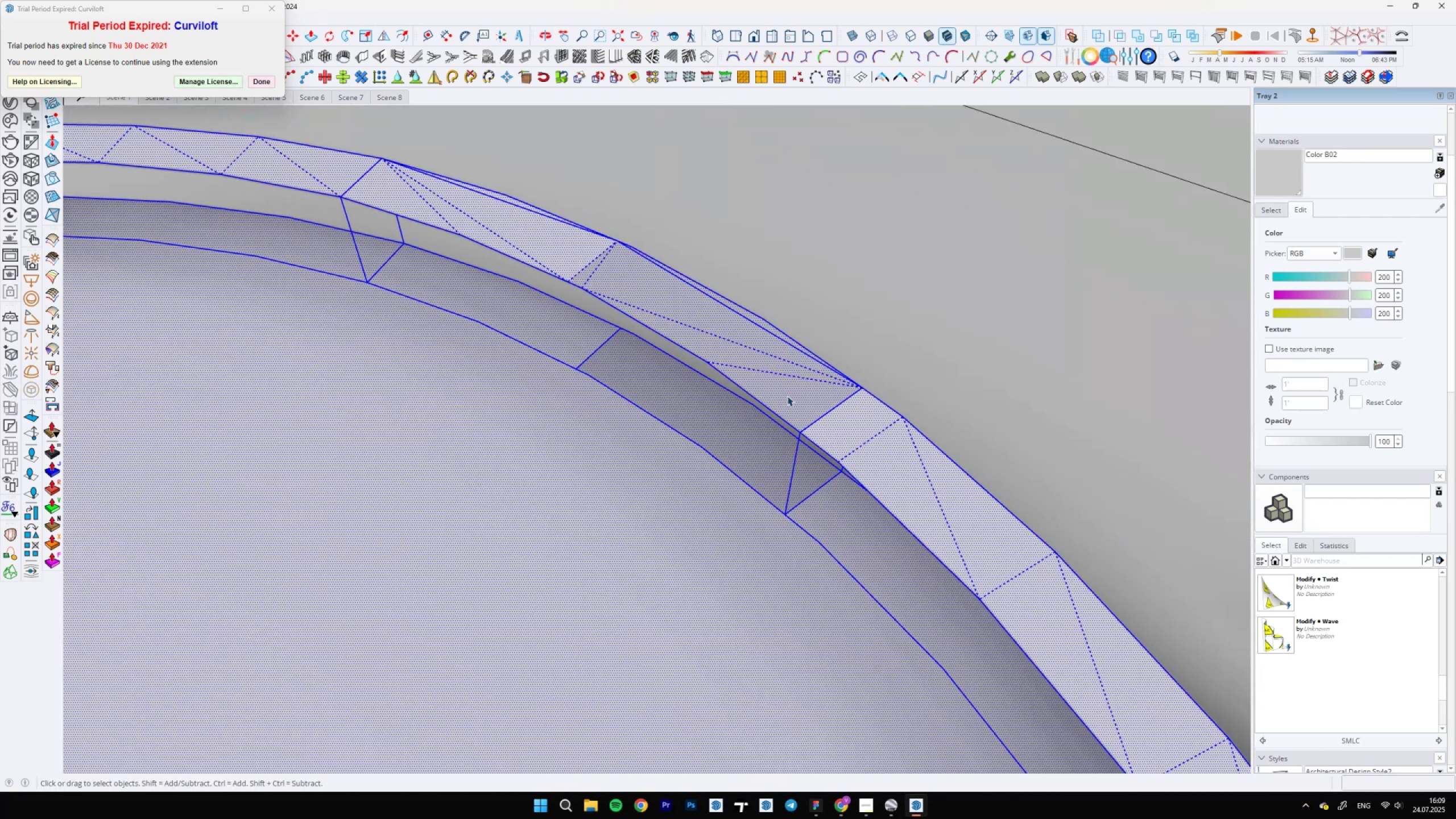 
key(B)
 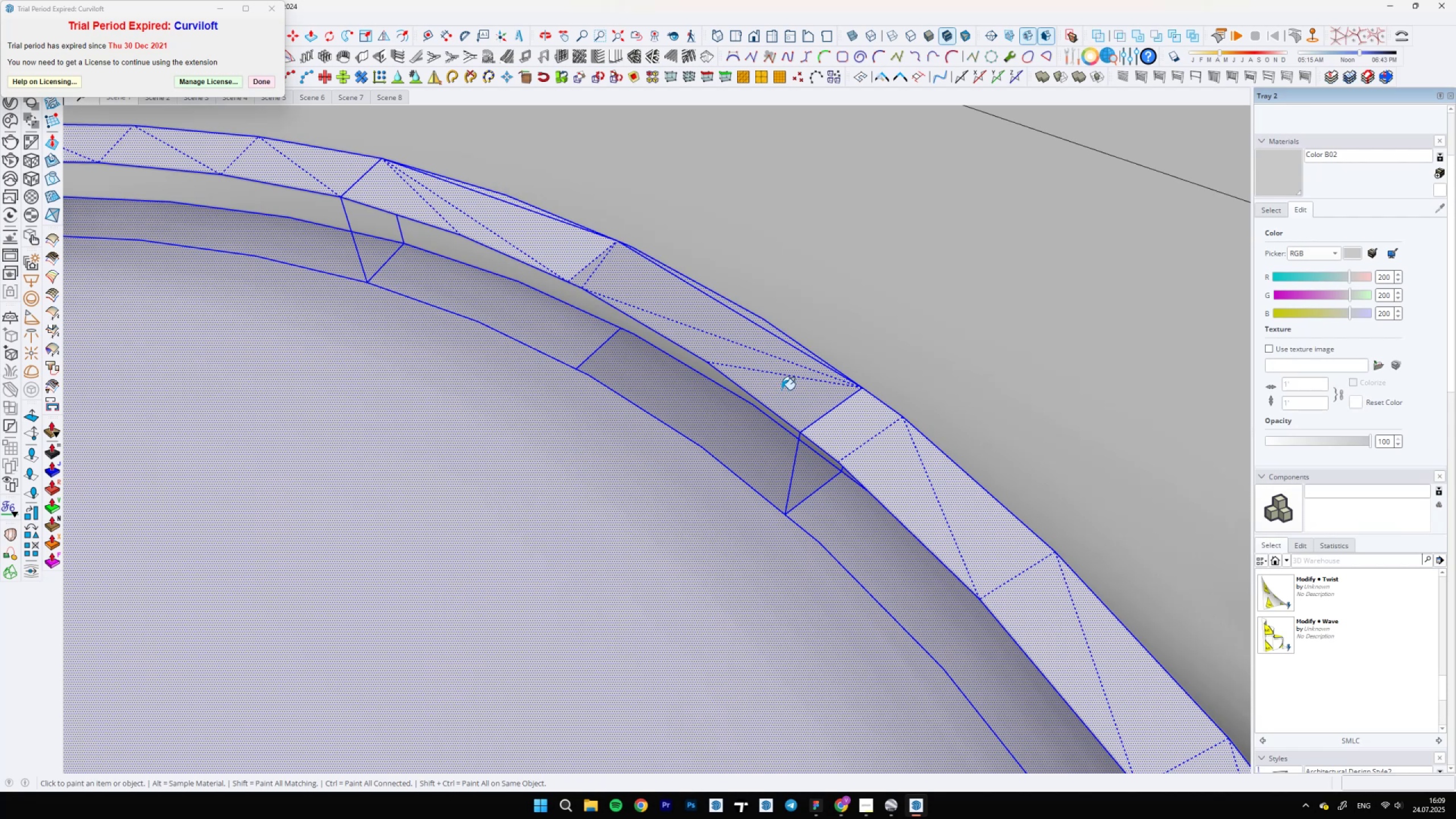 
left_click([781, 390])
 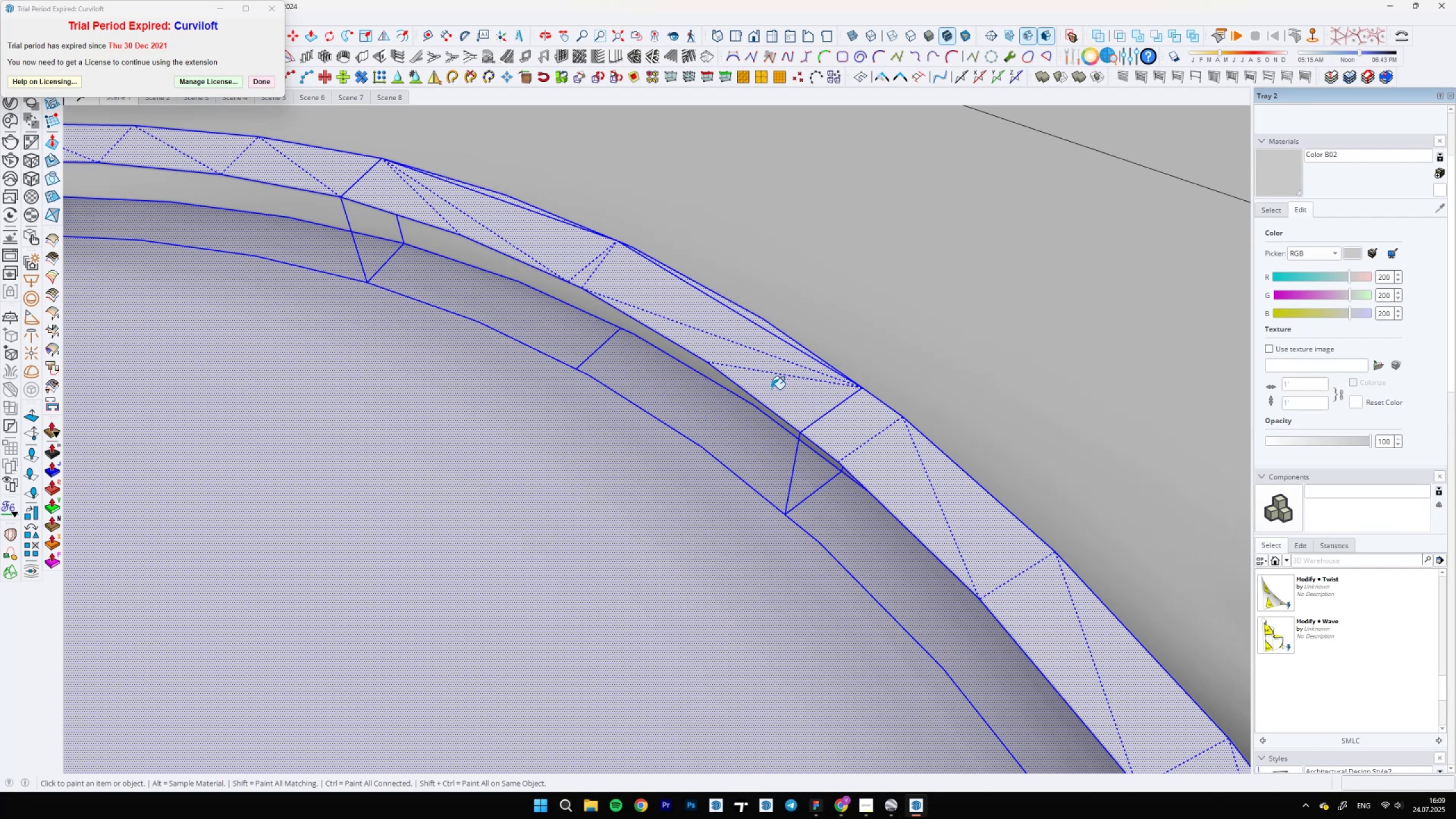 
scroll: coordinate [608, 380], scroll_direction: down, amount: 7.0
 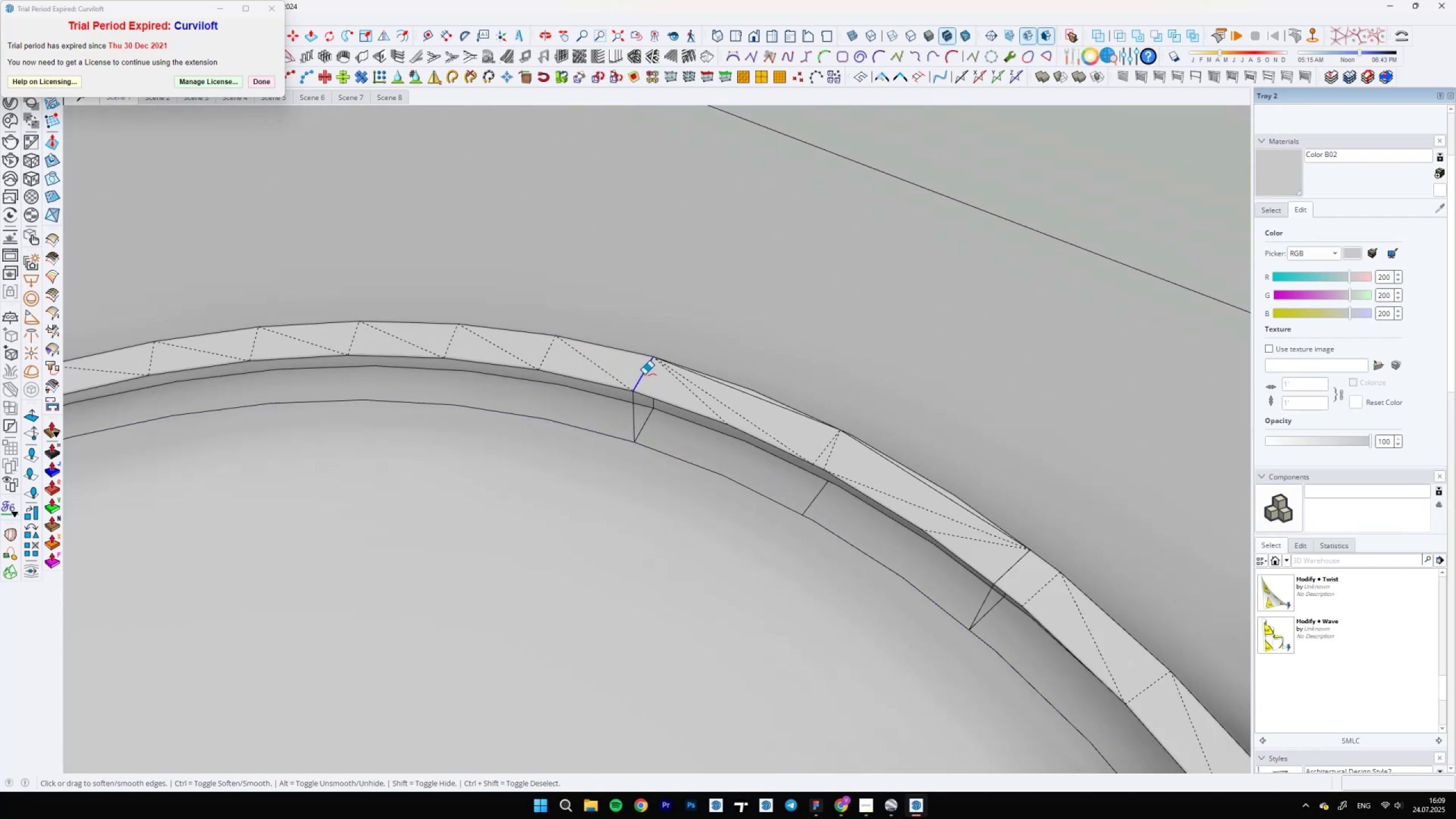 
key(Space)
 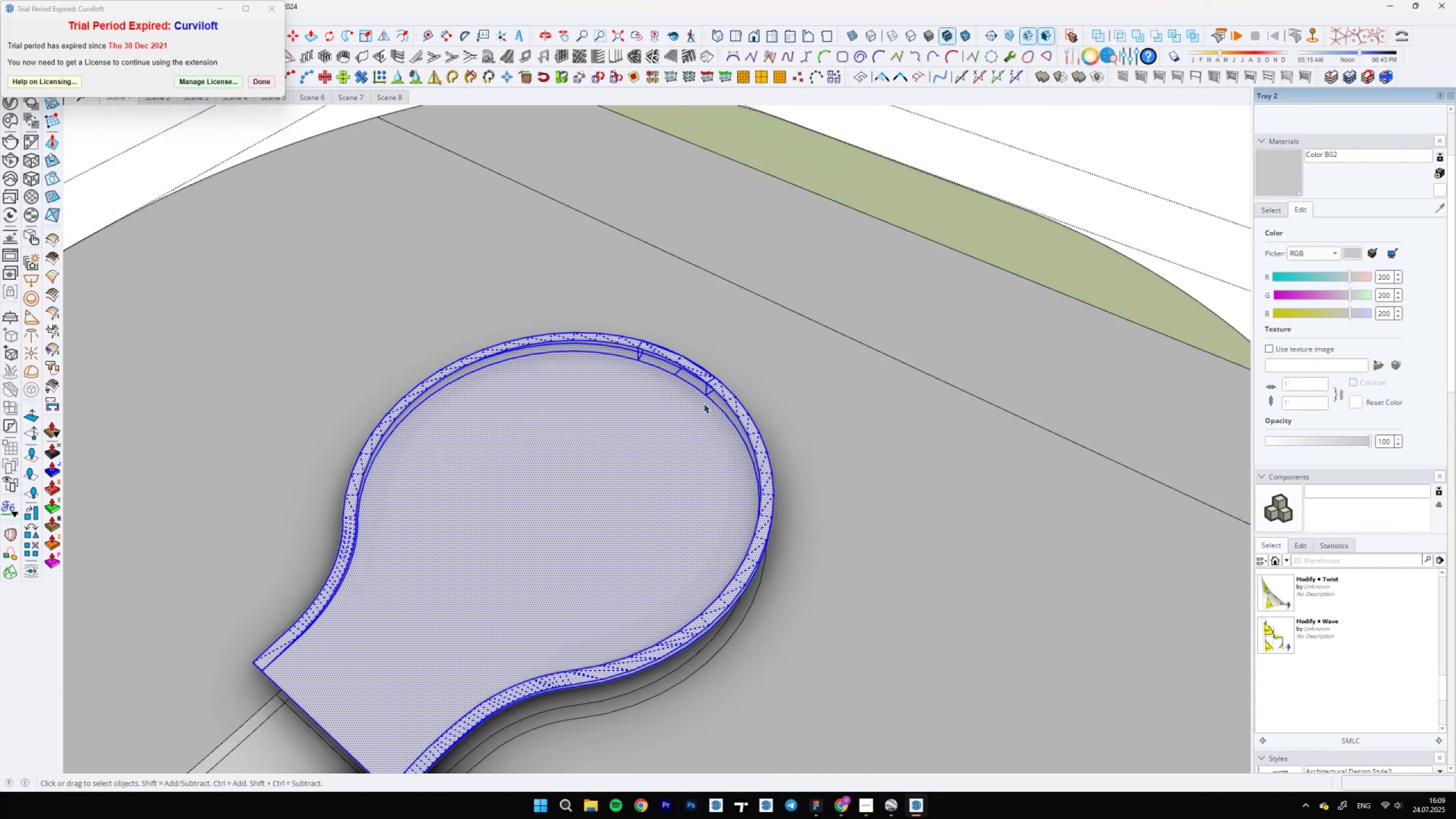 
left_click([689, 408])
 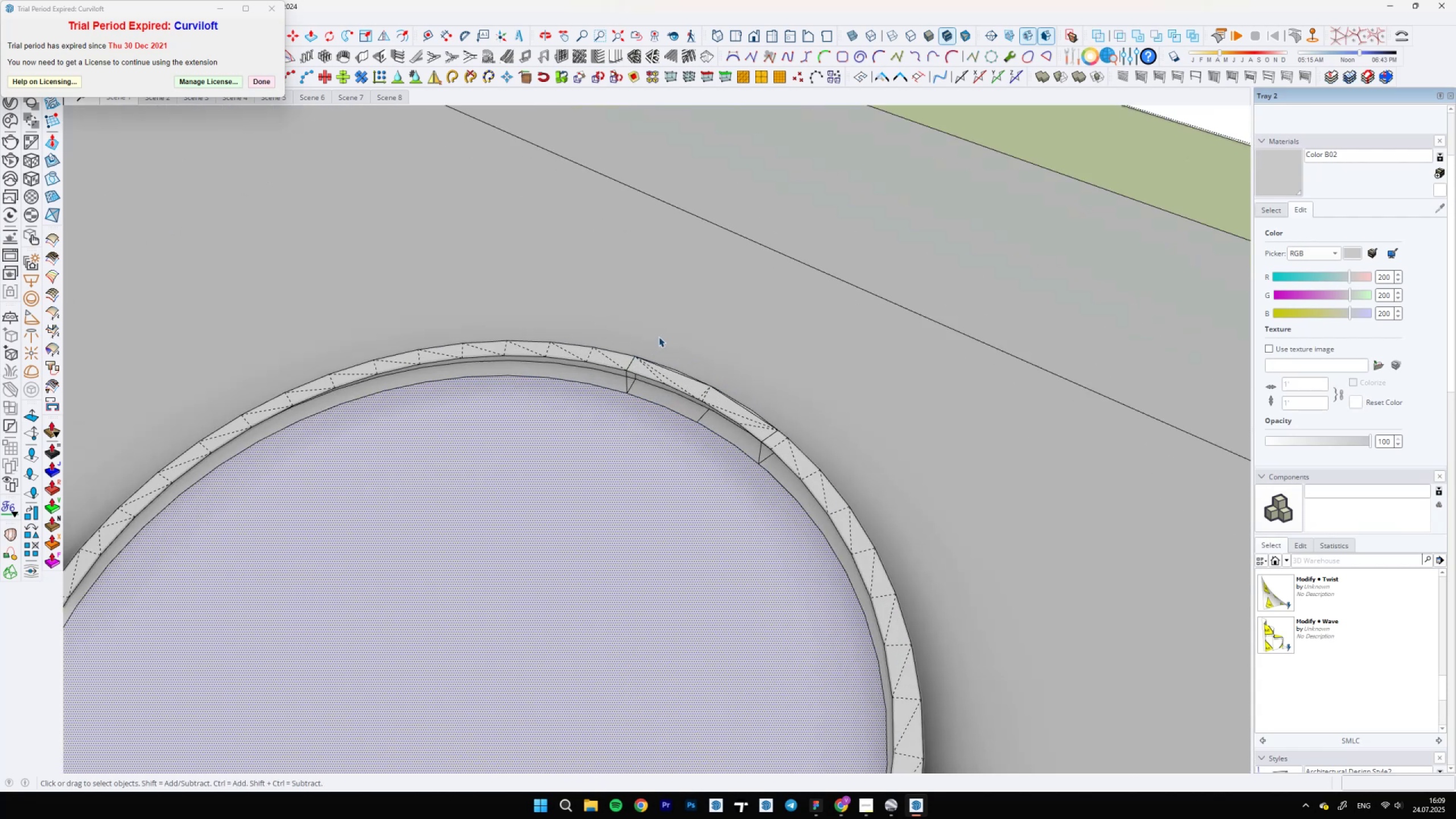 
key(E)
 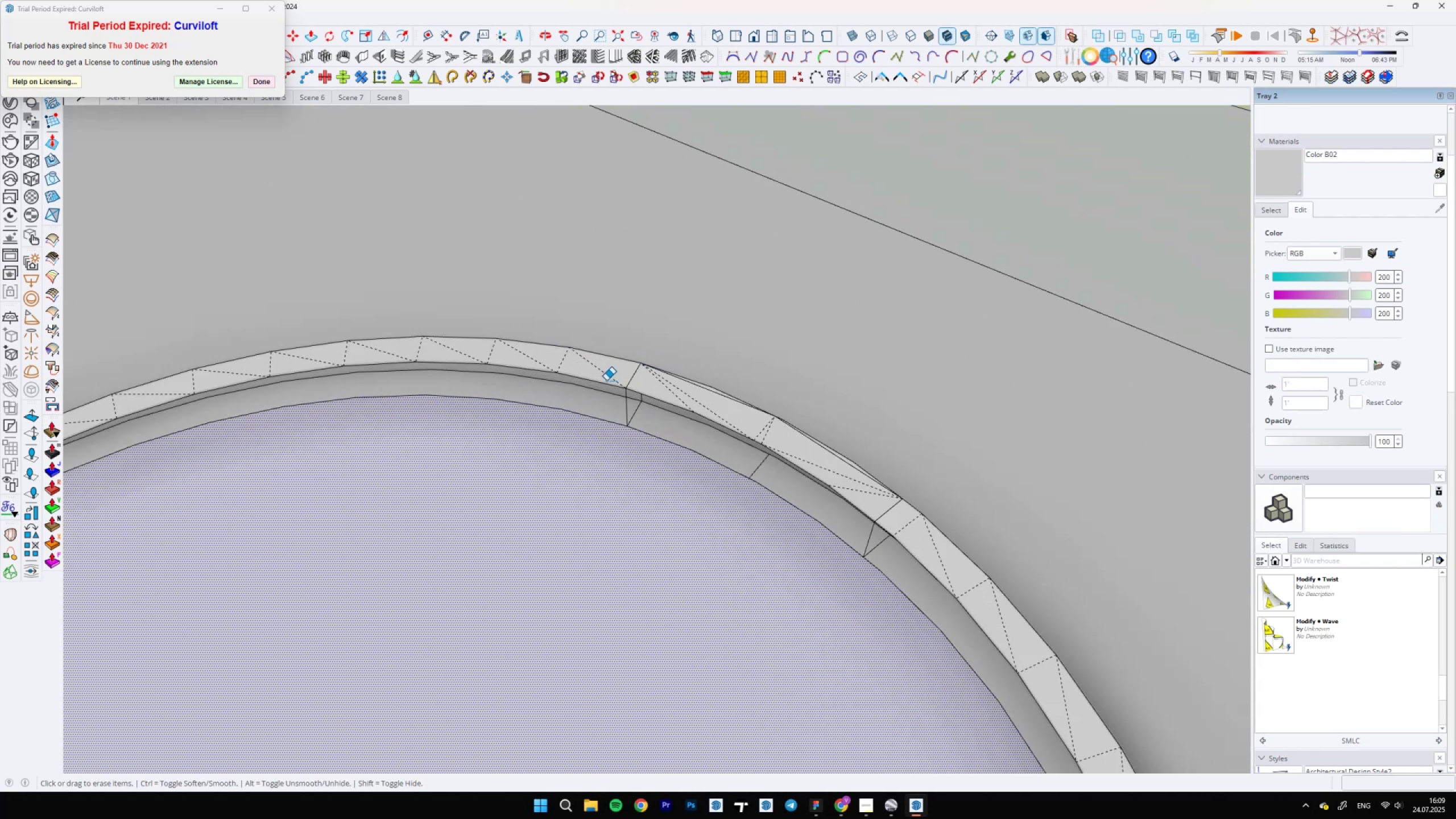 
key(Control+ControlLeft)
 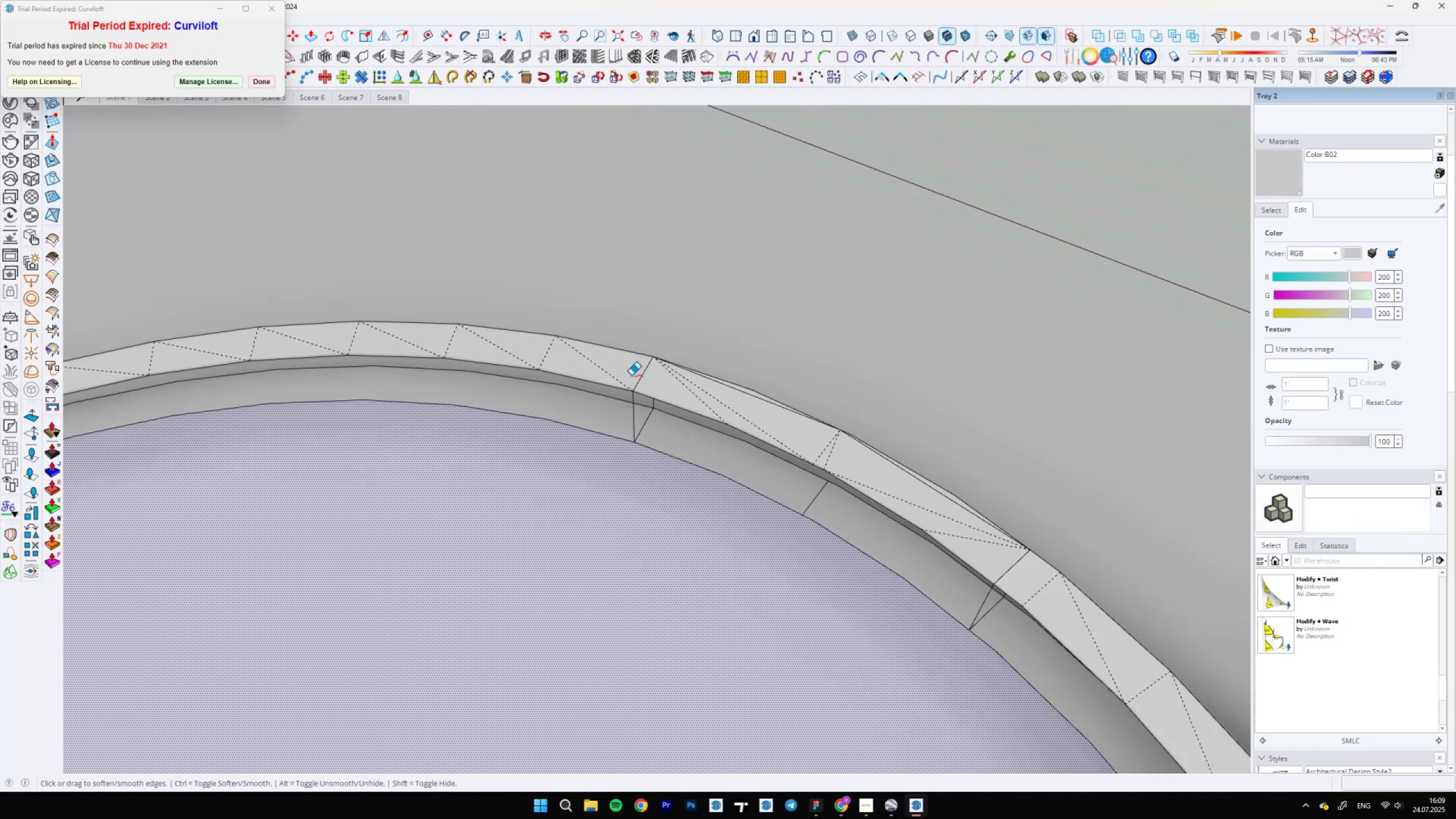 
left_click_drag(start_coordinate=[638, 374], to_coordinate=[644, 374])
 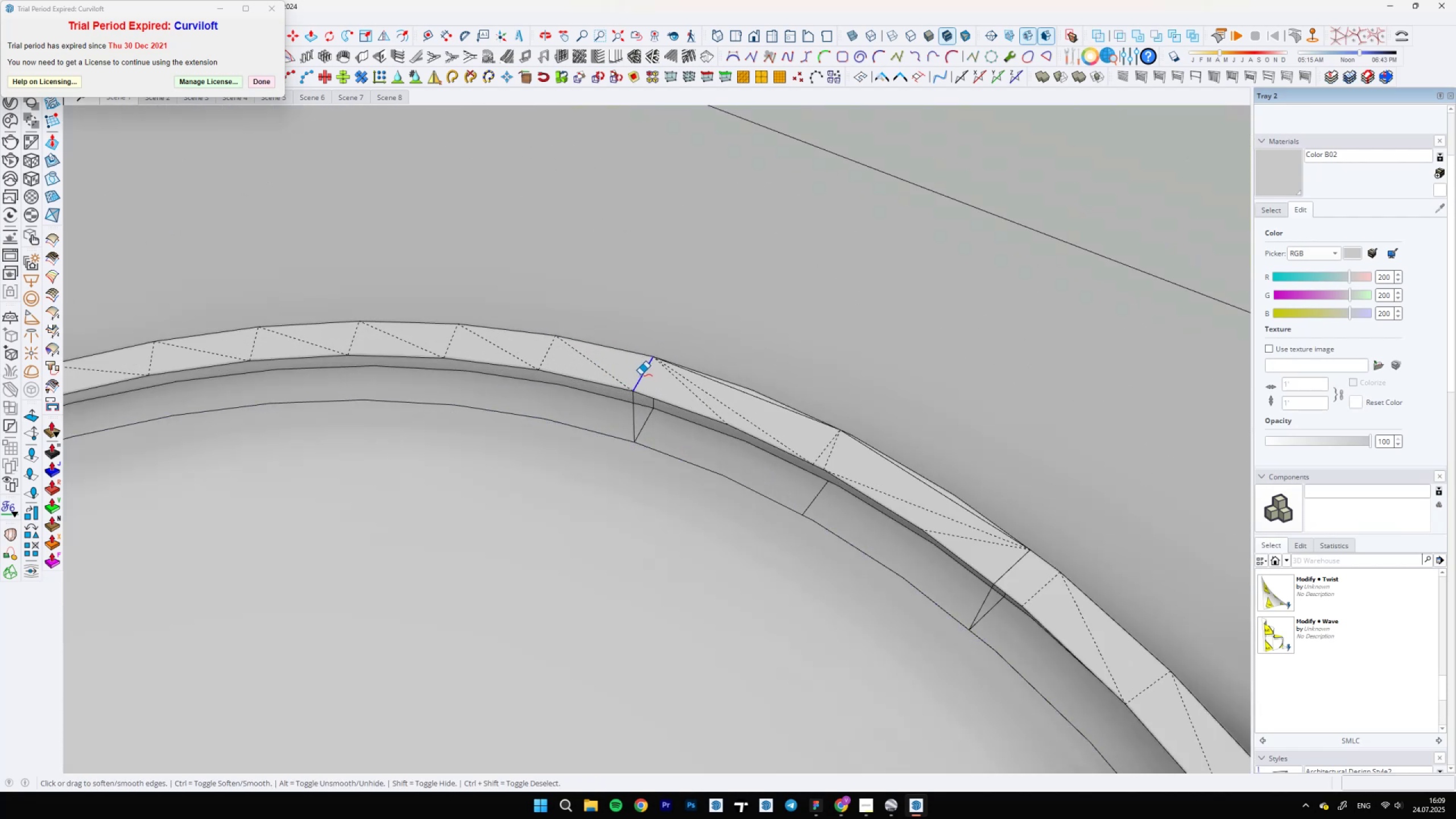 
scroll: coordinate [584, 349], scroll_direction: down, amount: 6.0
 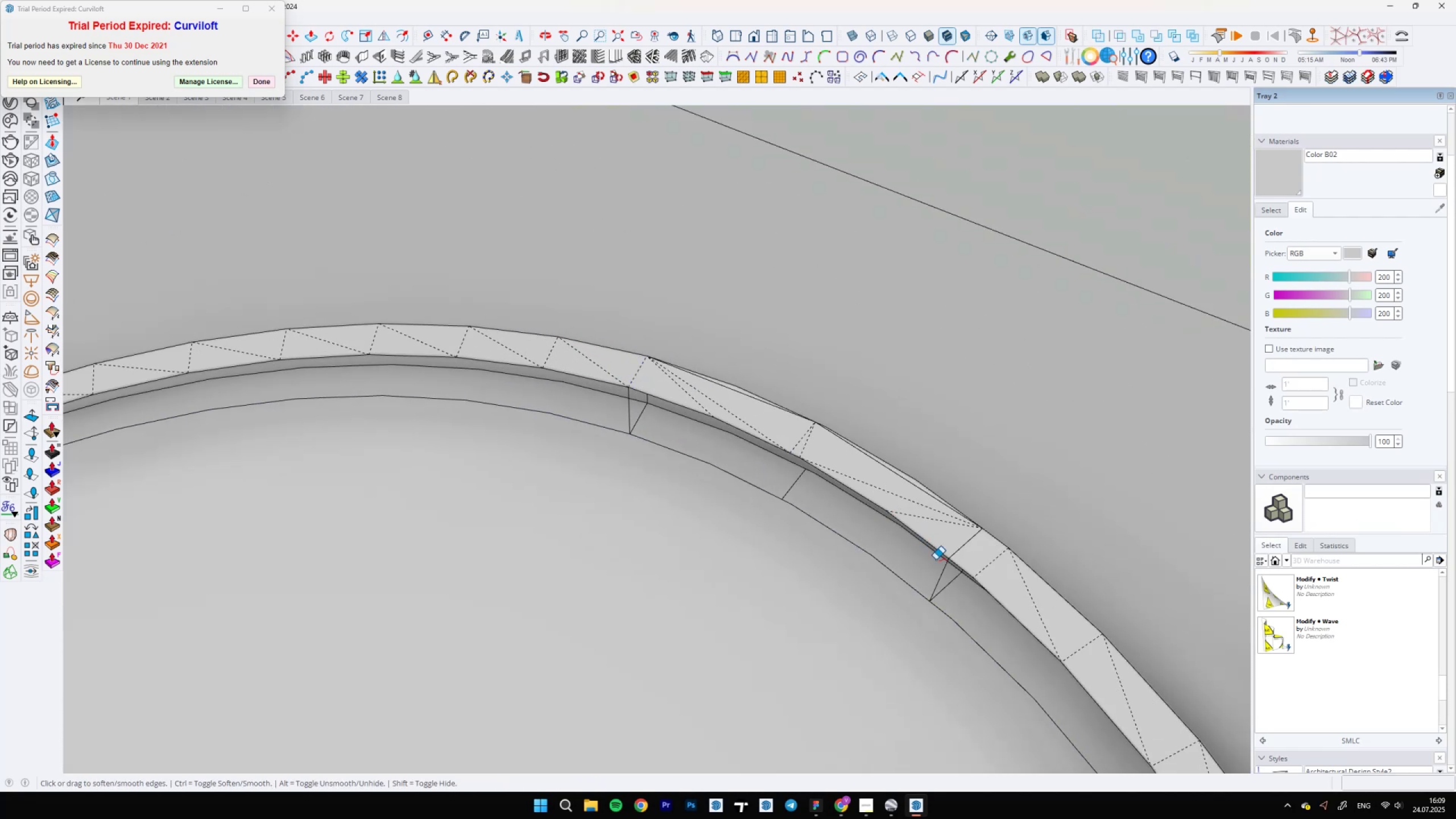 
left_click_drag(start_coordinate=[966, 549], to_coordinate=[963, 546])
 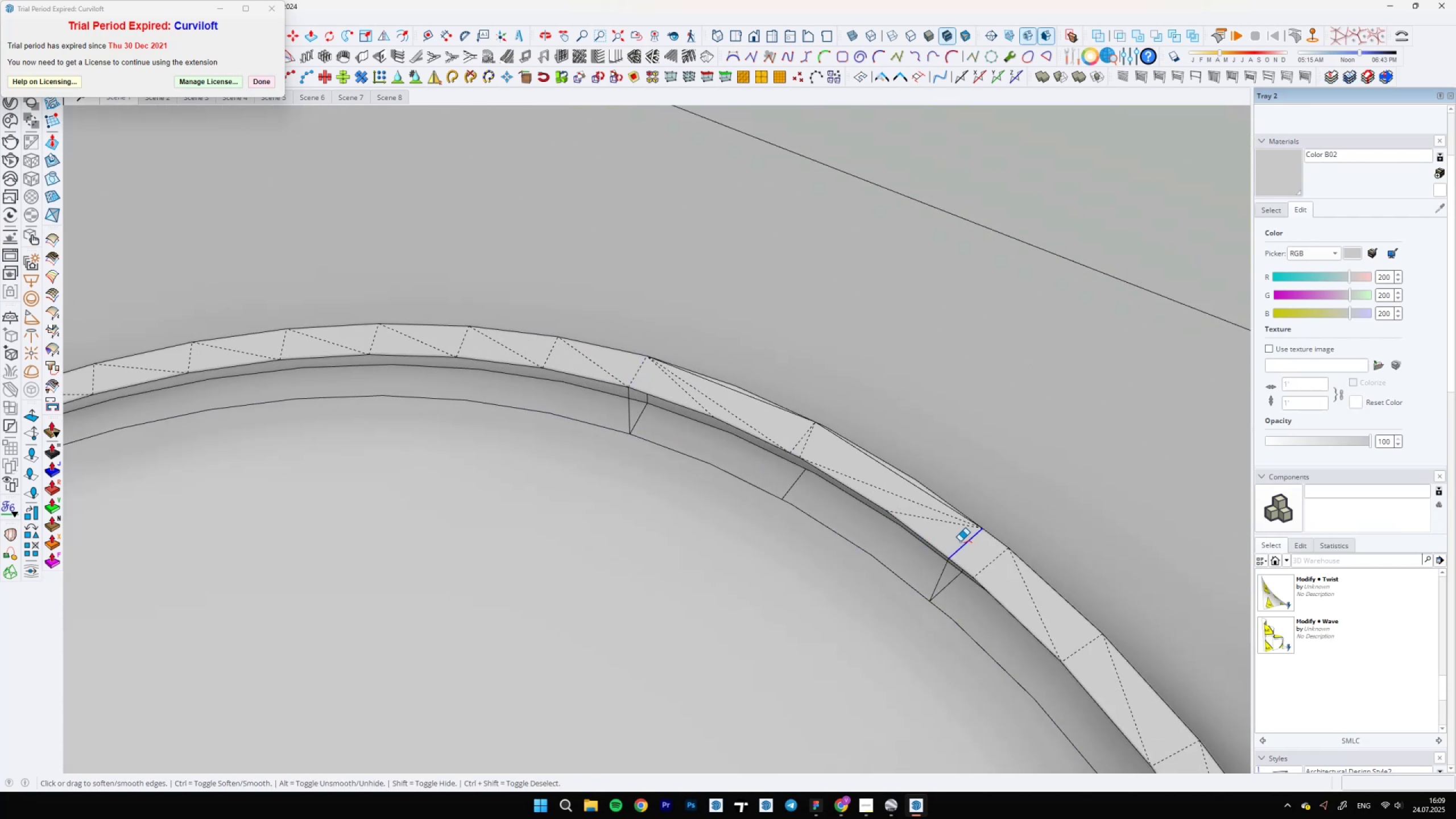 
scroll: coordinate [792, 423], scroll_direction: up, amount: 4.0
 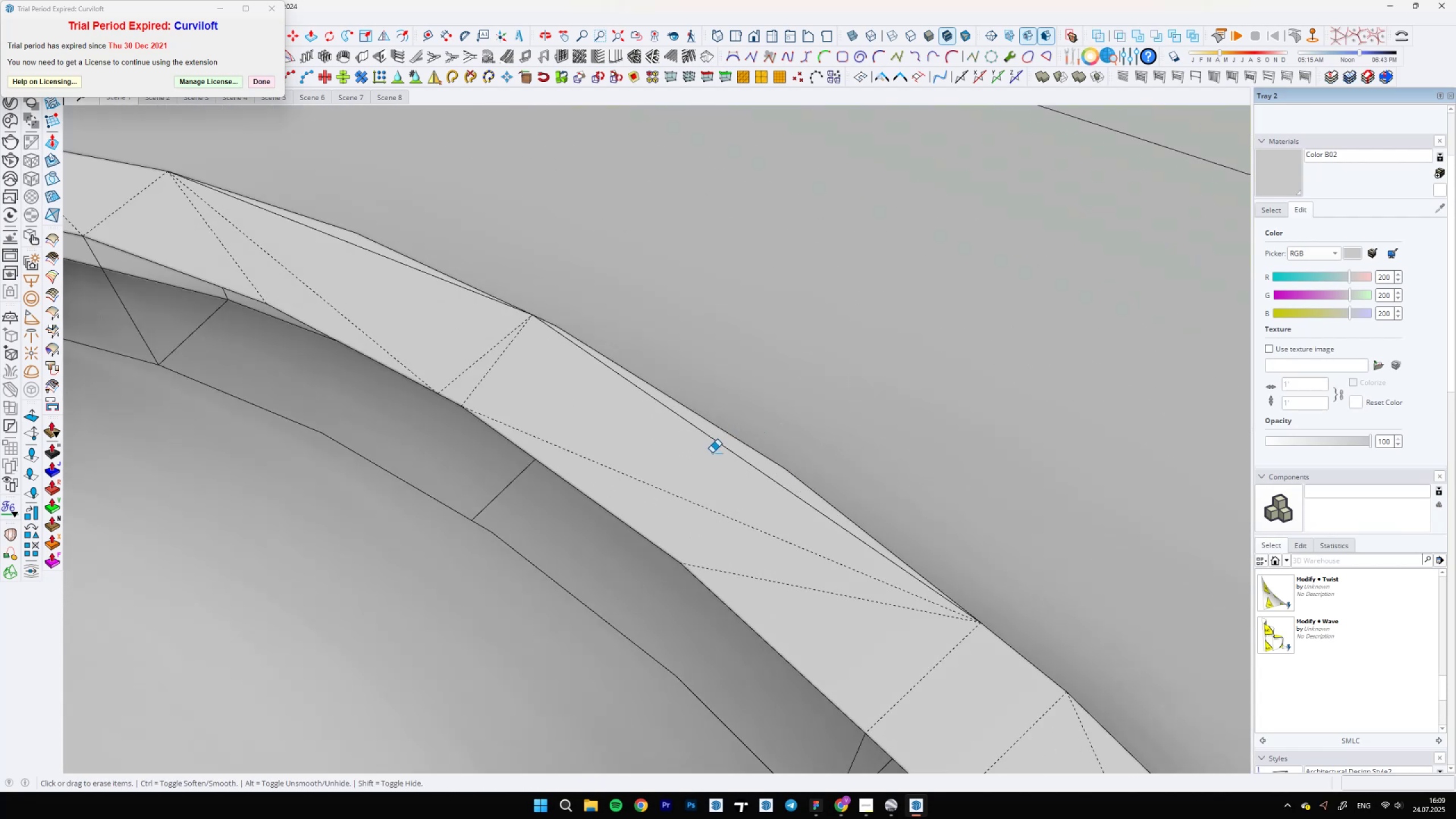 
key(Space)
 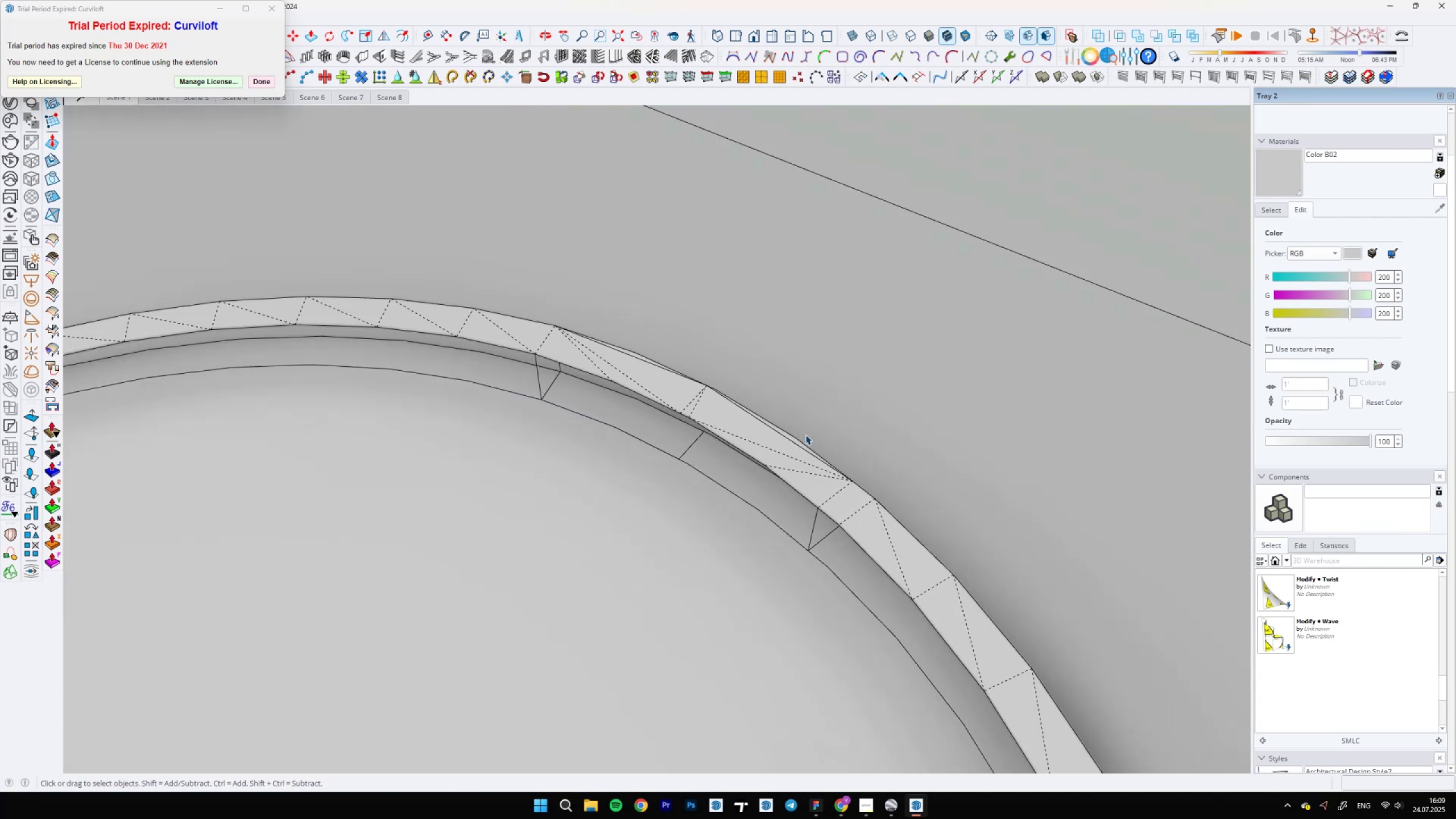 
key(E)
 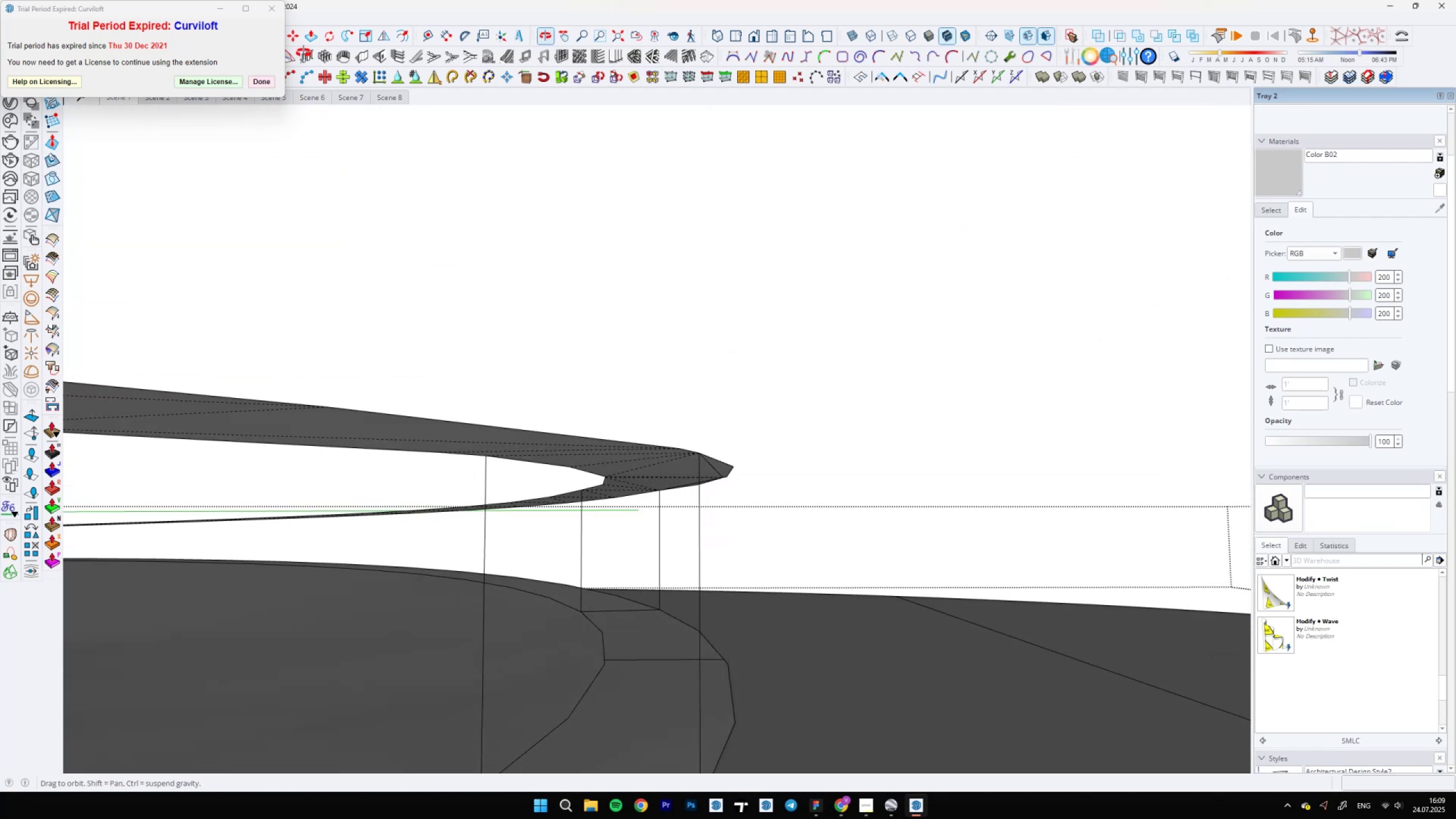 
left_click_drag(start_coordinate=[719, 481], to_coordinate=[727, 481])
 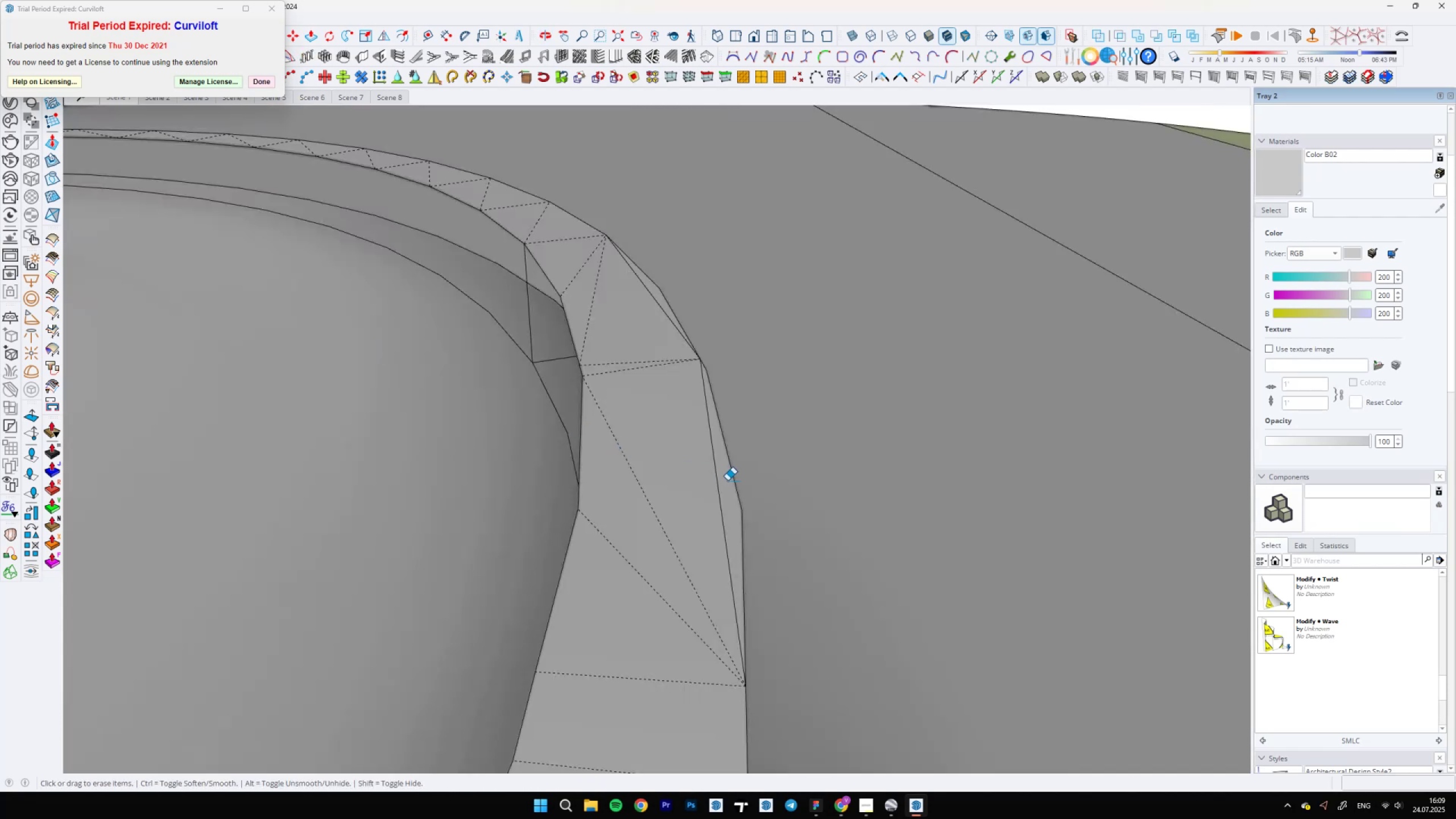 
left_click_drag(start_coordinate=[720, 484], to_coordinate=[717, 485])
 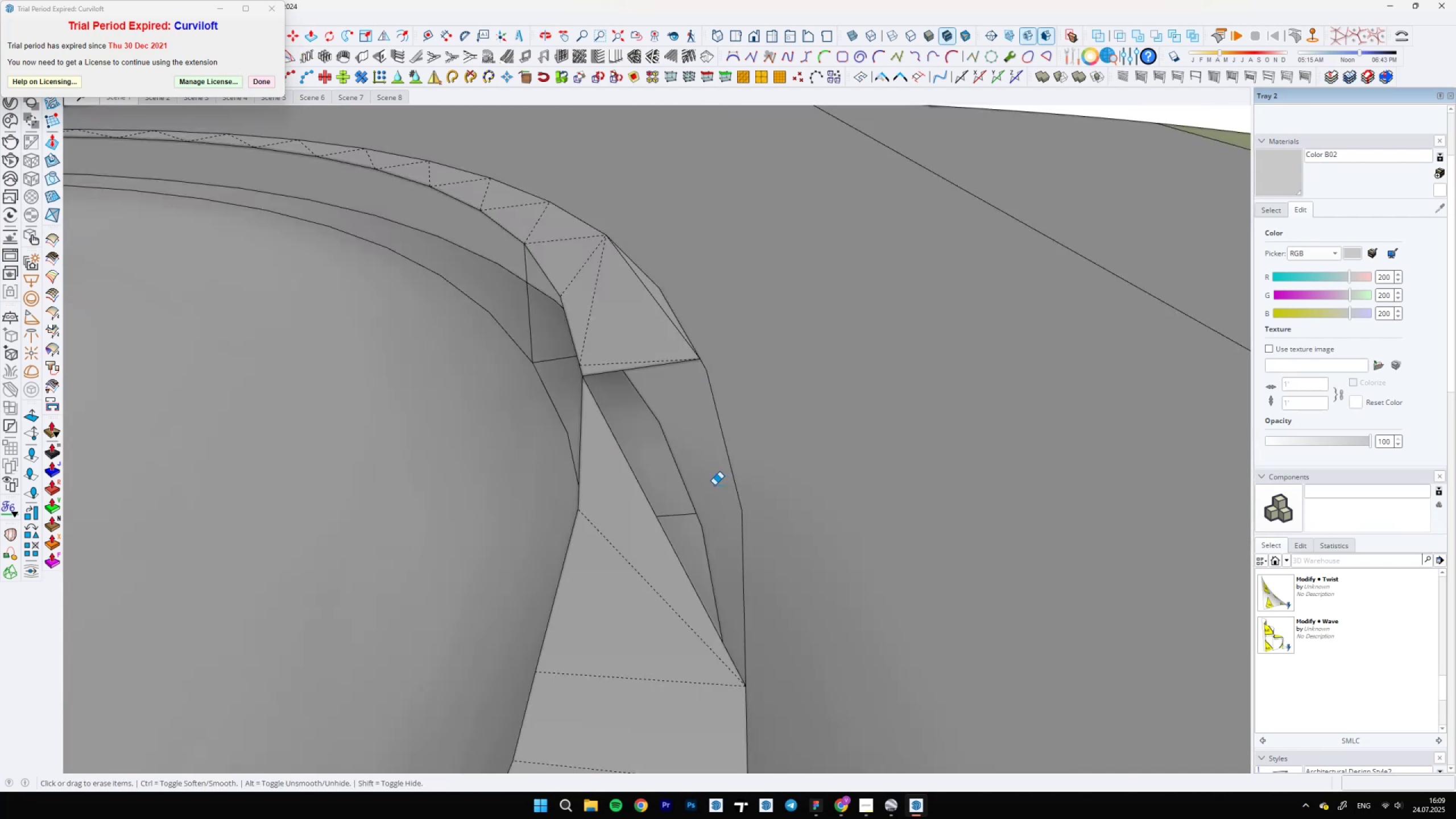 
key(Control+ControlLeft)
 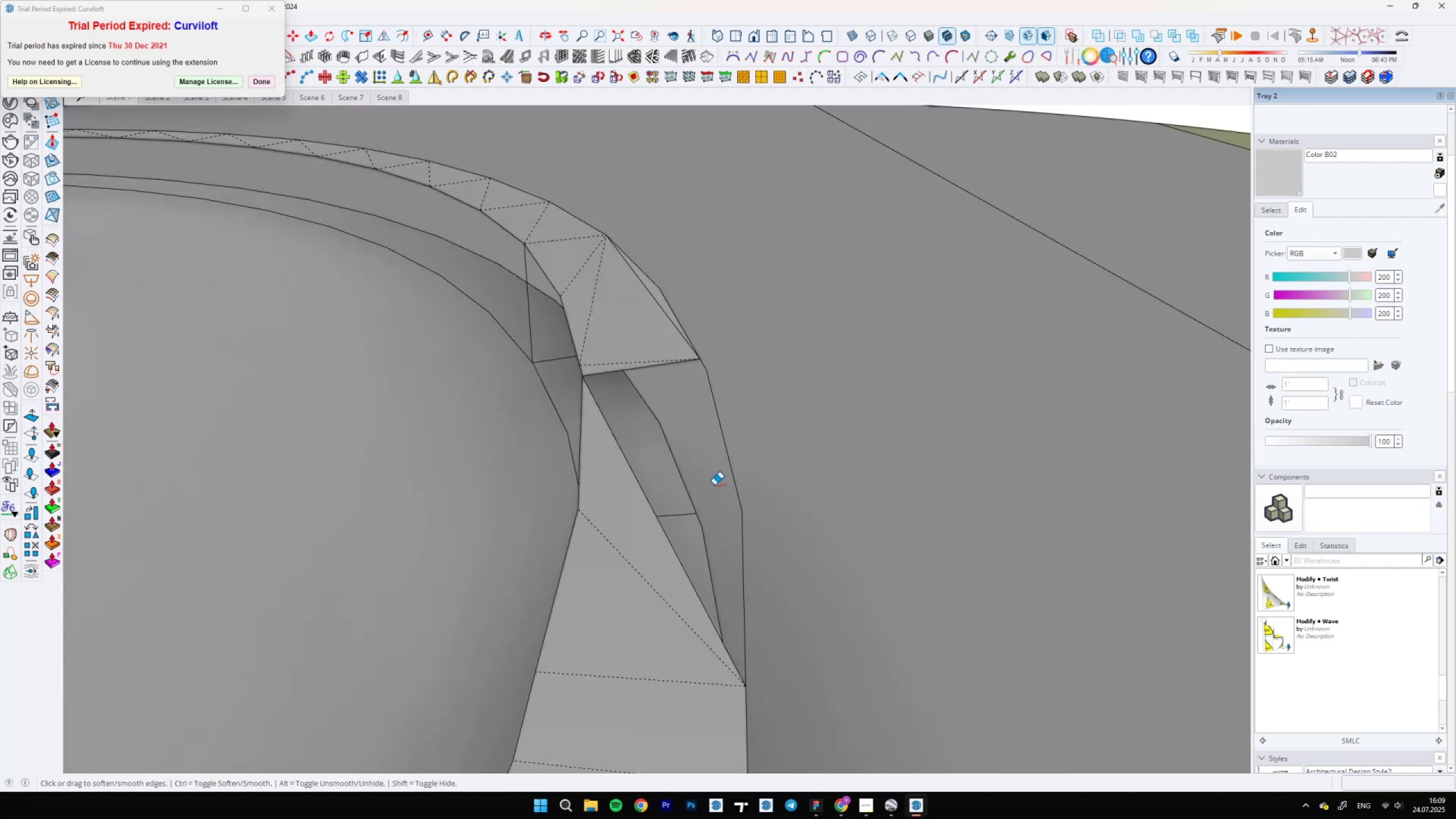 
key(Control+Z)
 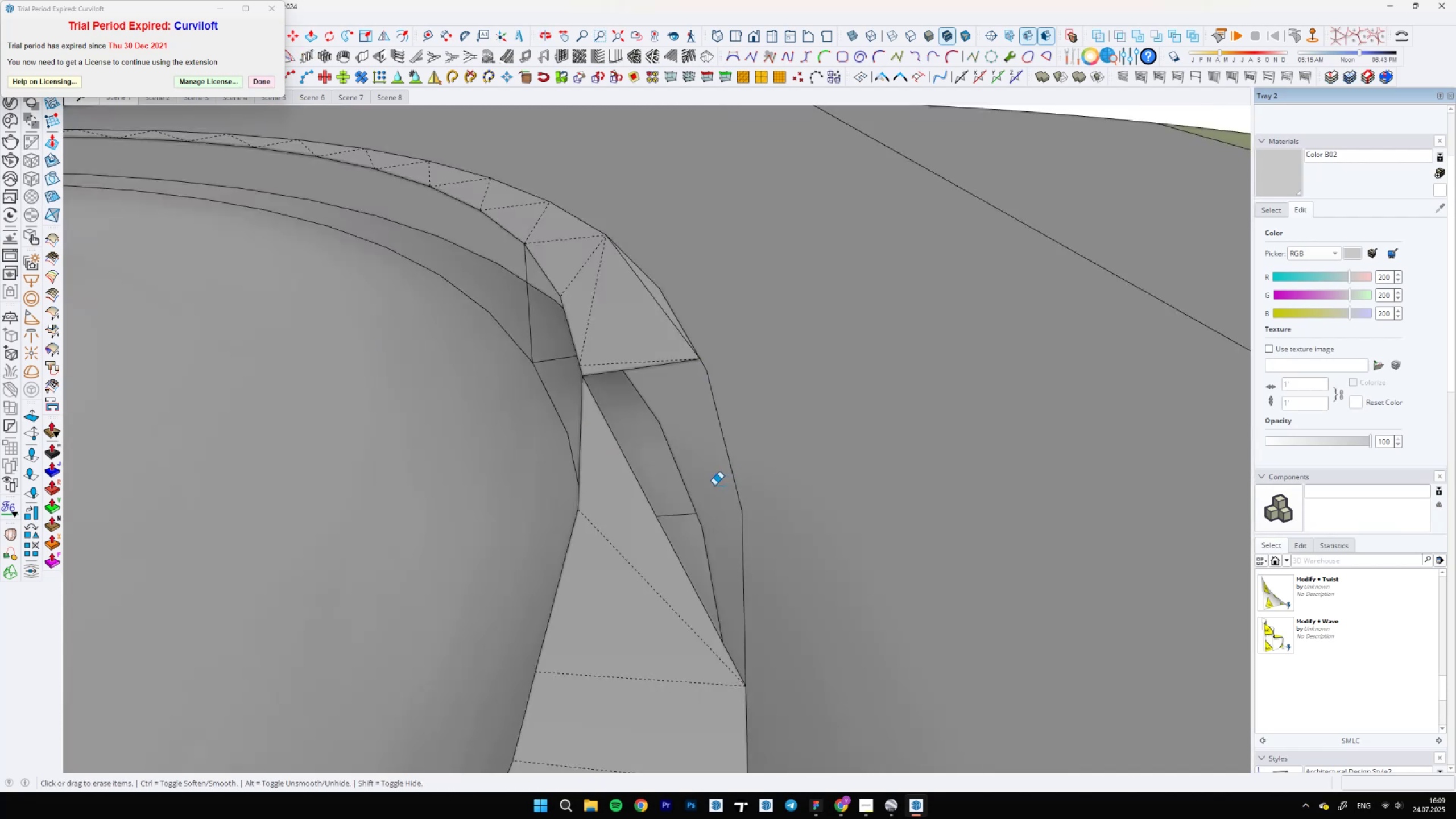 
key(Control+ControlLeft)
 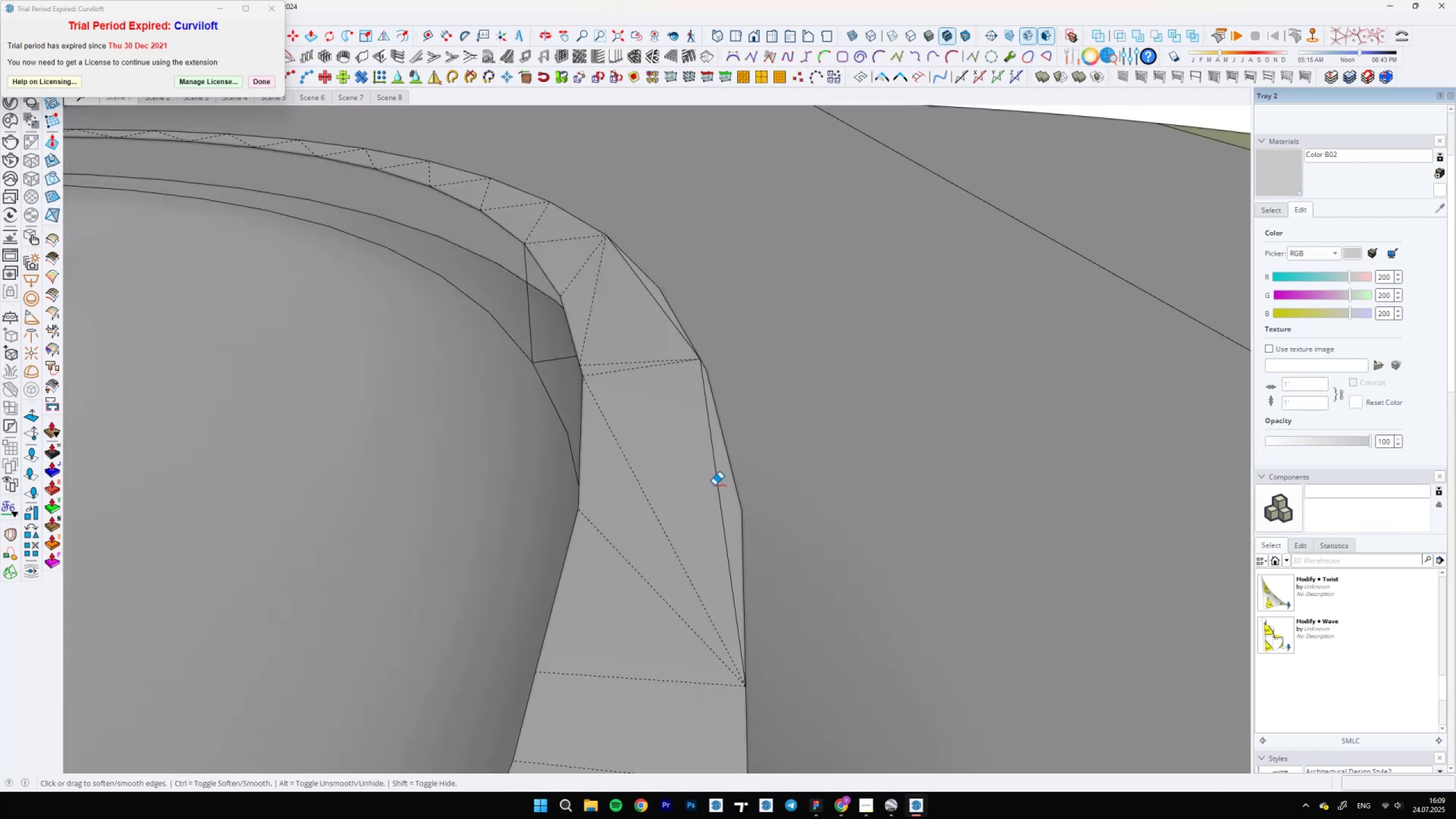 
left_click_drag(start_coordinate=[722, 486], to_coordinate=[726, 486])
 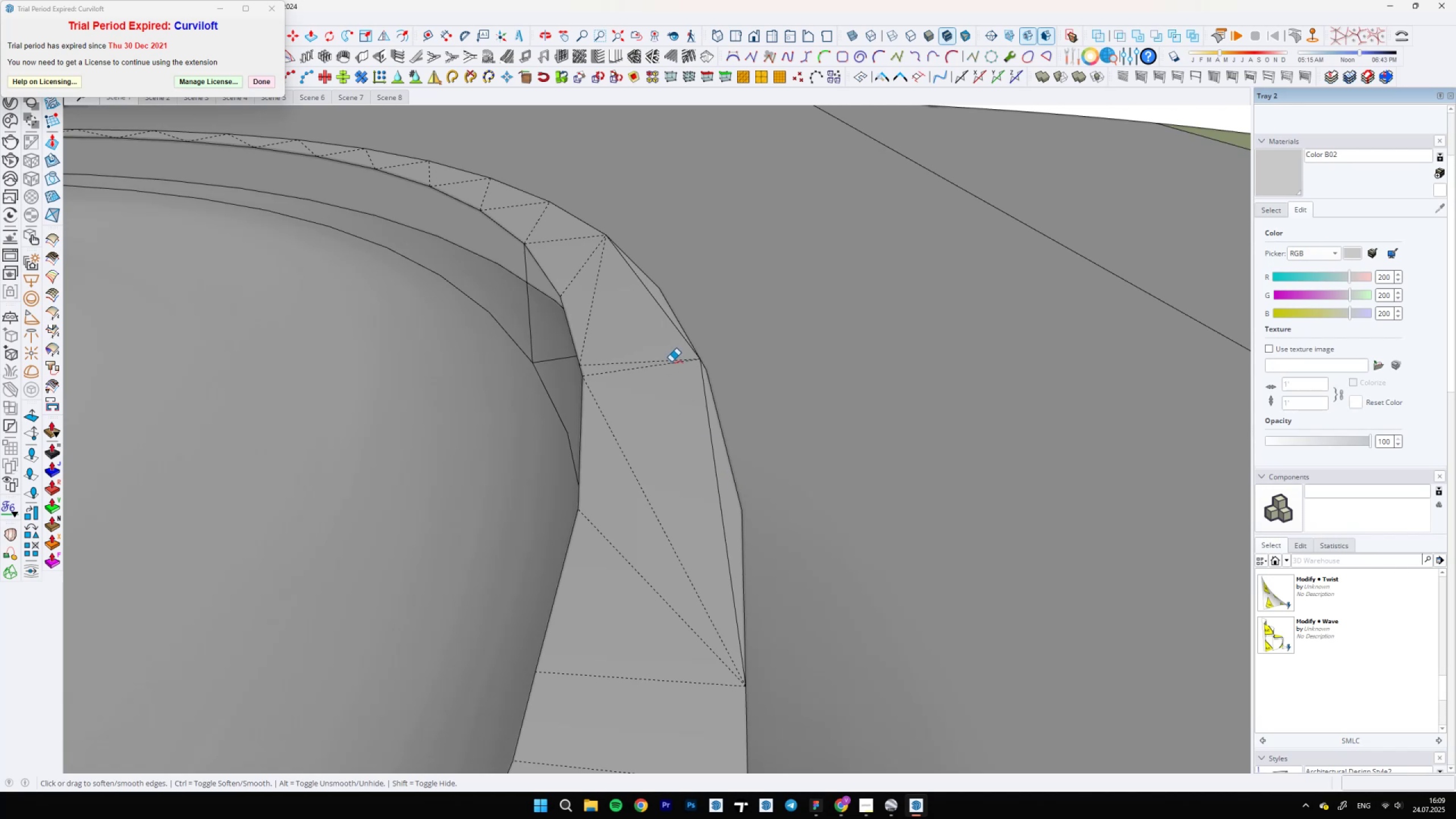 
left_click_drag(start_coordinate=[649, 301], to_coordinate=[657, 298])
 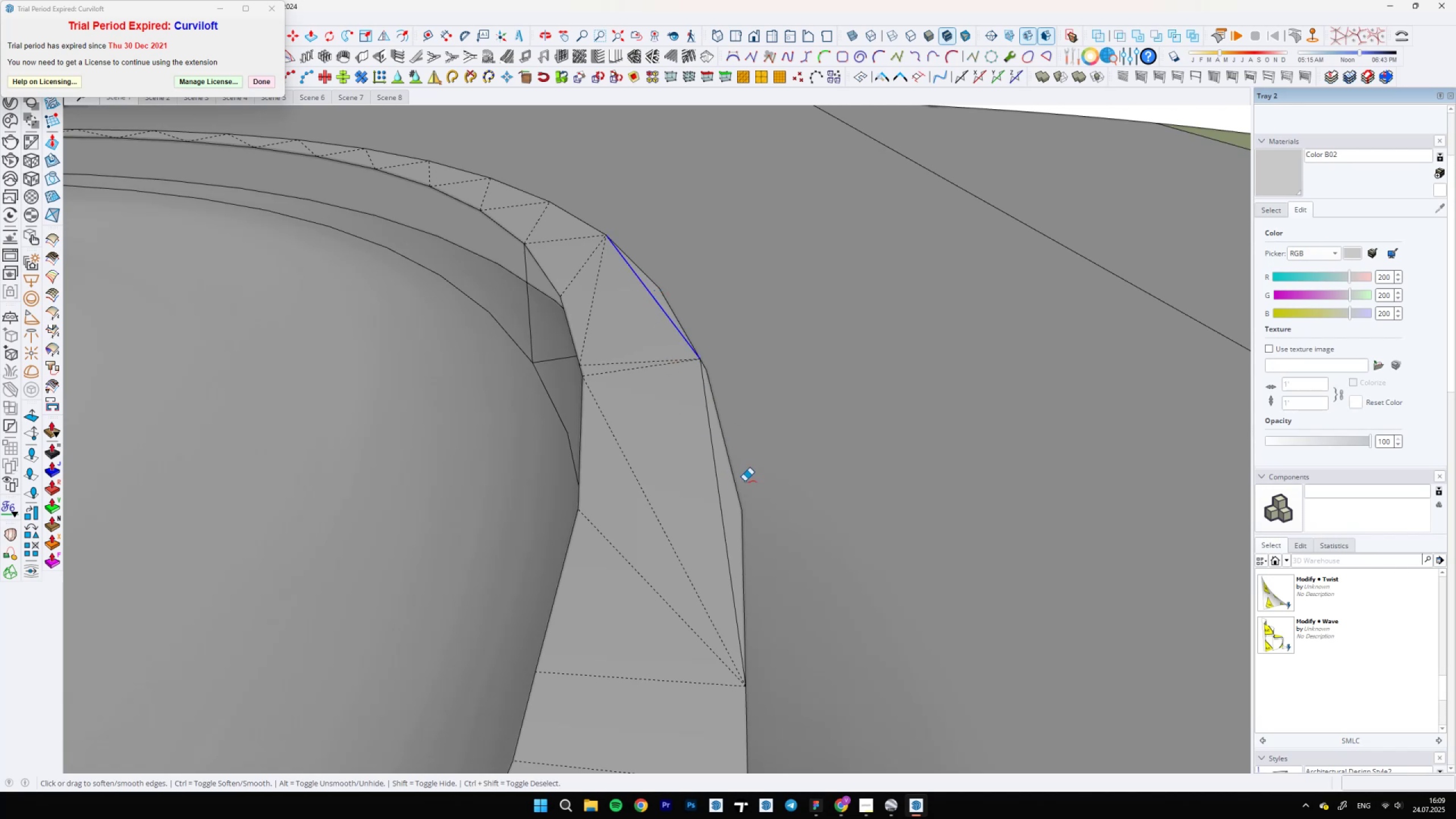 
left_click_drag(start_coordinate=[725, 490], to_coordinate=[712, 494])
 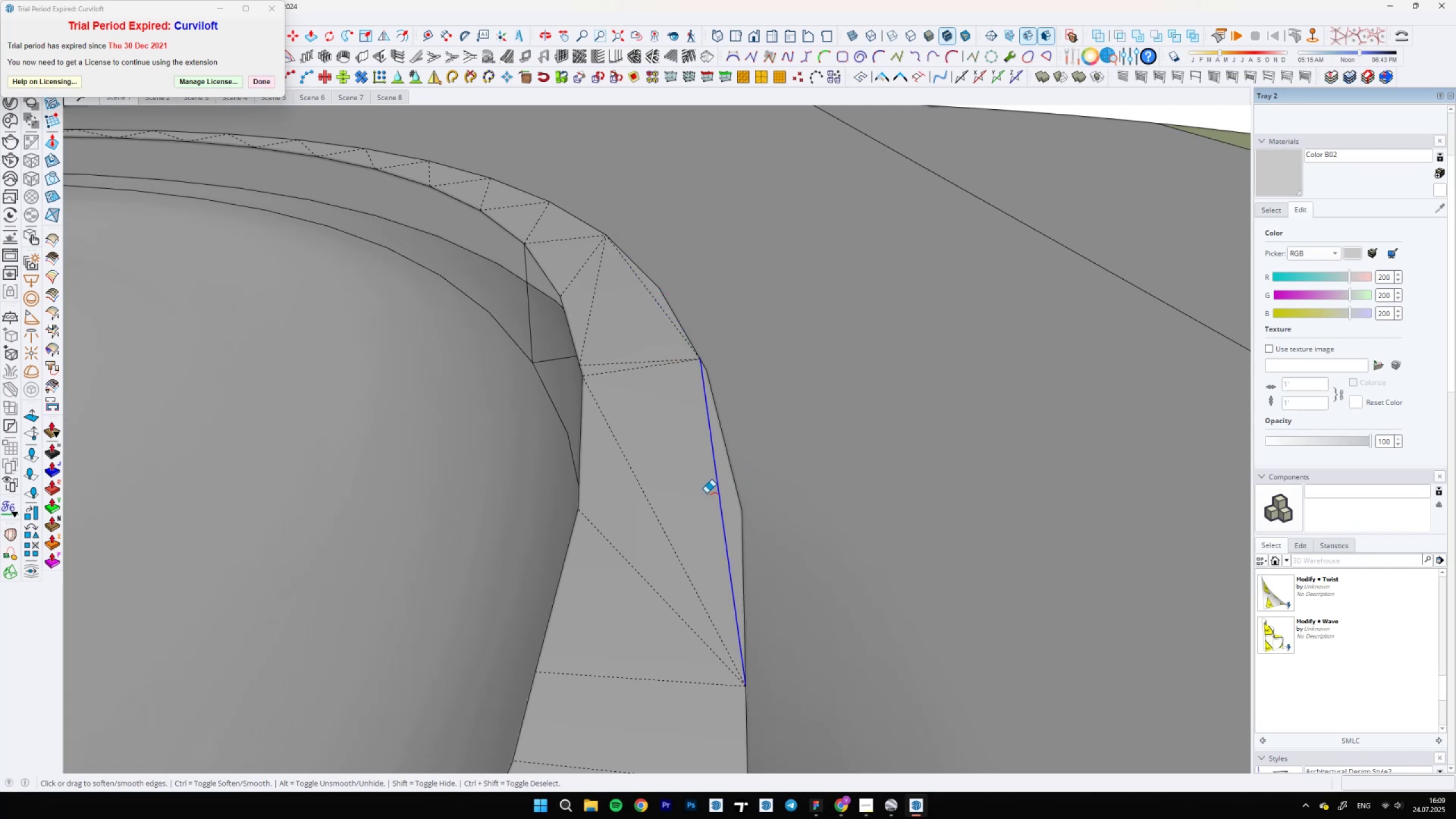 
key(Space)
 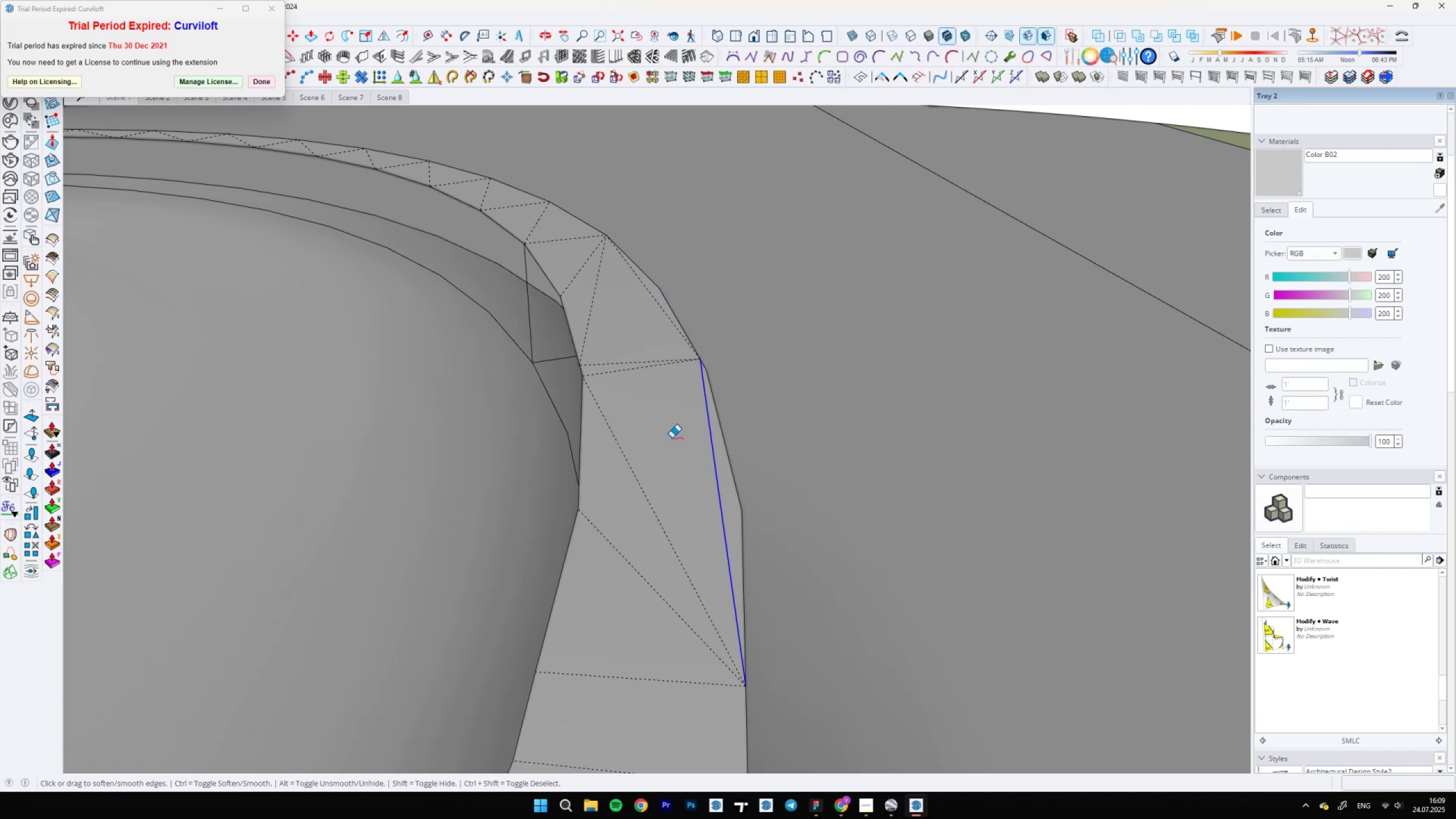 
scroll: coordinate [734, 340], scroll_direction: down, amount: 29.0
 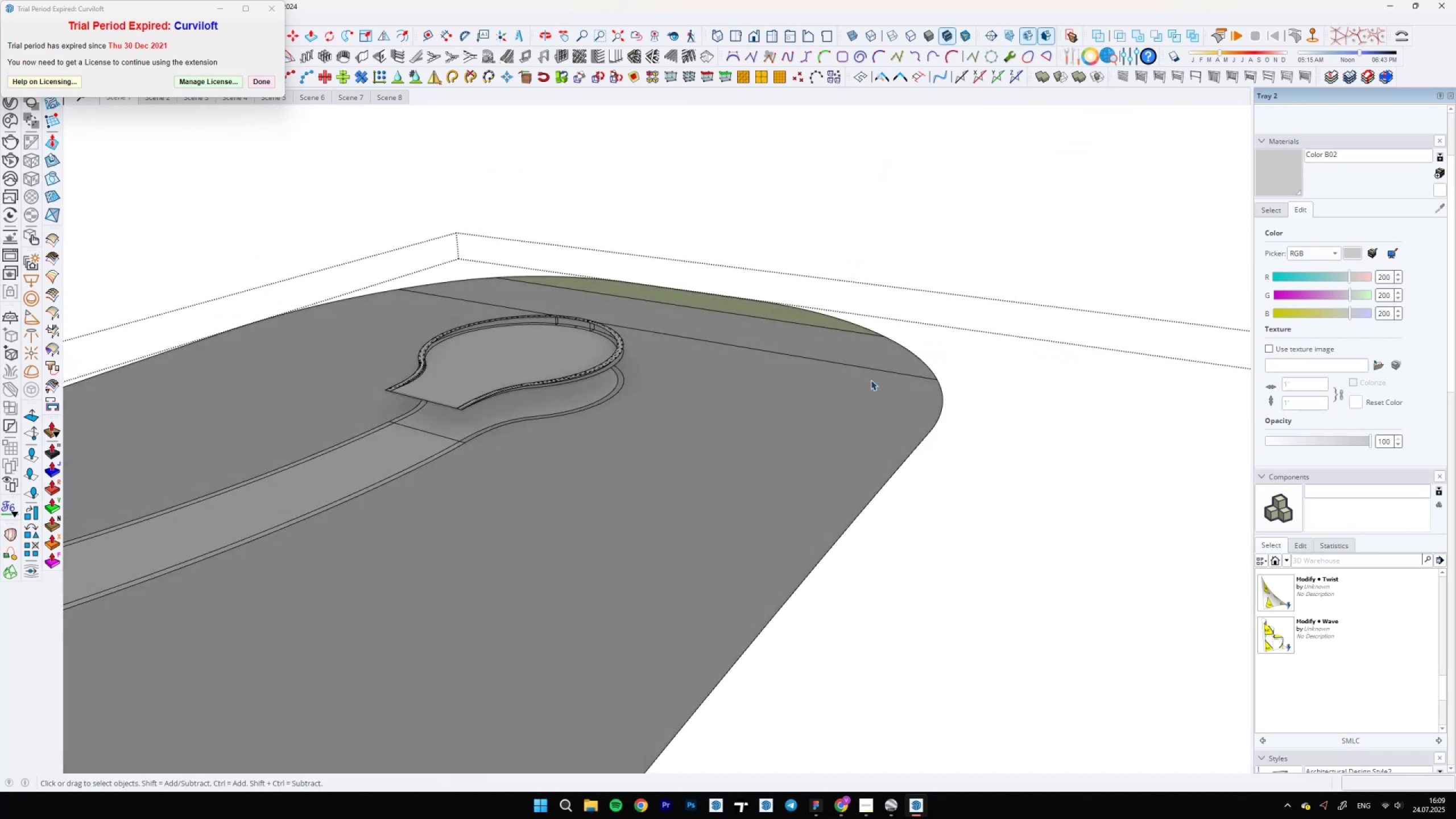 
wait(8.92)
 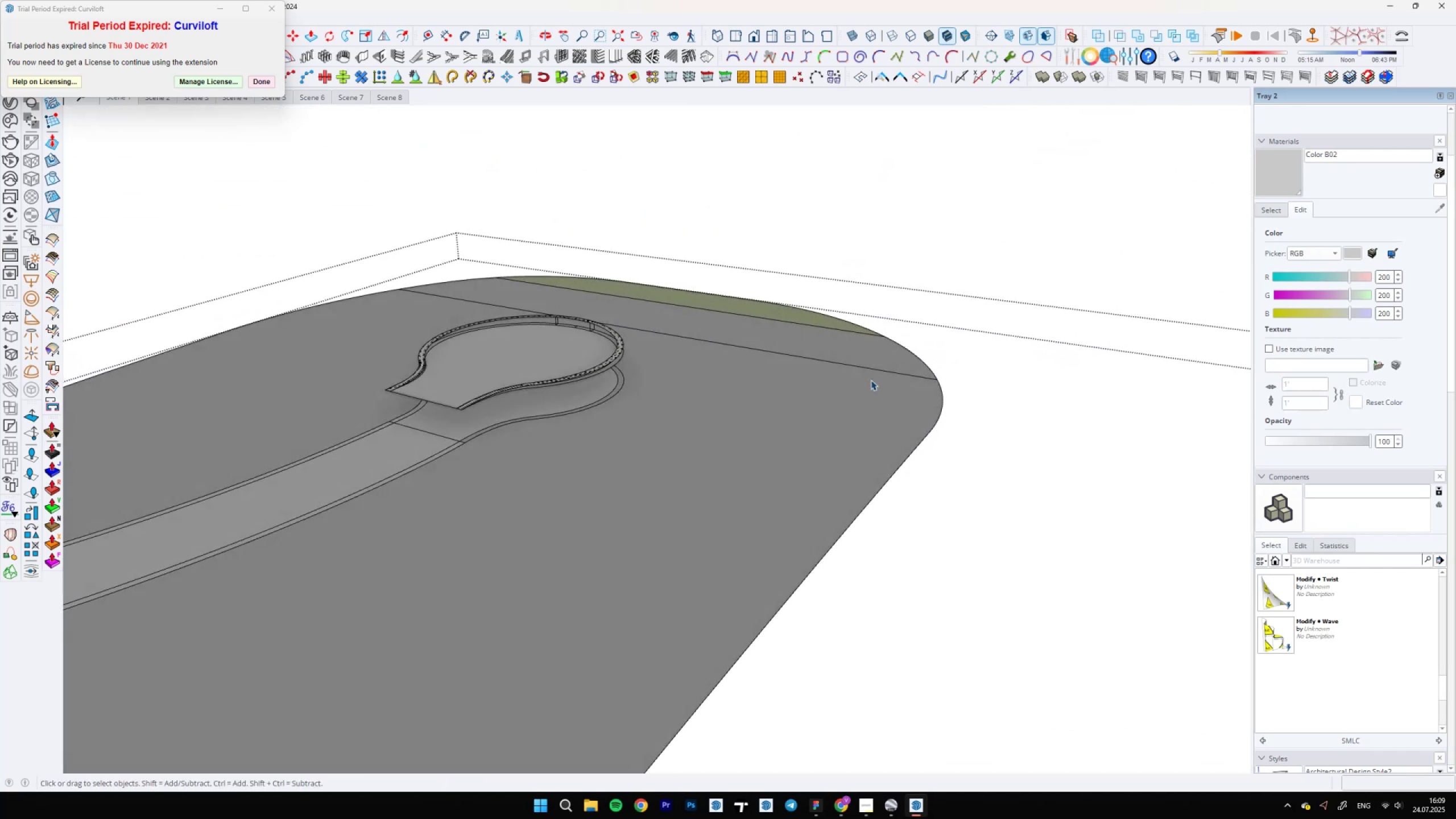 
scroll: coordinate [556, 366], scroll_direction: up, amount: 10.0
 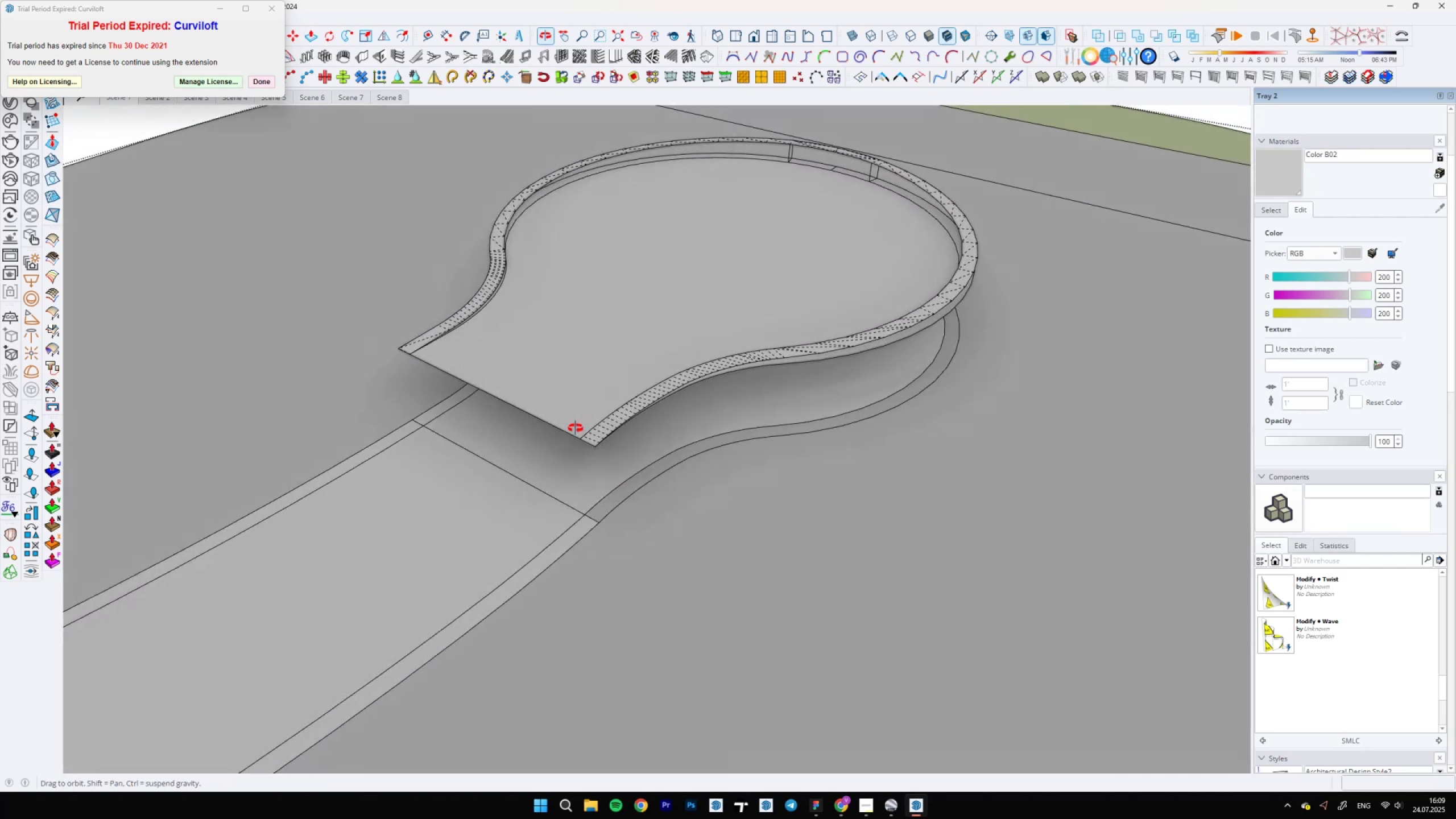 
wait(6.73)
 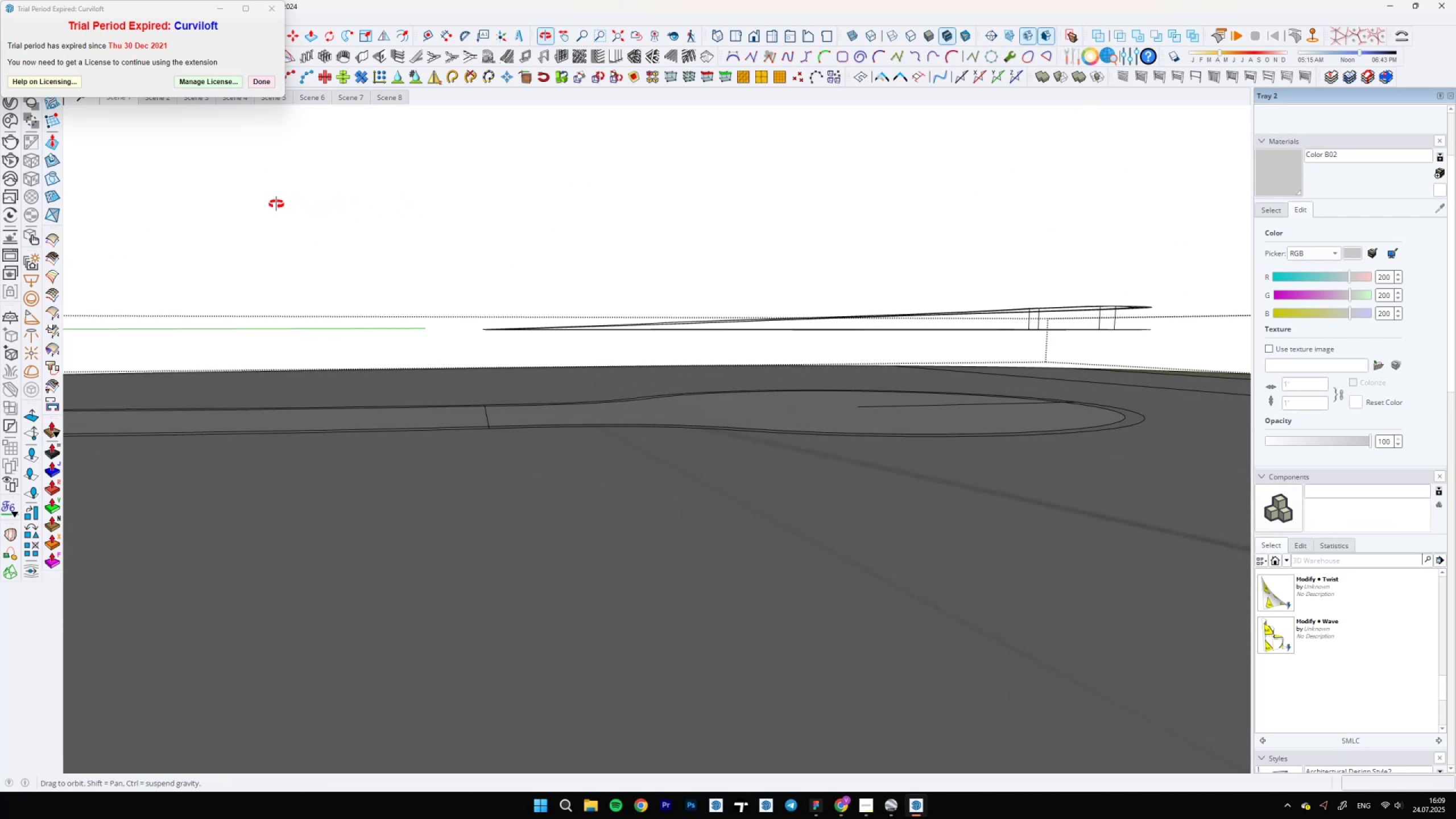 
scroll: coordinate [695, 585], scroll_direction: down, amount: 28.0
 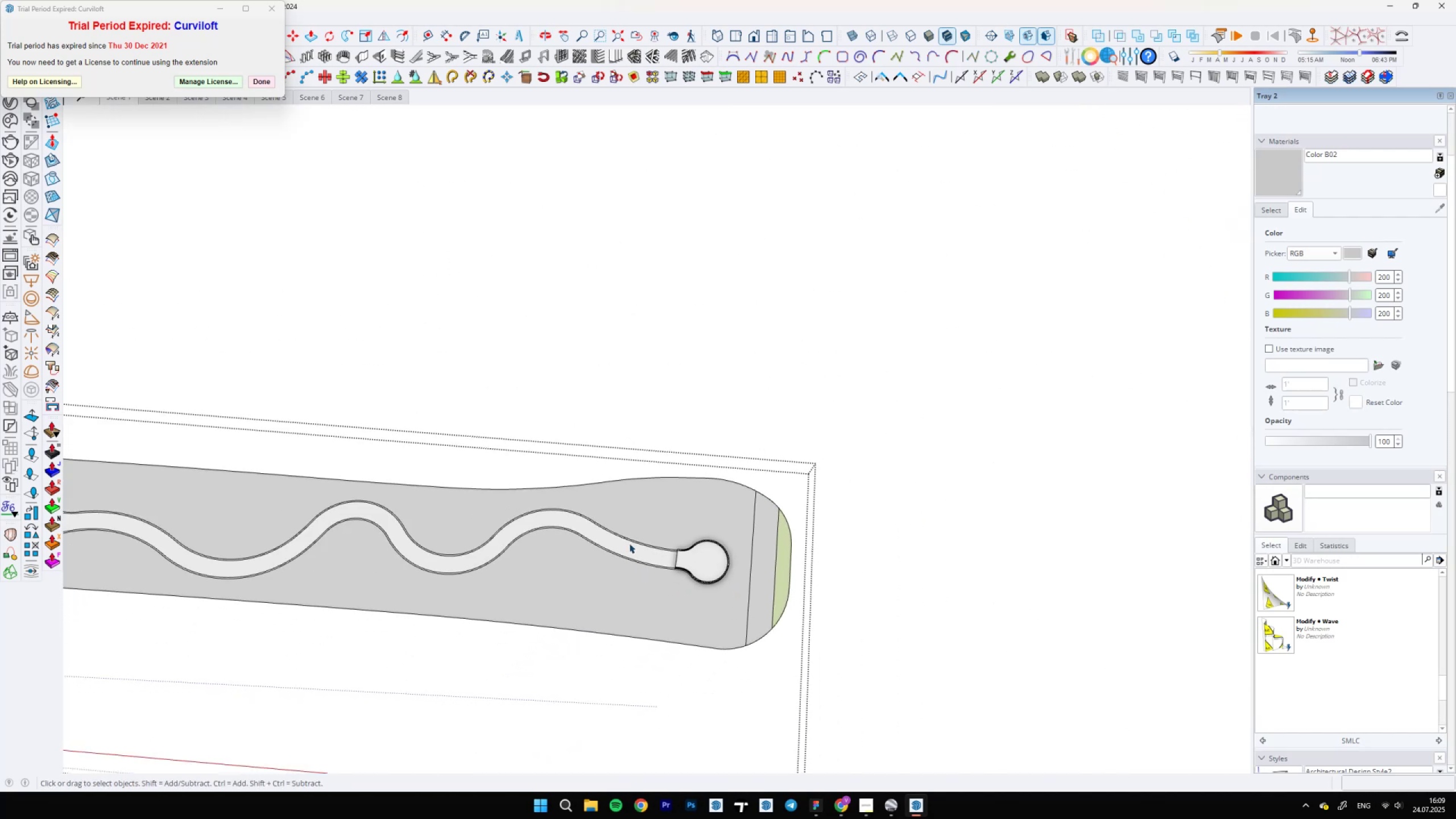 
scroll: coordinate [672, 598], scroll_direction: up, amount: 11.0
 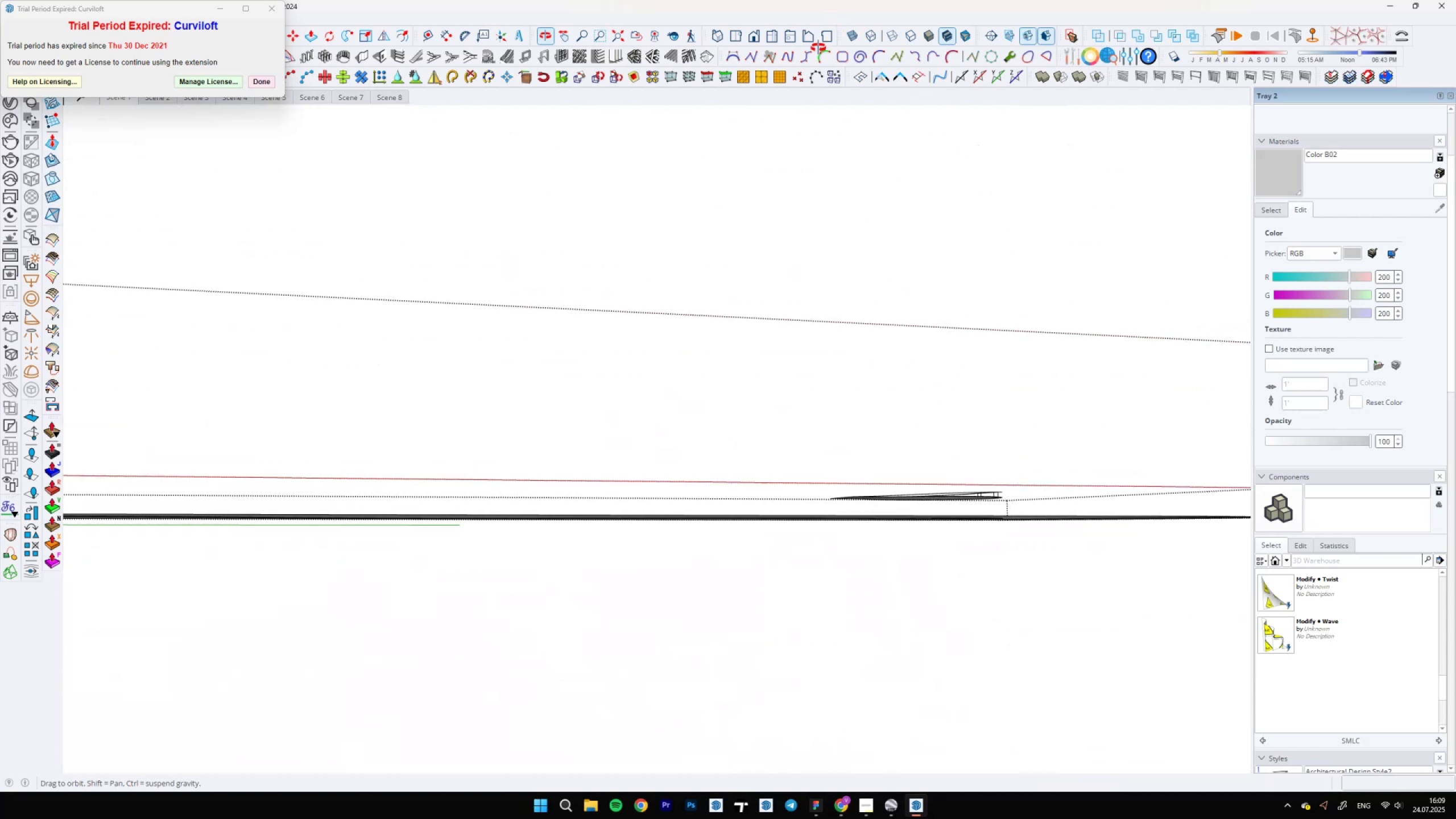 
wait(11.87)
 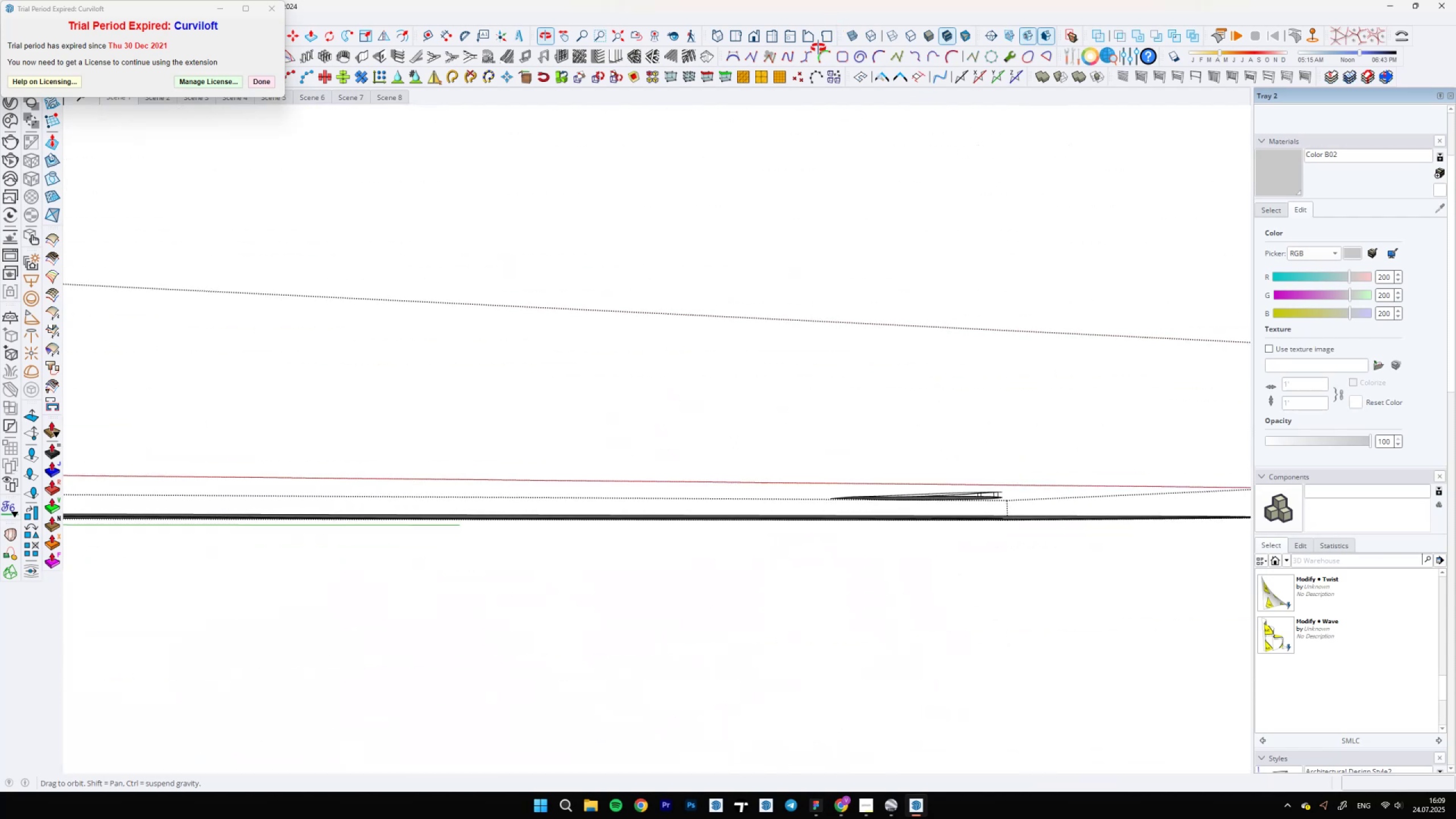 
scroll: coordinate [738, 522], scroll_direction: up, amount: 12.0
 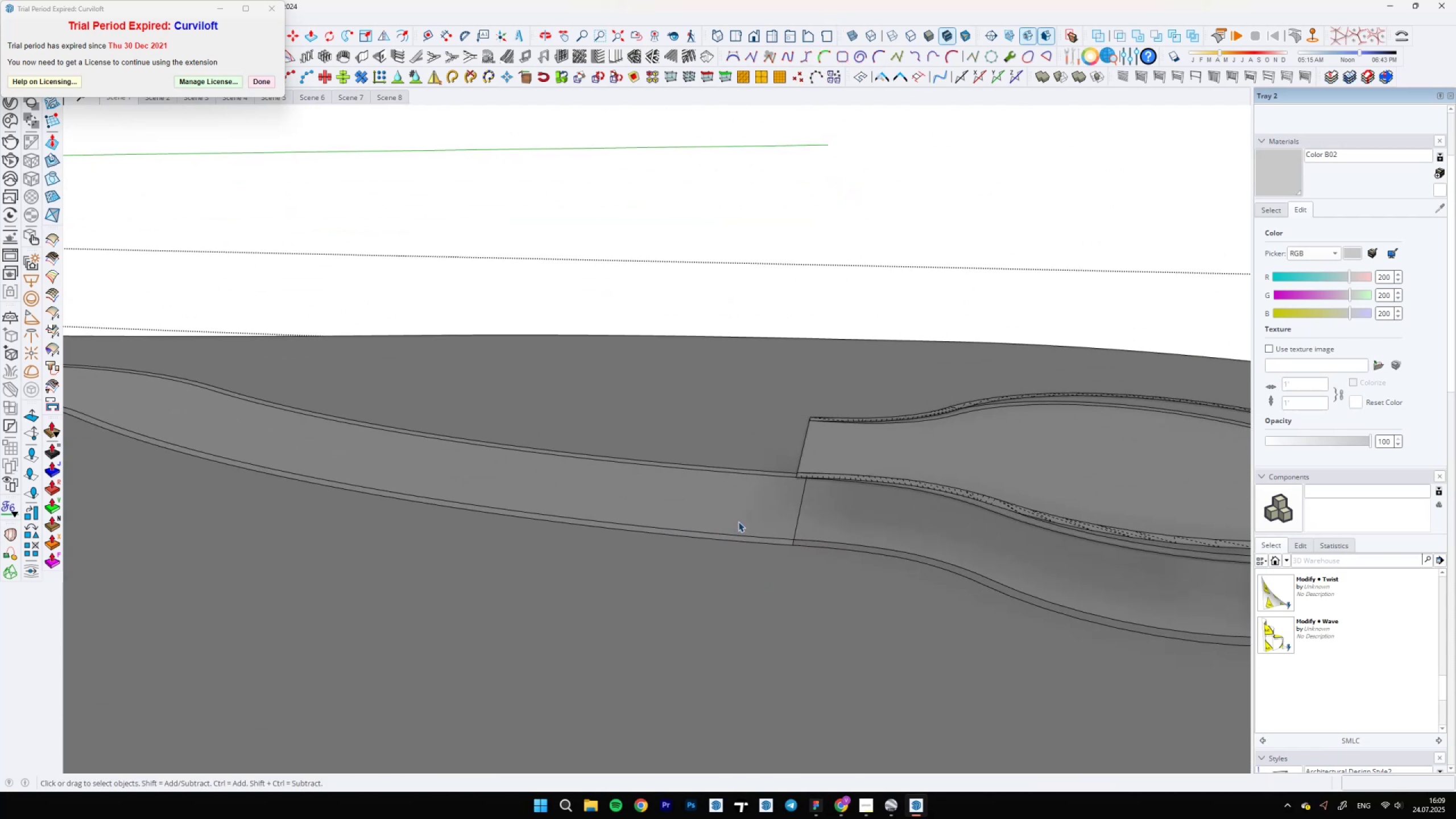 
key(L)
 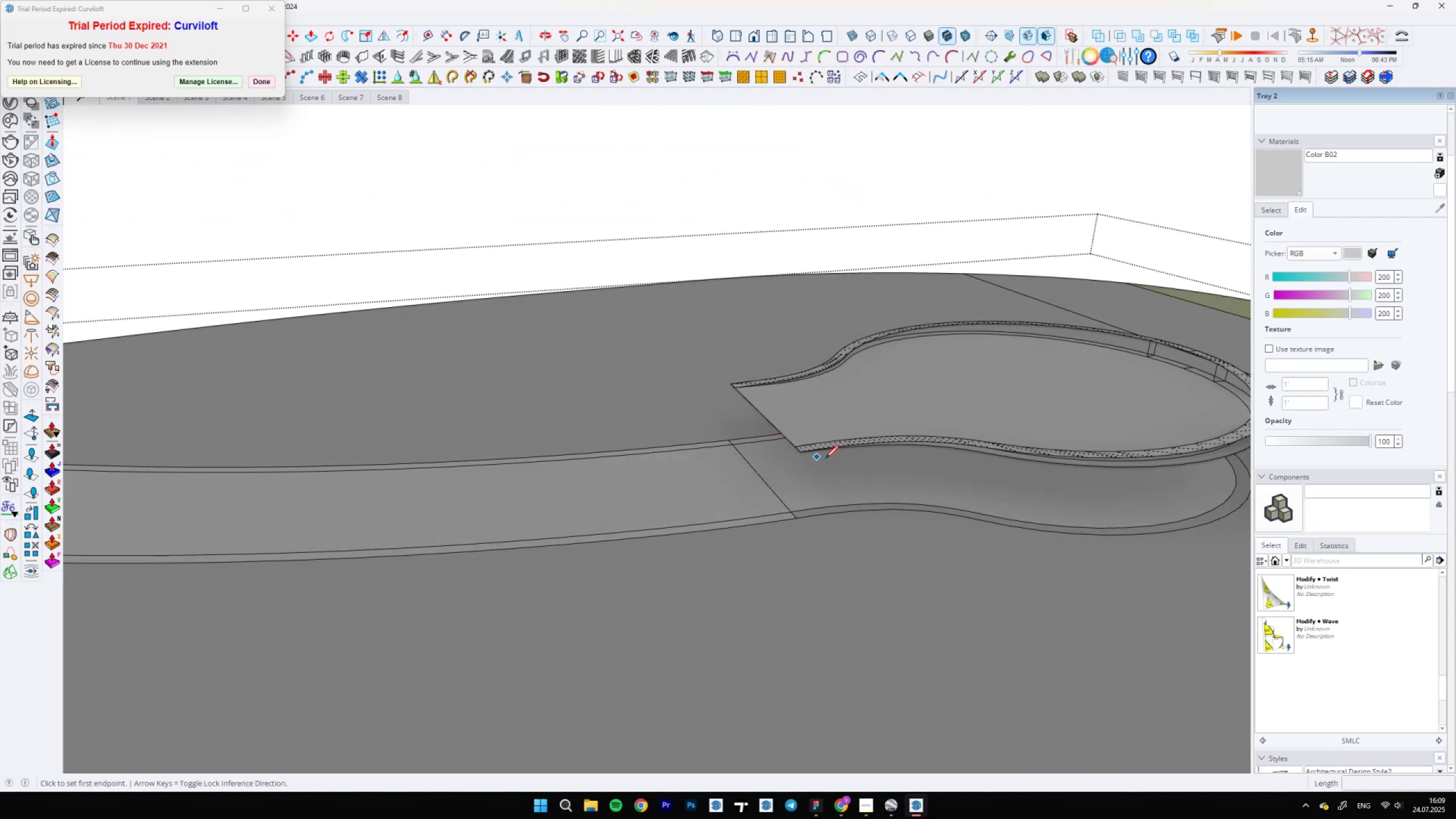 
left_click([801, 452])
 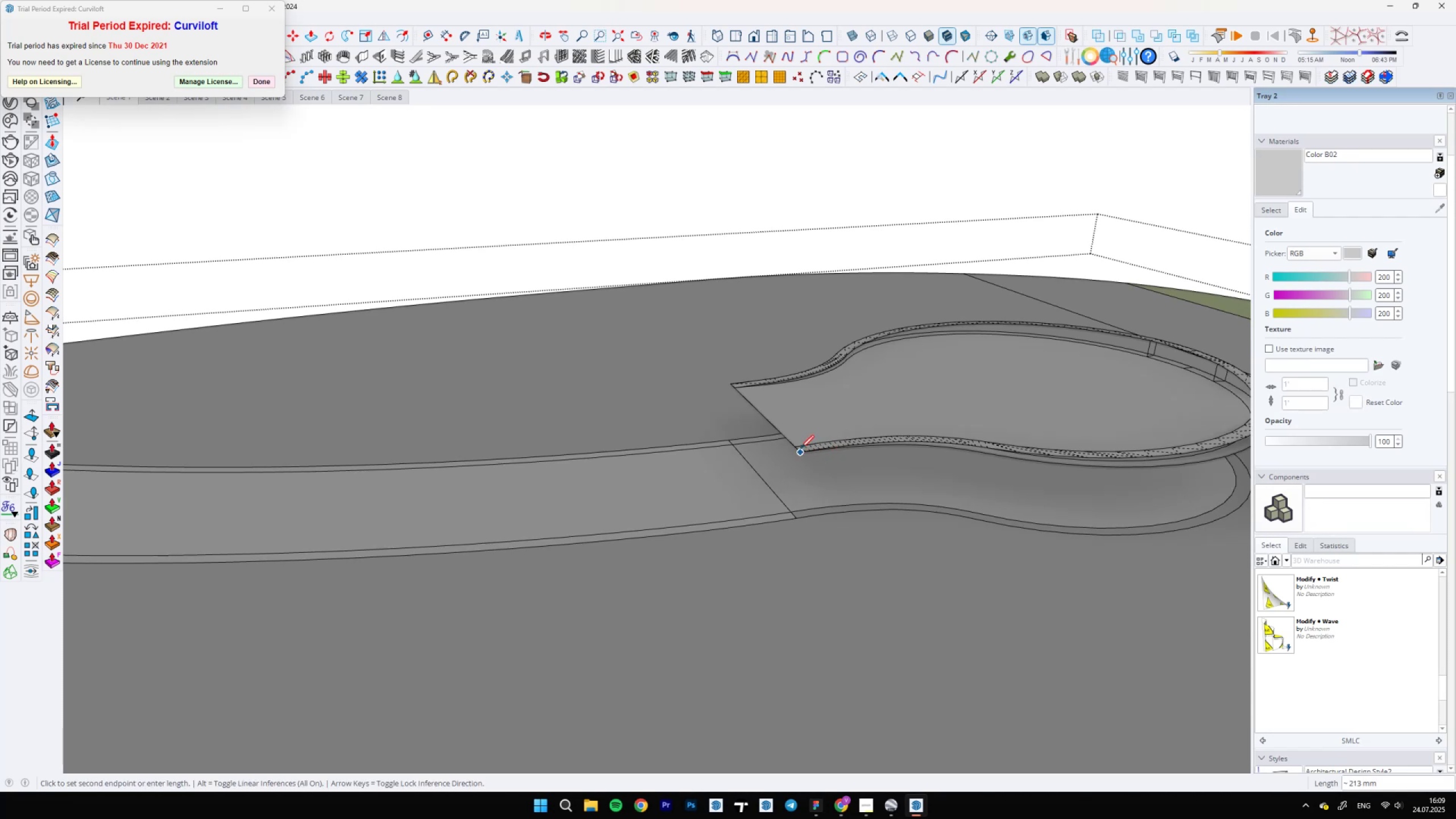 
key(ArrowUp)
 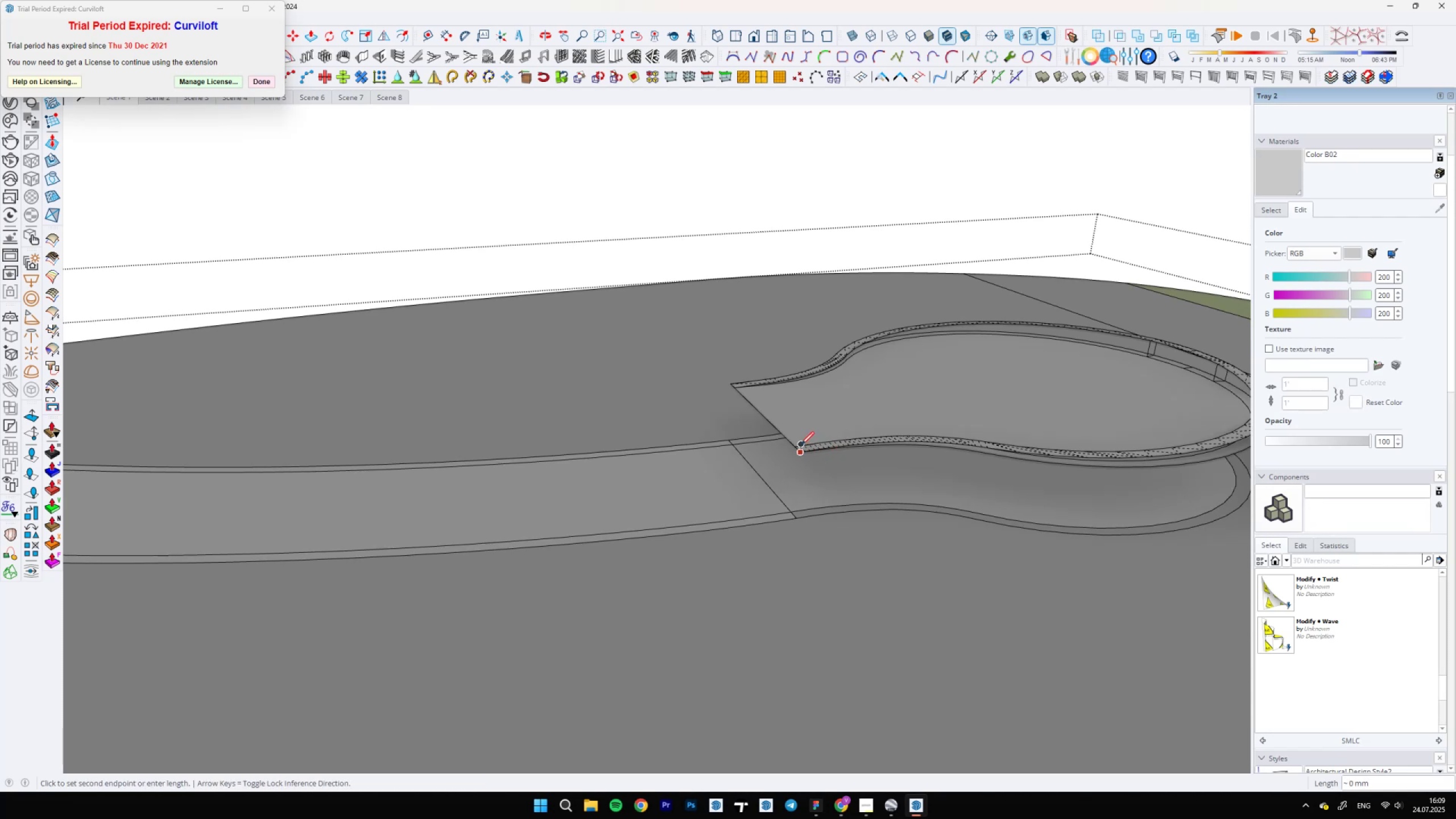 
scroll: coordinate [811, 561], scroll_direction: down, amount: 5.0
 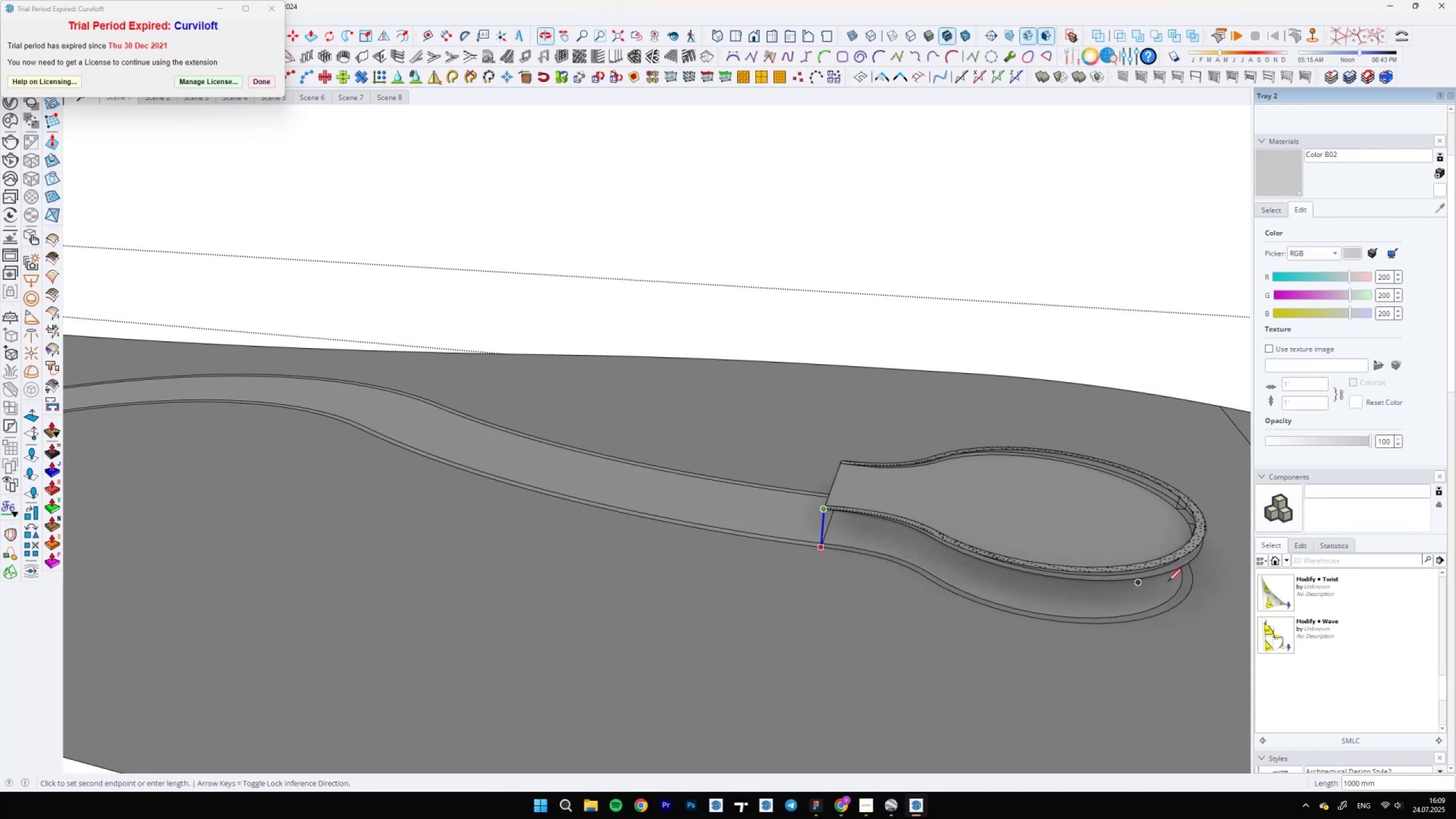 
scroll: coordinate [1082, 537], scroll_direction: up, amount: 4.0
 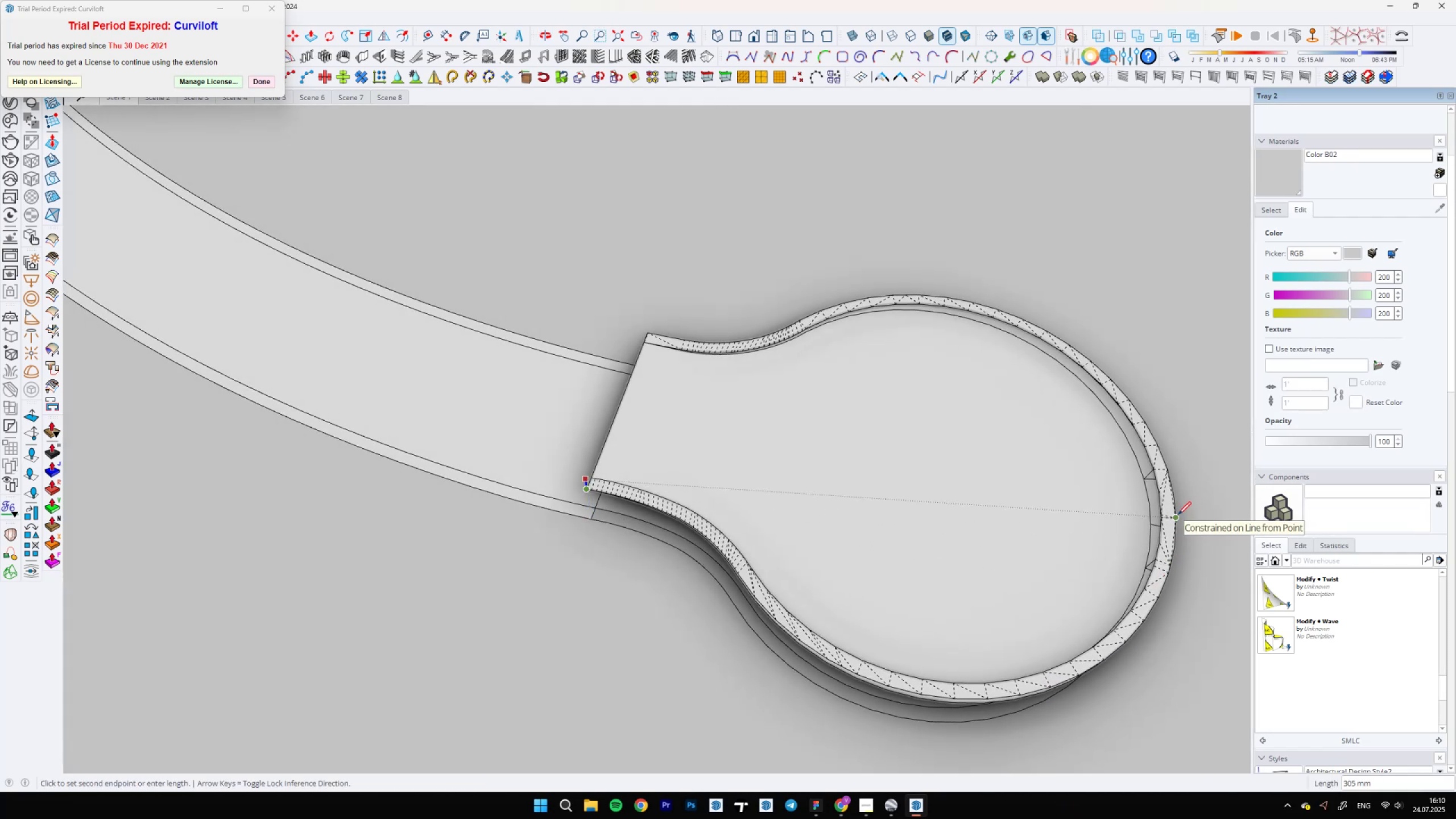 
scroll: coordinate [568, 606], scroll_direction: down, amount: 9.0
 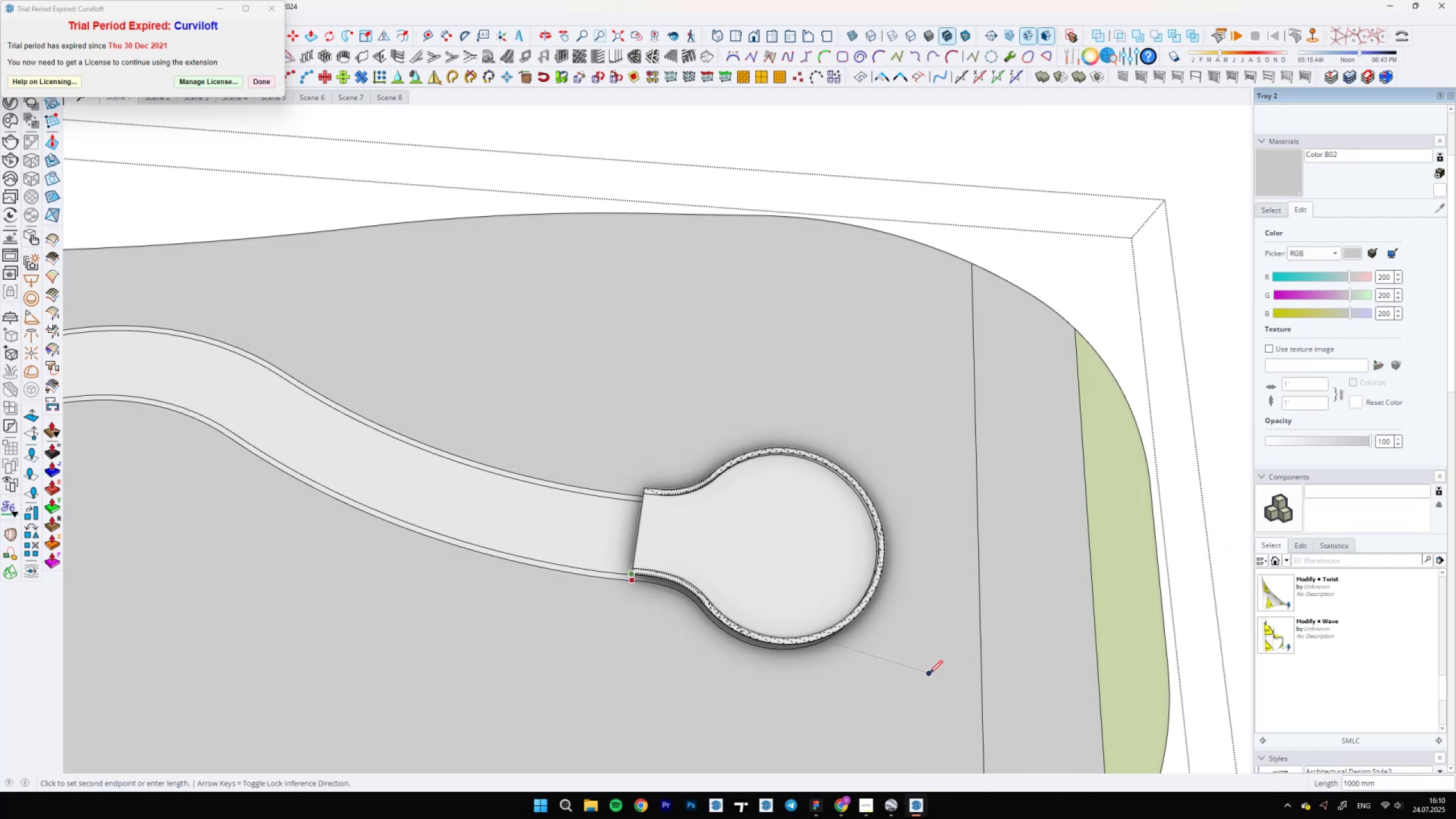 
key(ArrowRight)
 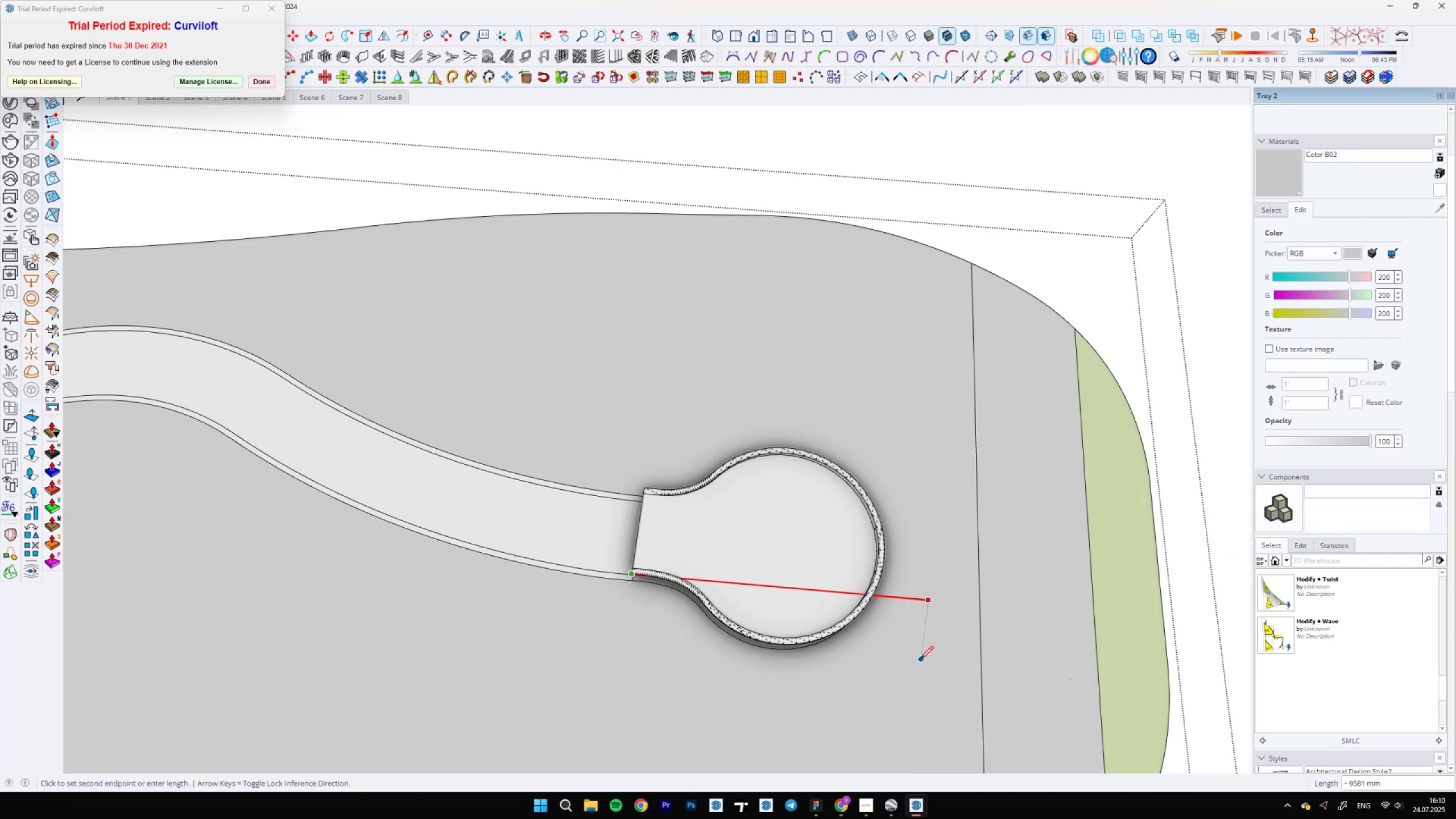 
scroll: coordinate [888, 521], scroll_direction: up, amount: 8.0
 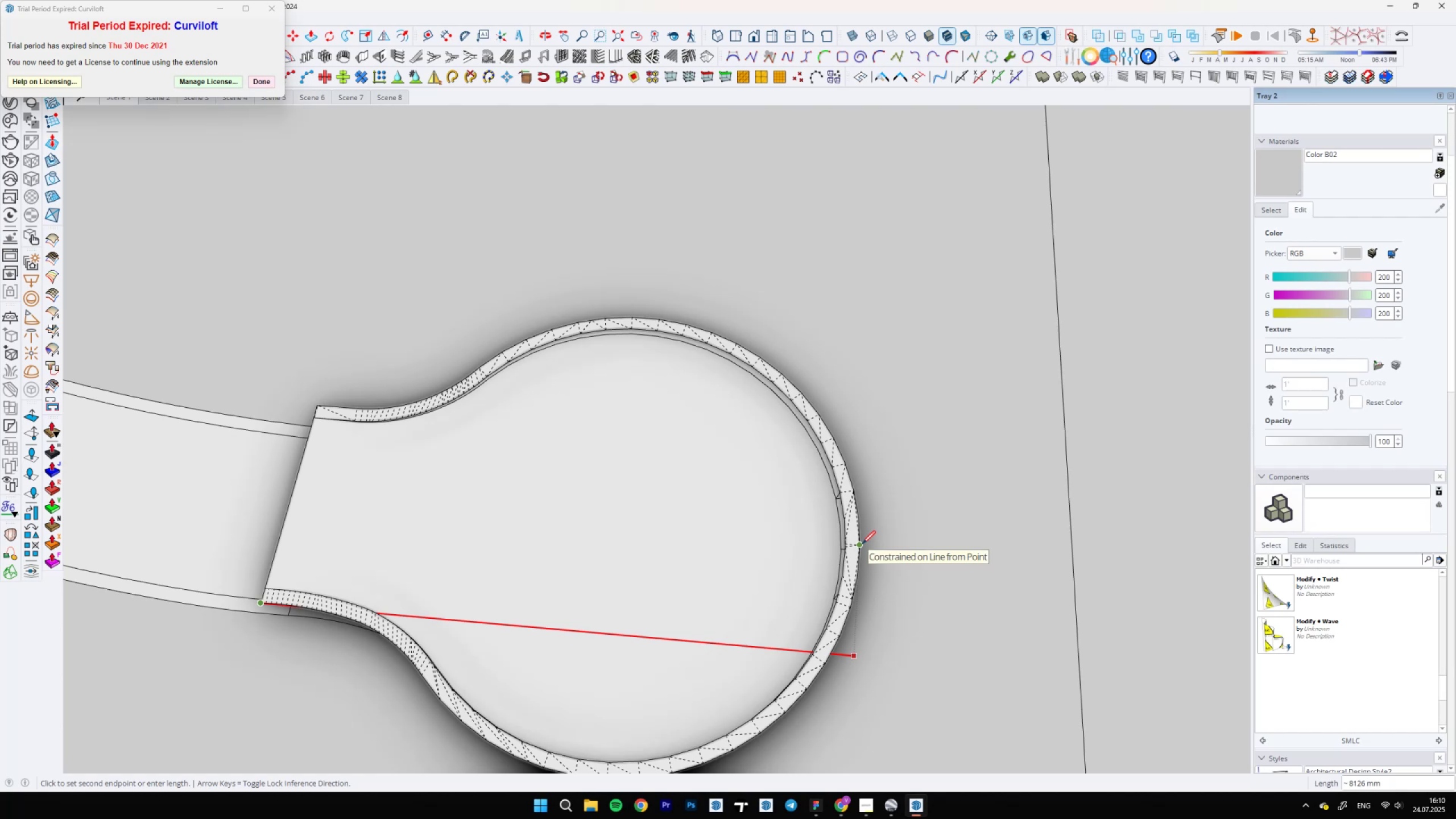 
wait(6.18)
 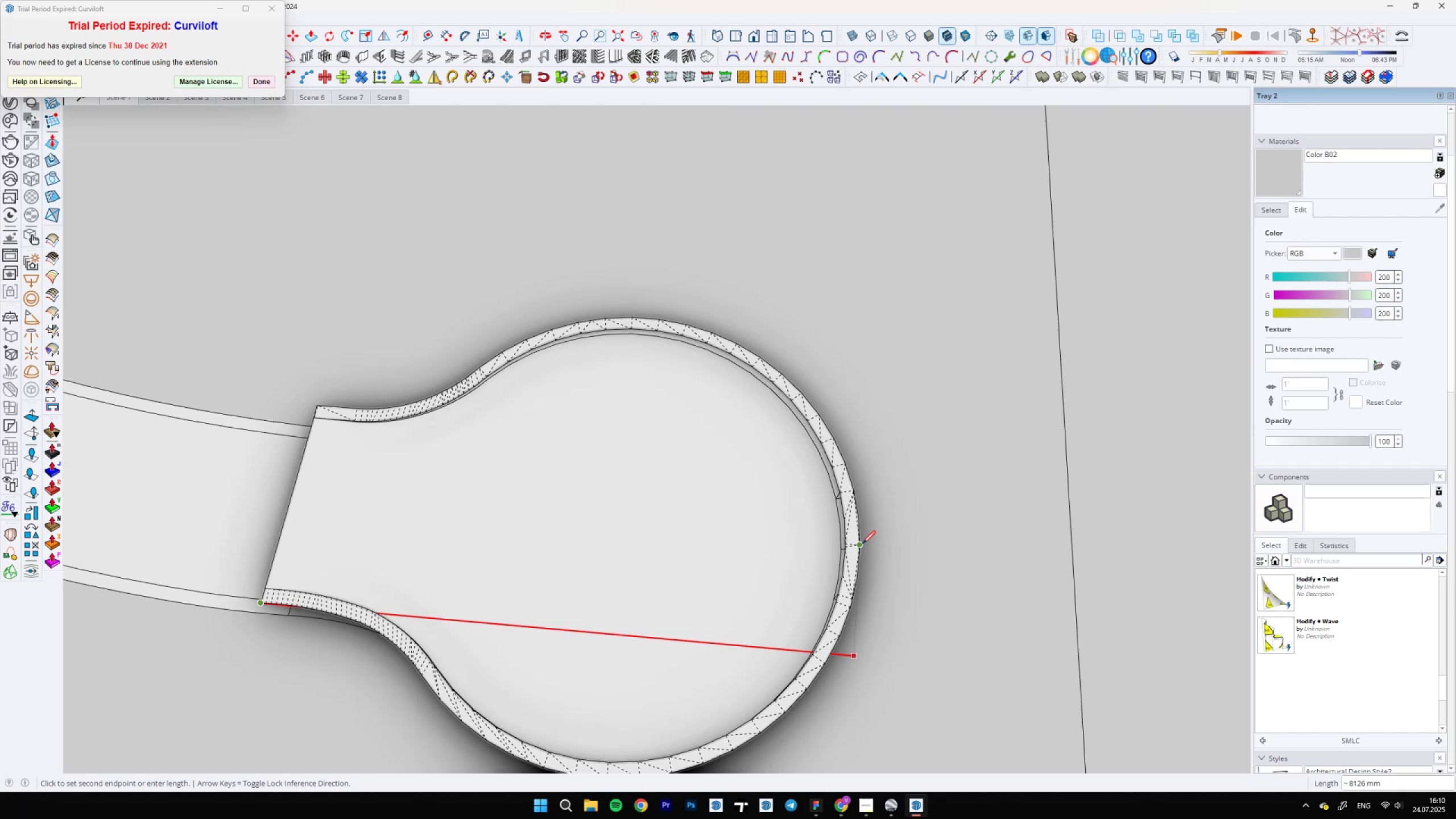 
type(rfkm)
key(Backspace)
key(Backspace)
key(Backspace)
key(Backspace)
 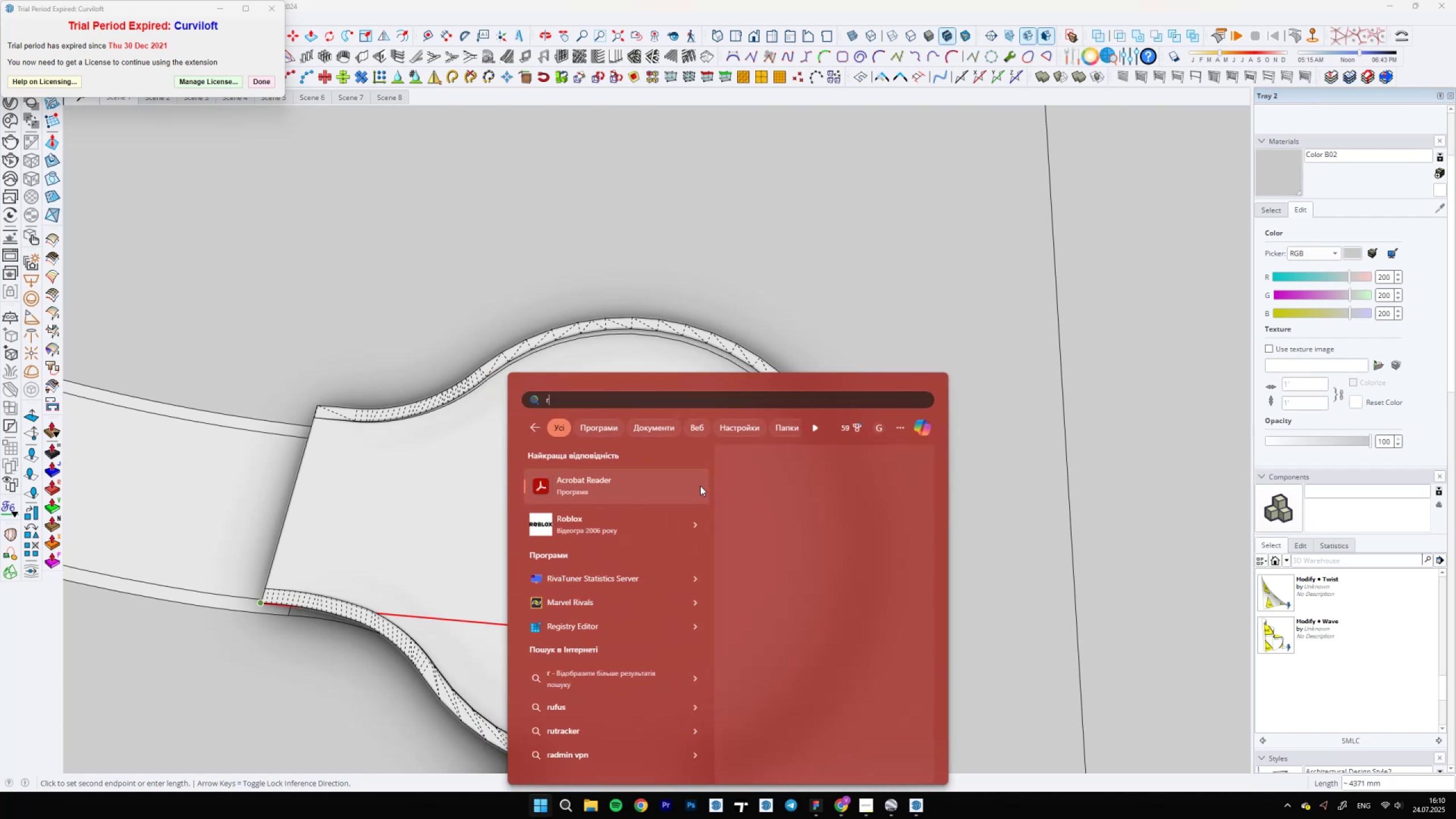 
key(Alt+AltLeft)
 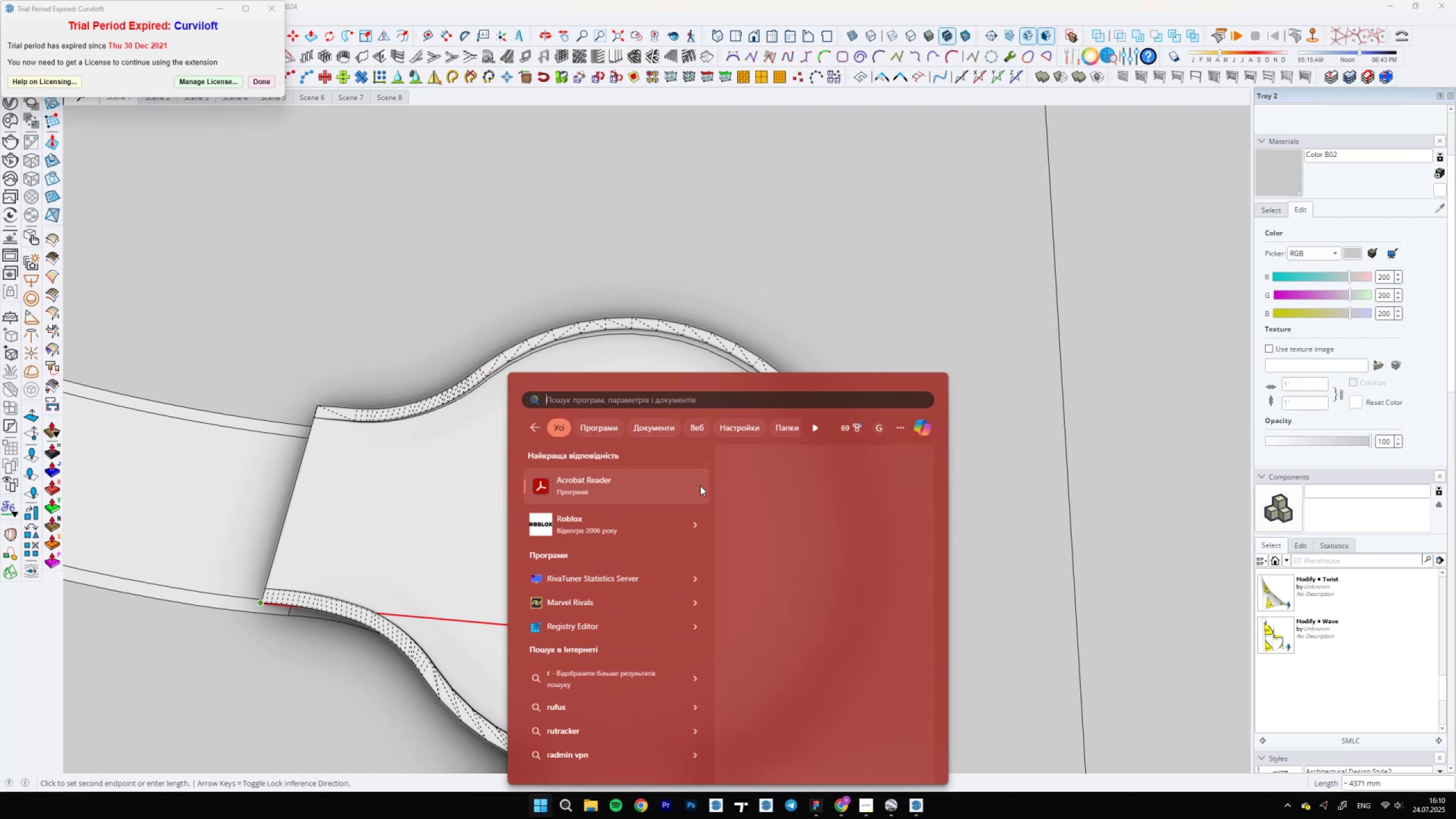 
type(rtfg)
key(Backspace)
key(Backspace)
key(Backspace)
type(fkm)
 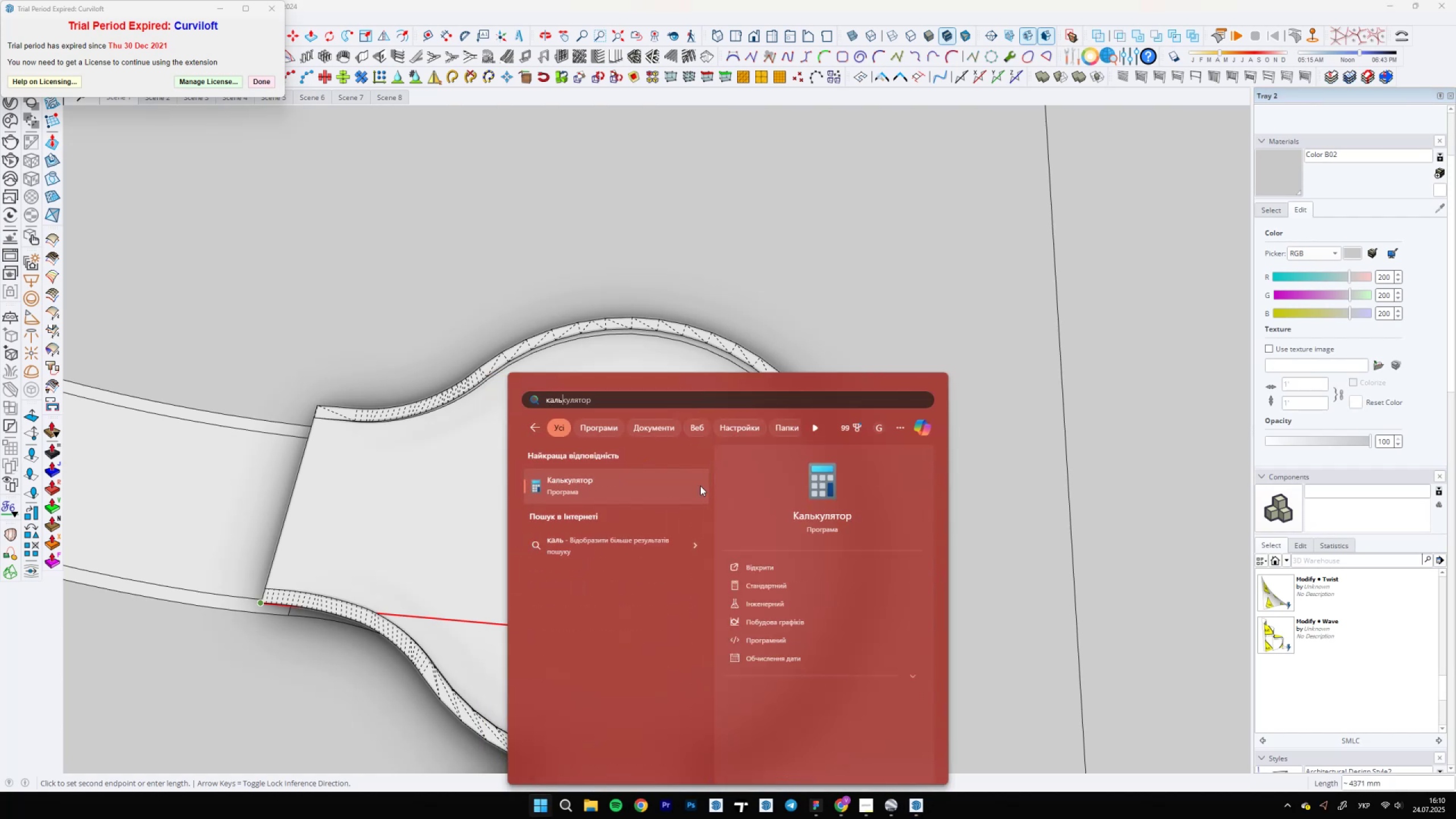 
key(Enter)
 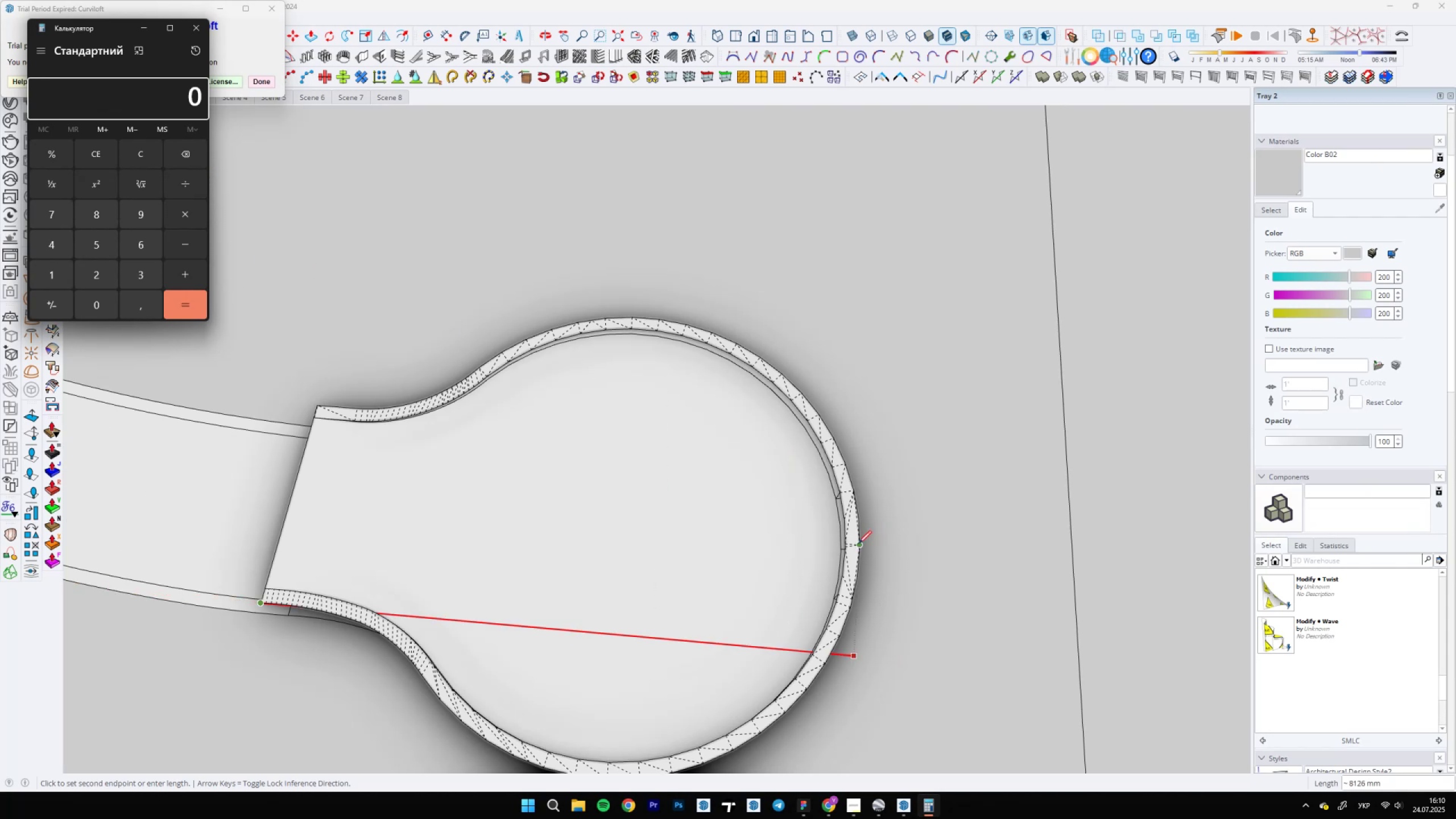 
wait(5.19)
 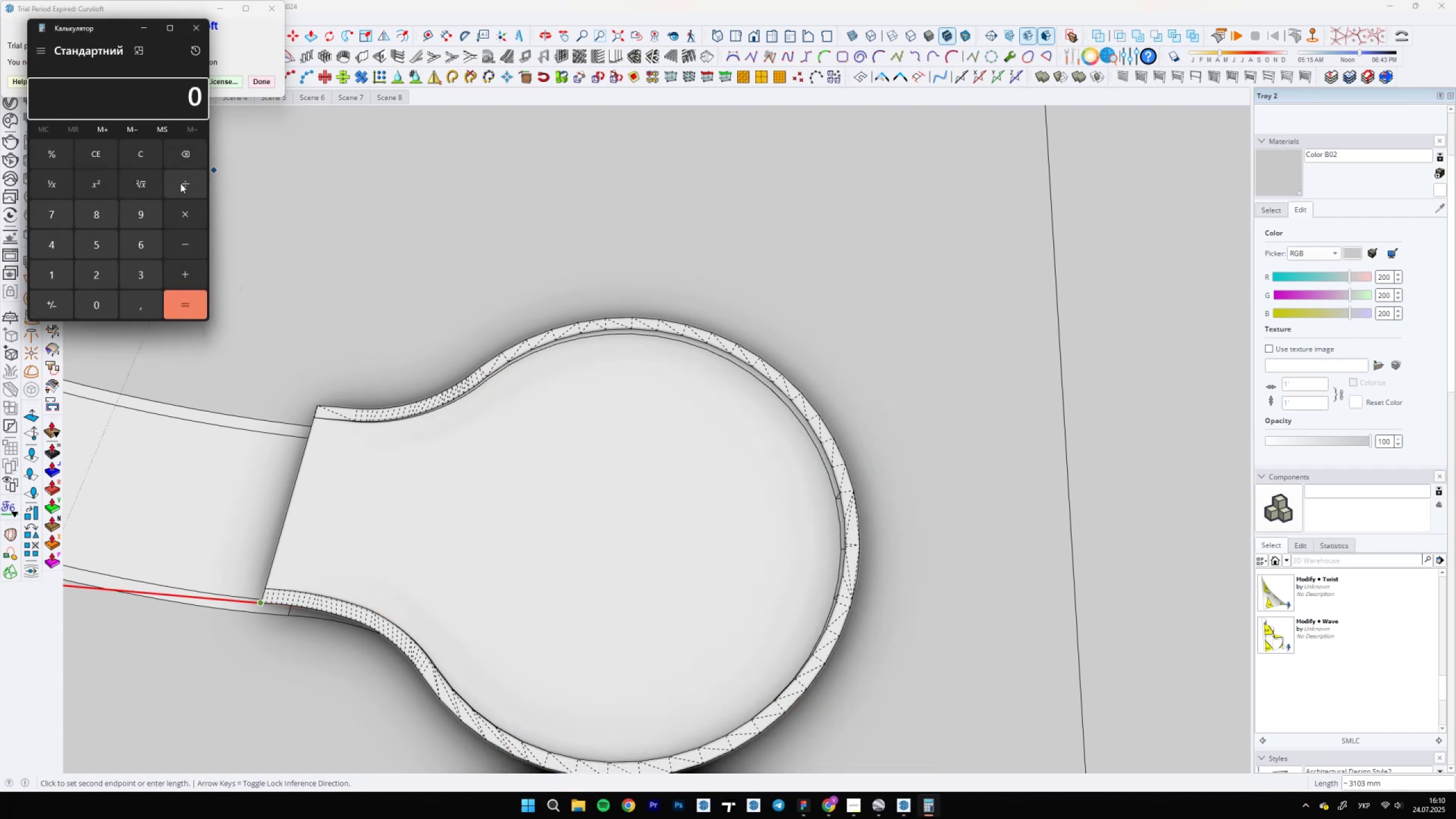 
left_click([102, 221])
 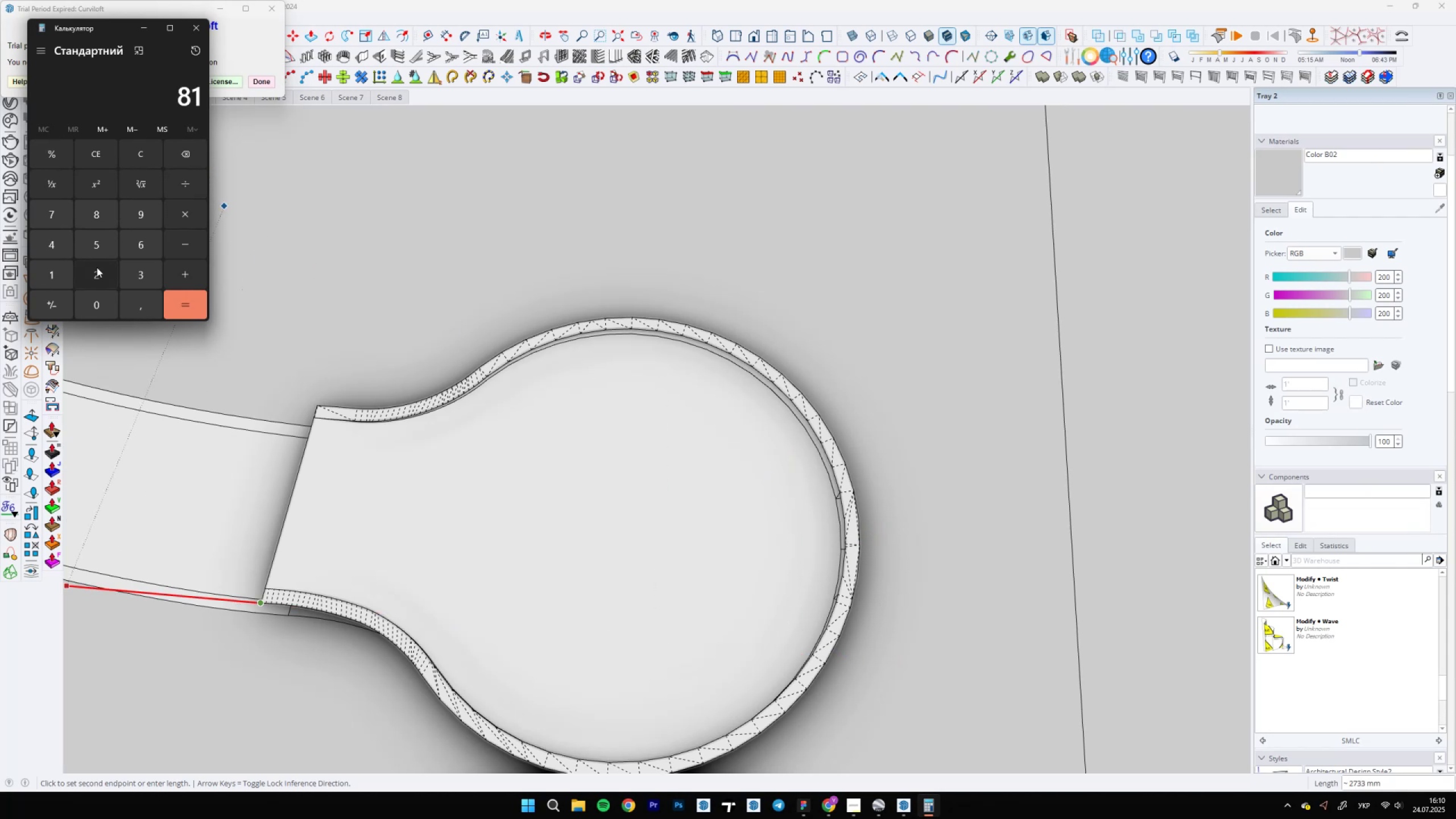 
triple_click([133, 249])
 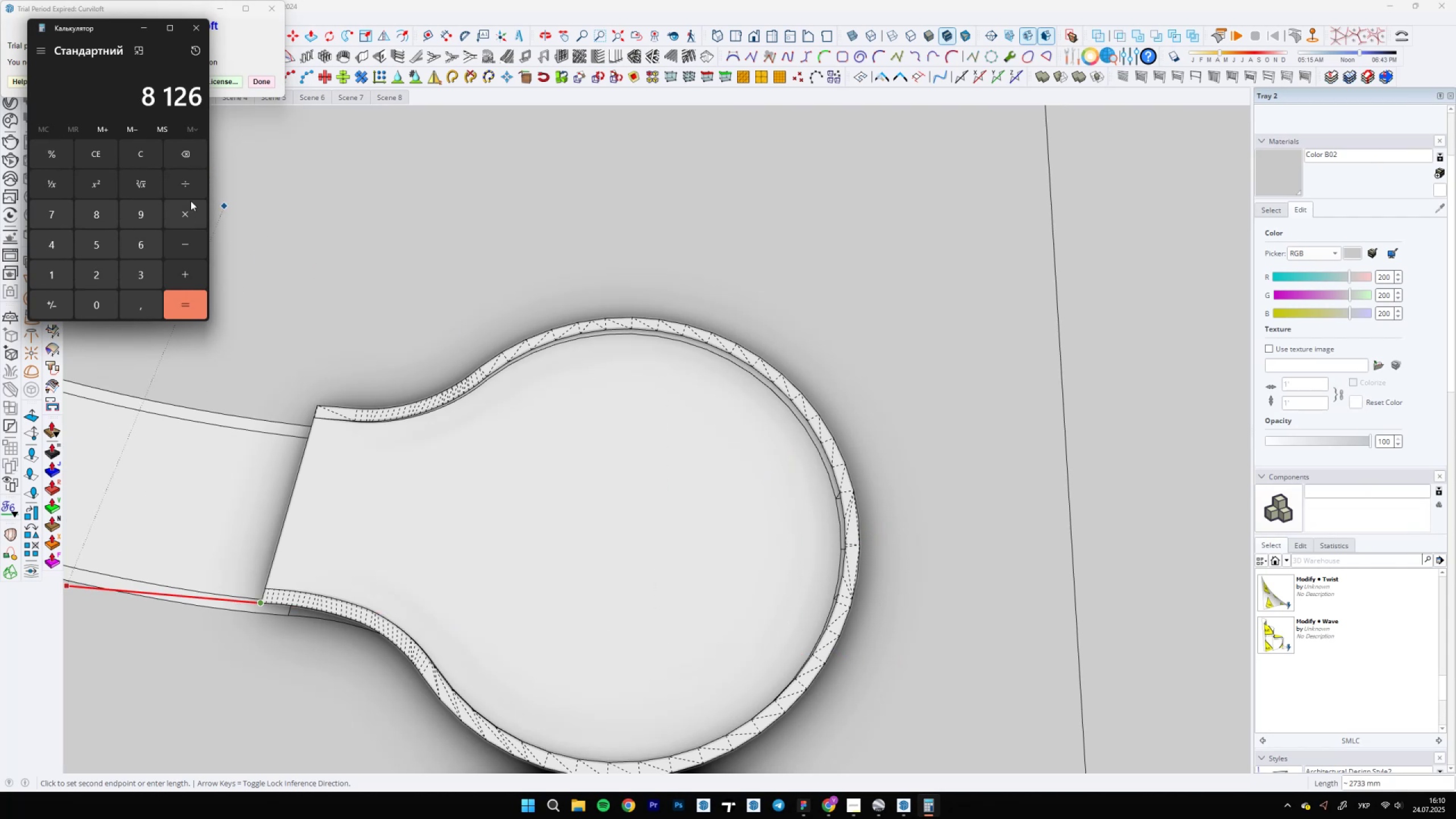 
left_click([191, 189])
 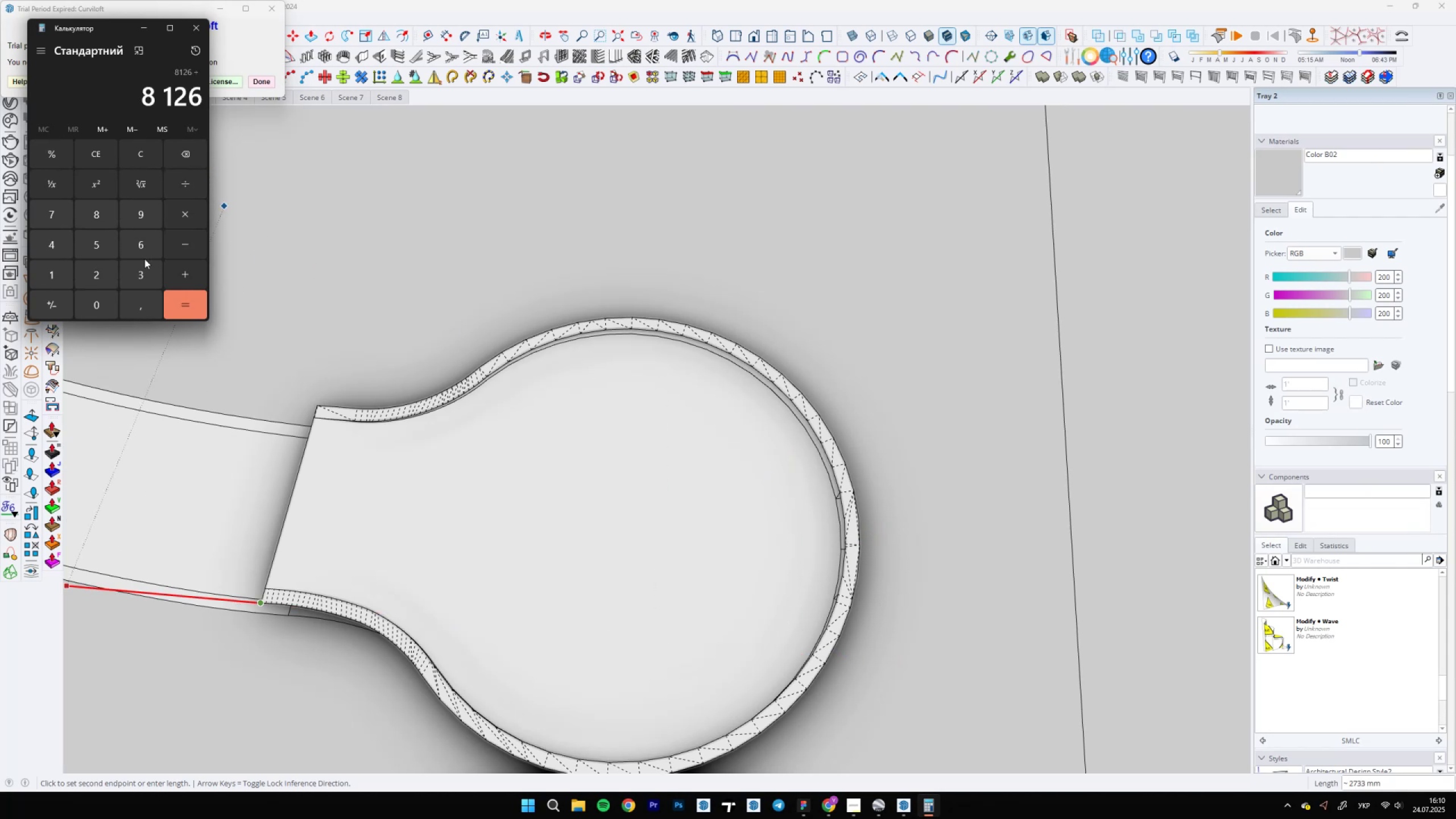 
left_click([136, 266])
 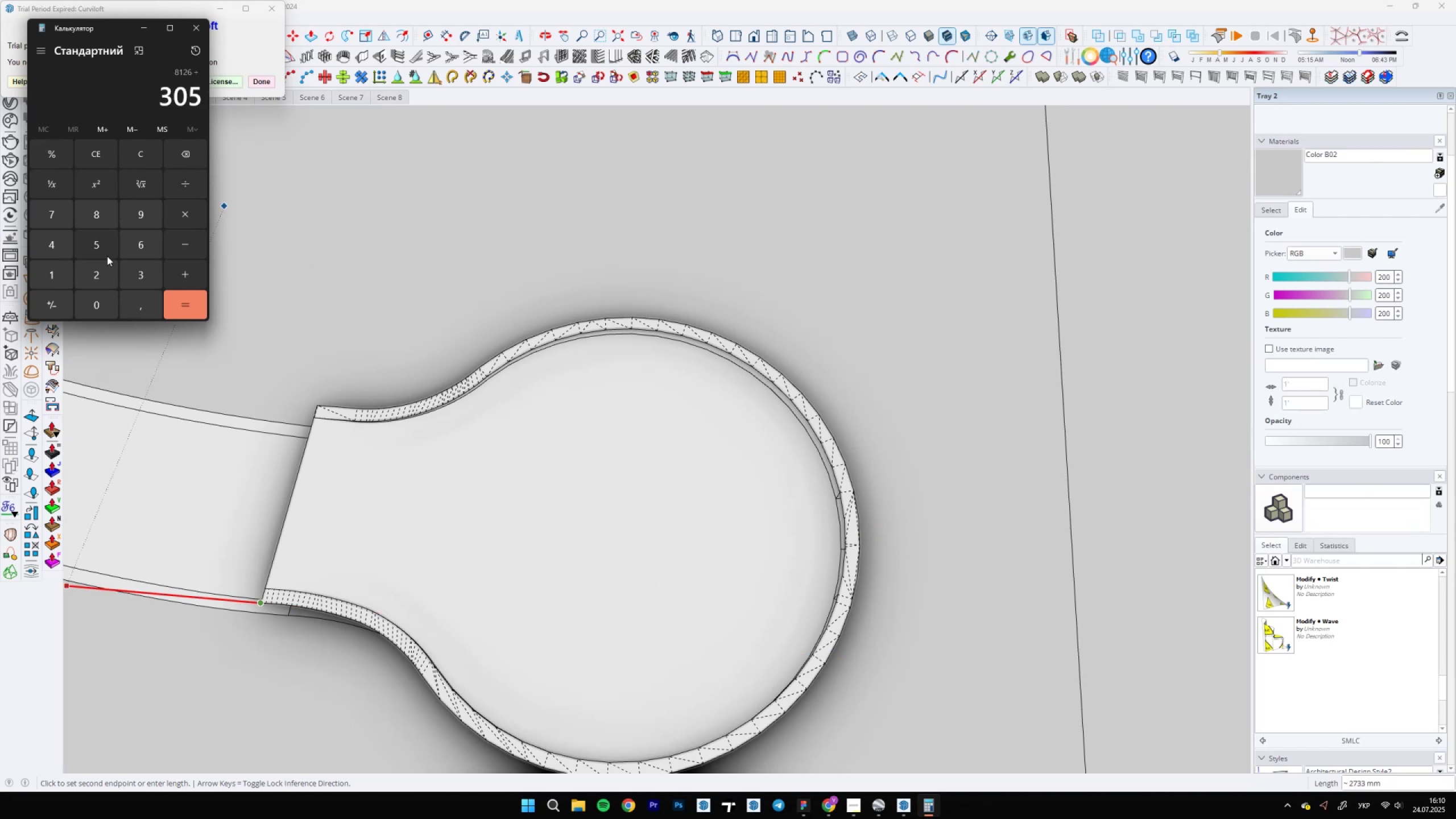 
triple_click([175, 314])
 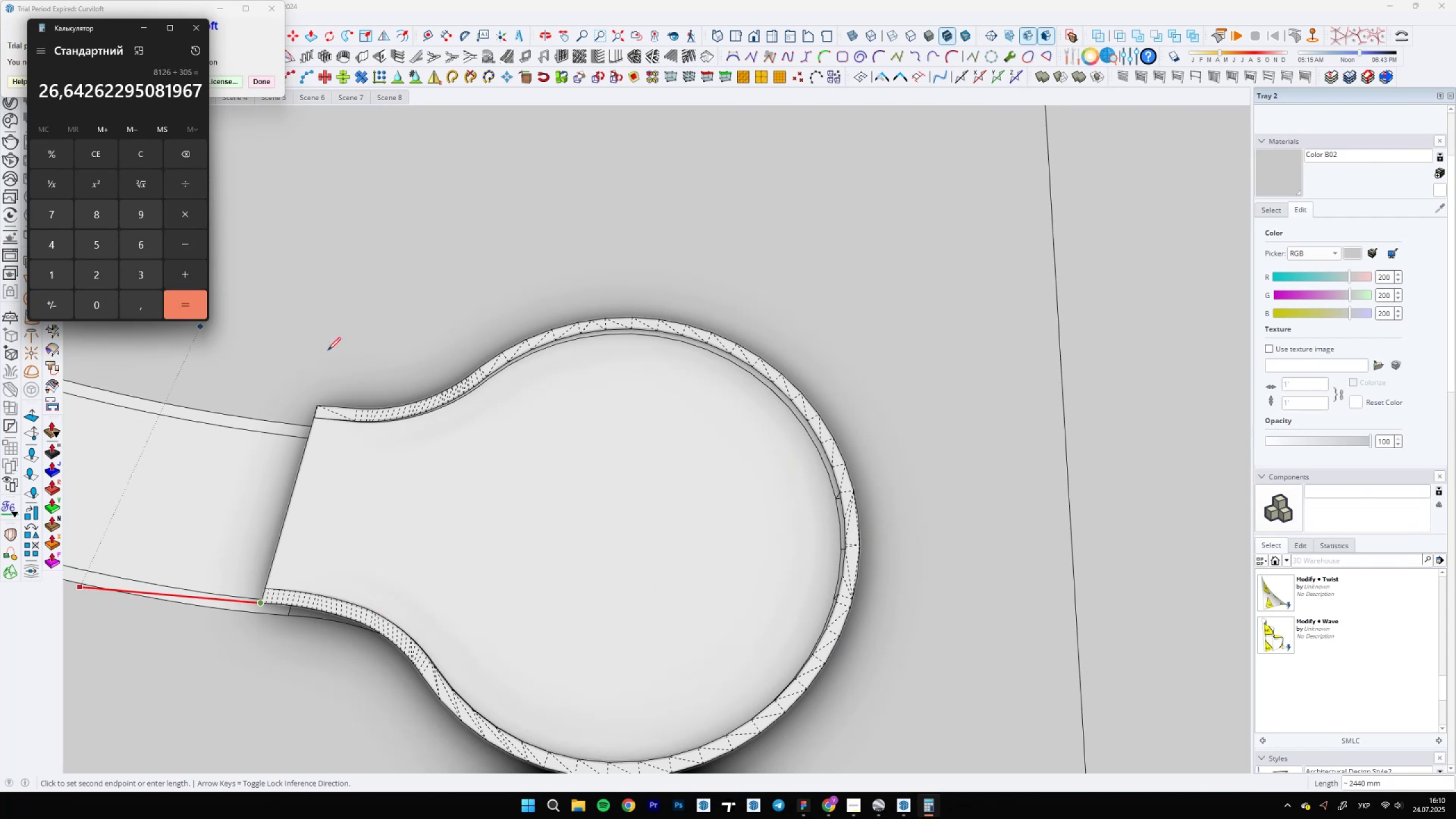 
scroll: coordinate [916, 488], scroll_direction: down, amount: 11.0
 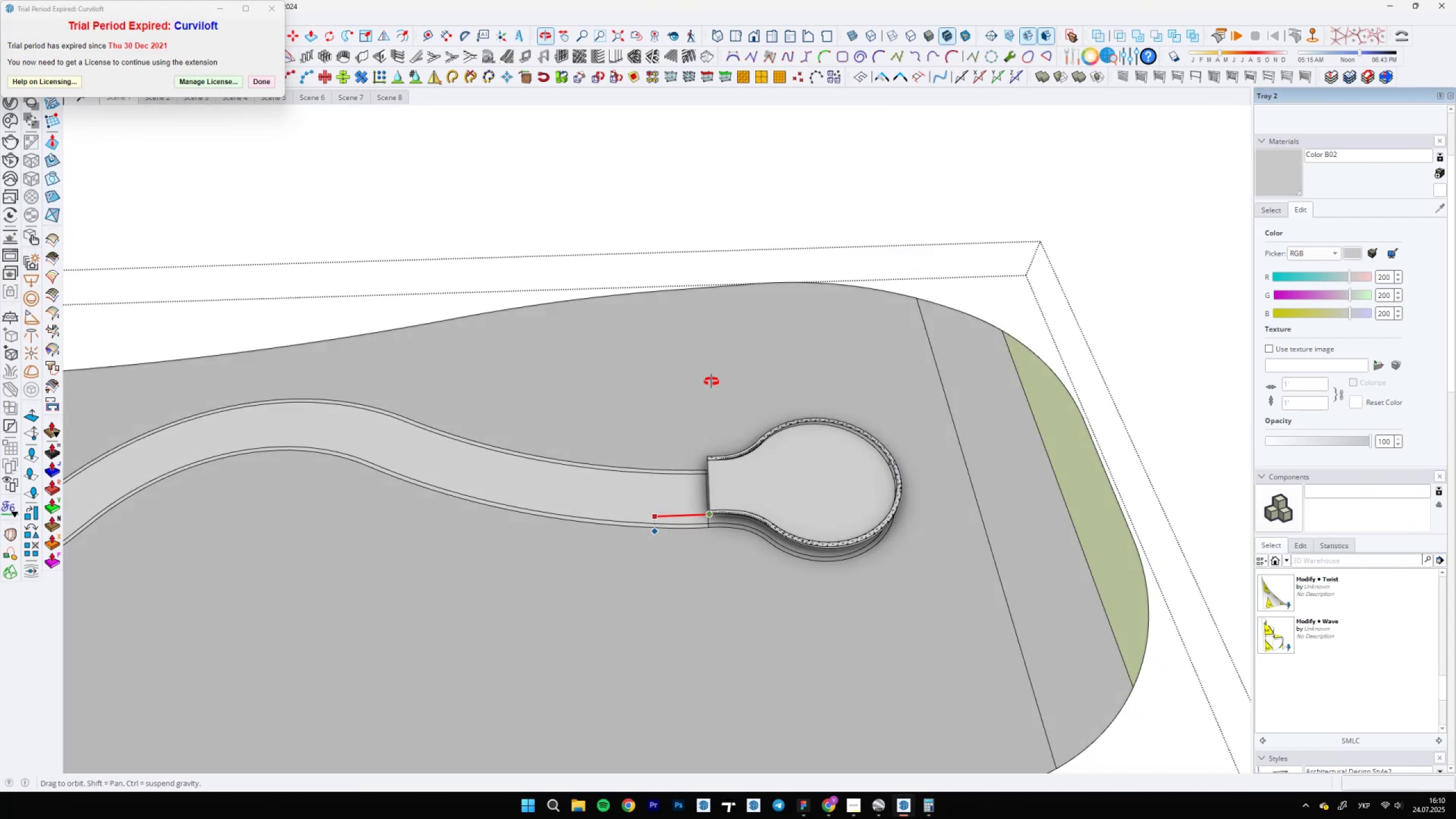 
scroll: coordinate [699, 527], scroll_direction: up, amount: 15.0
 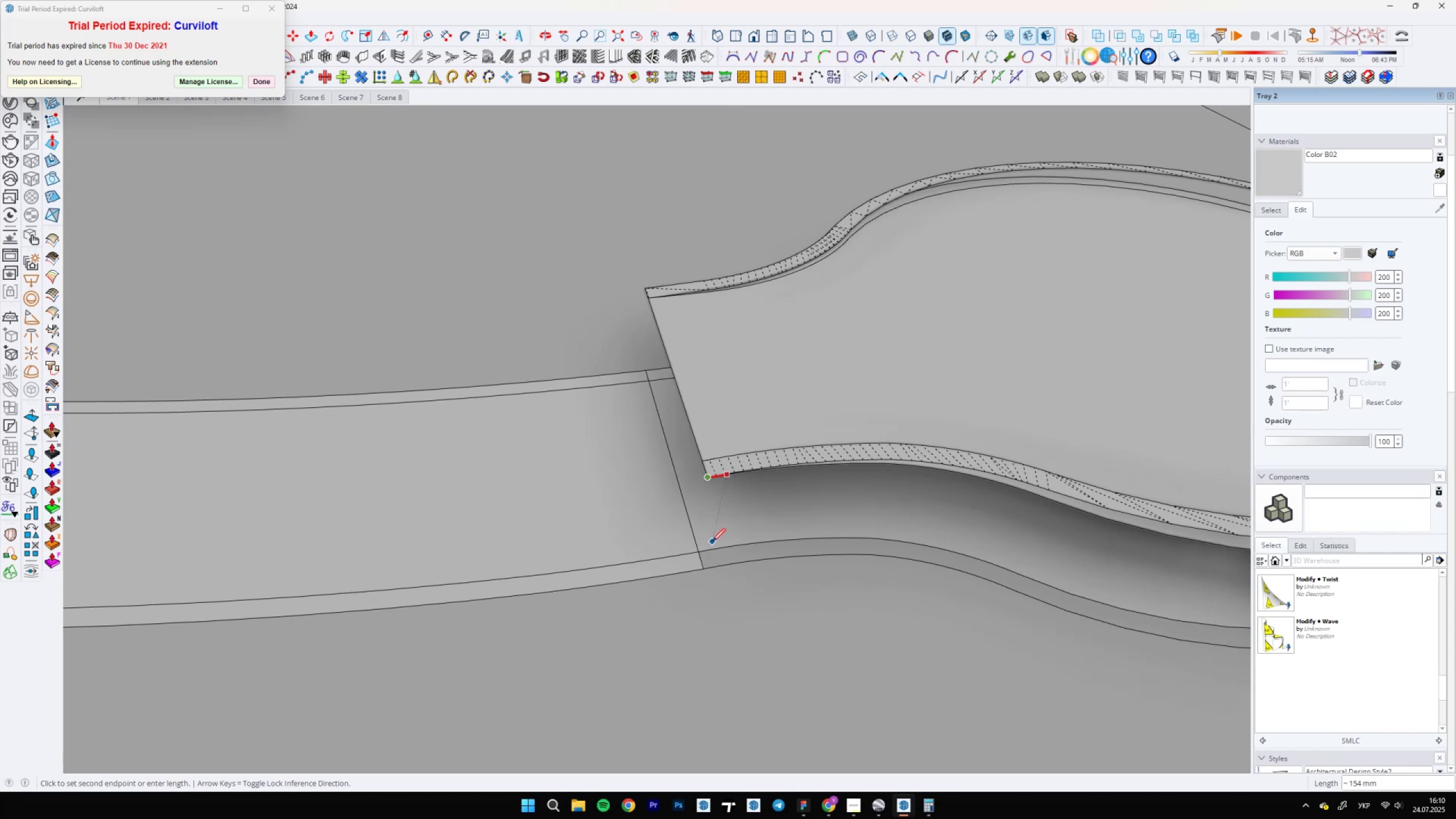 
key(ArrowUp)
 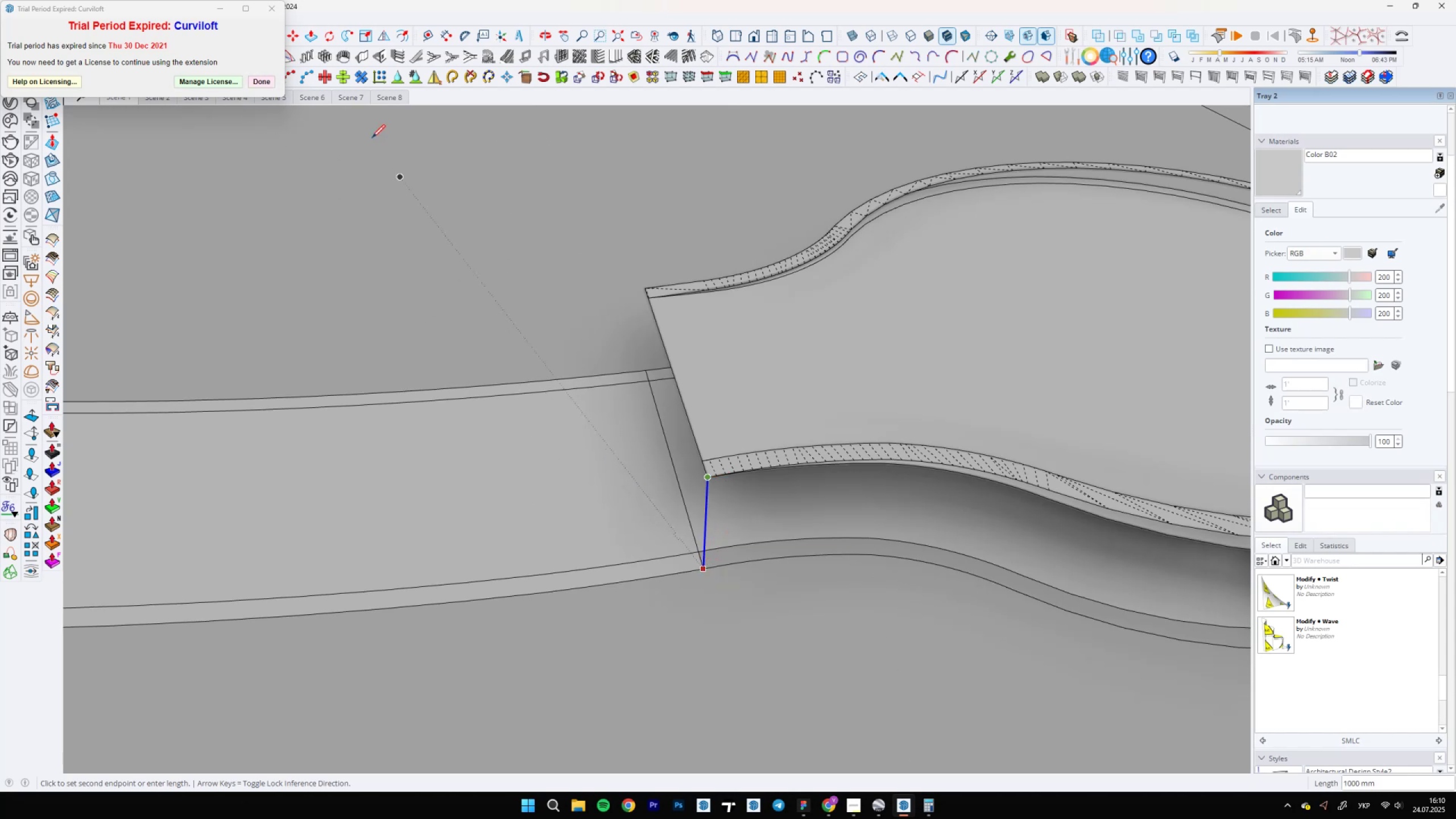 
wait(6.09)
 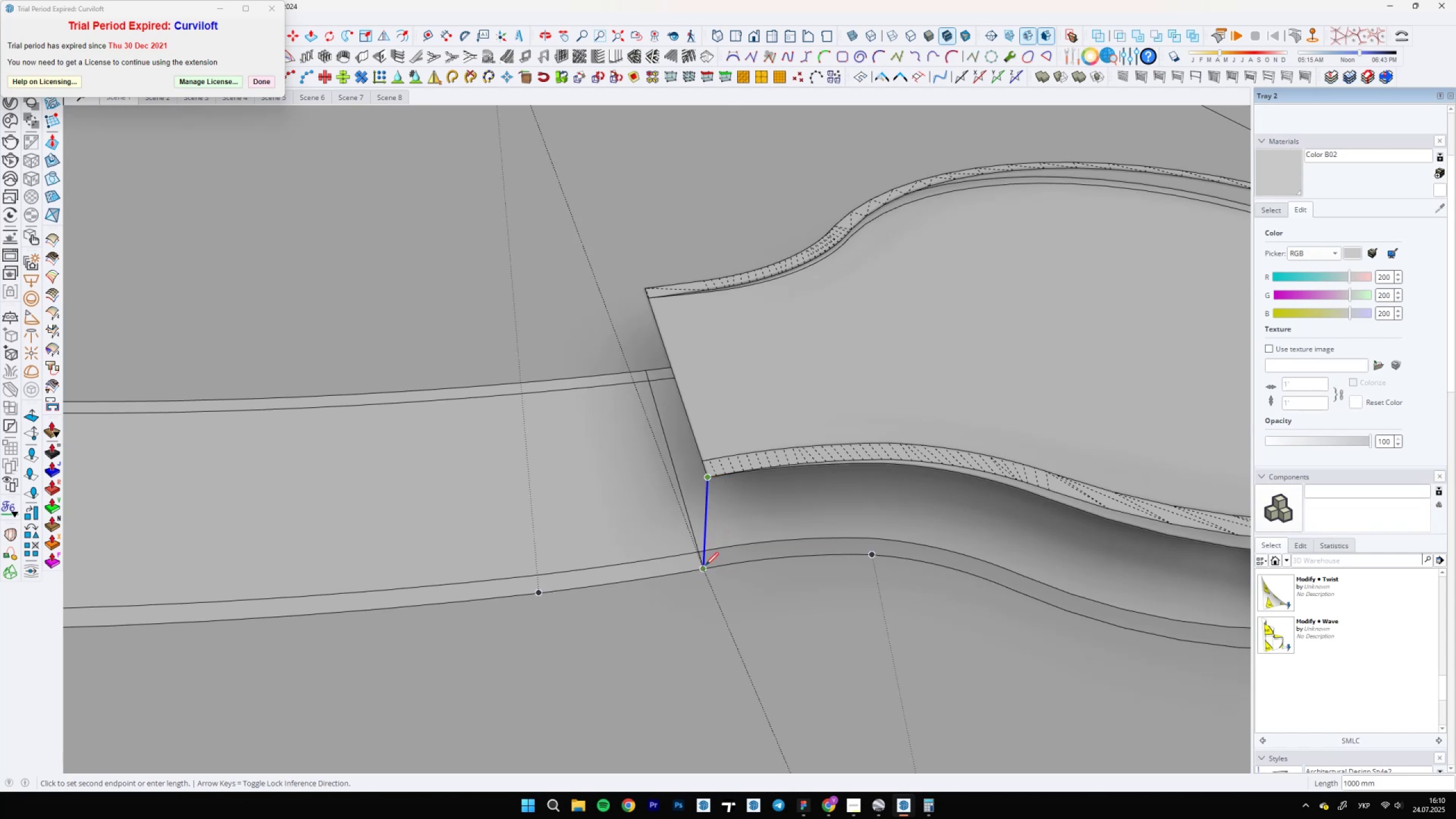 
left_click([930, 802])
 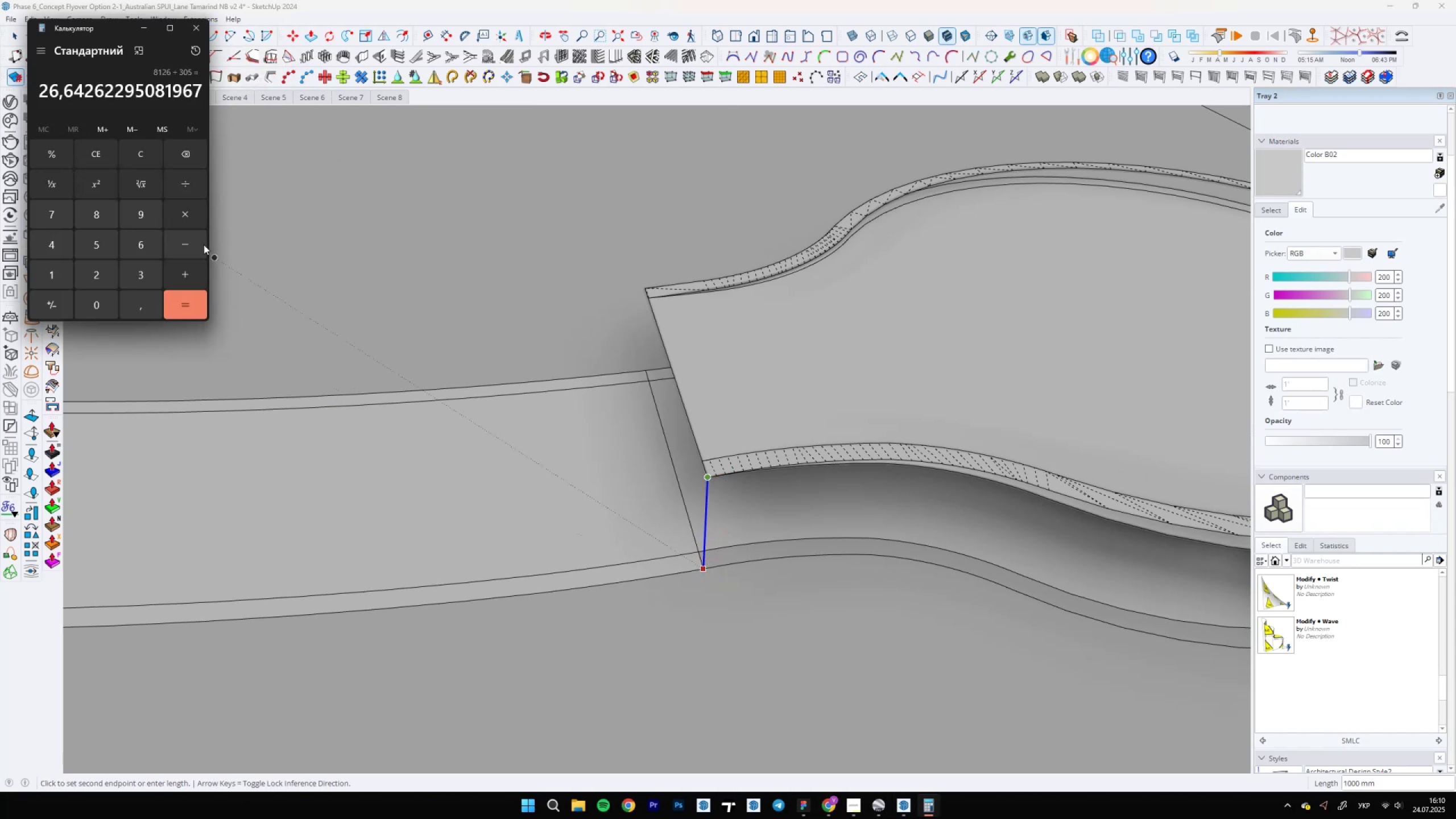 
left_click([189, 212])
 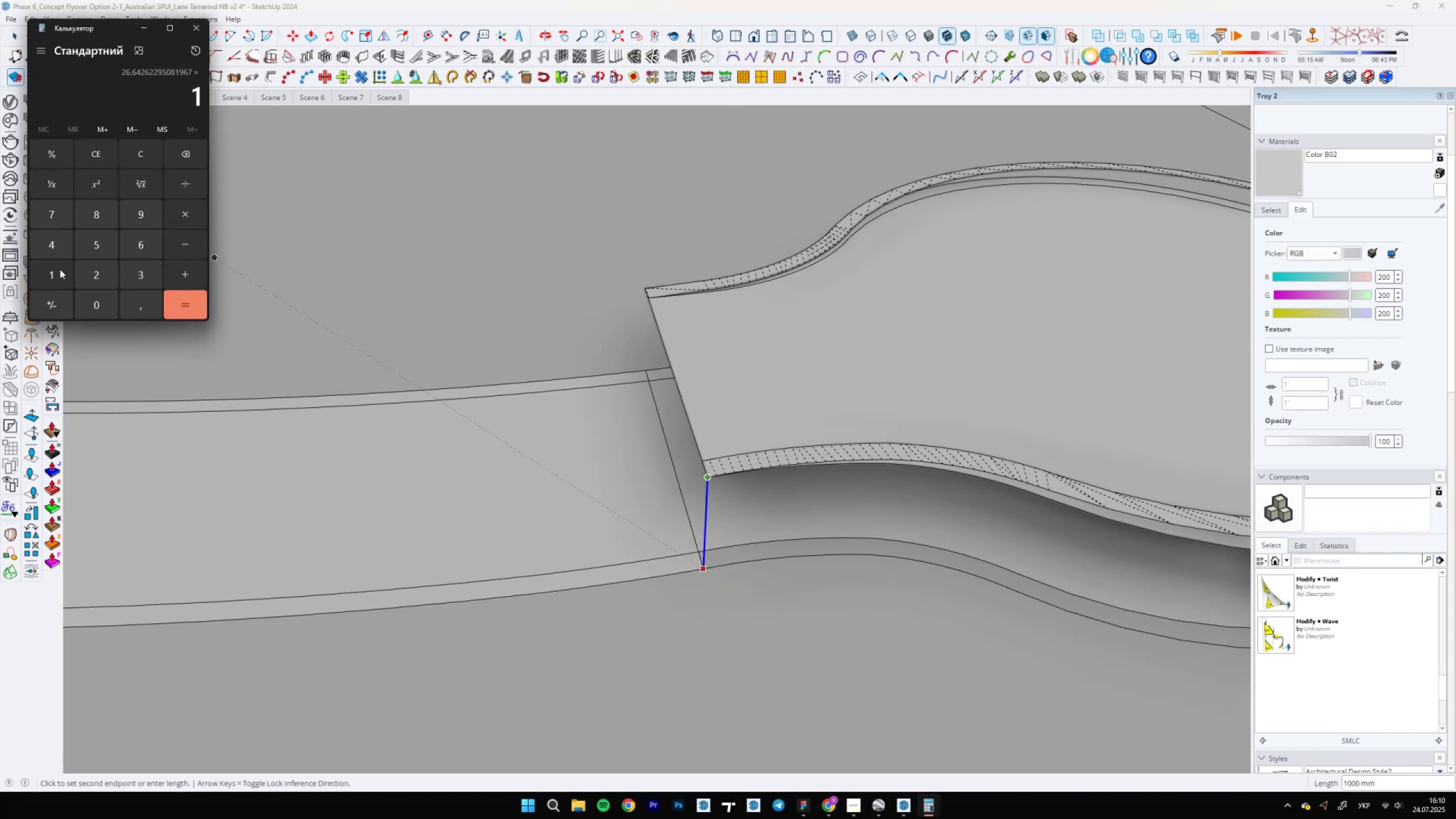 
triple_click([86, 298])
 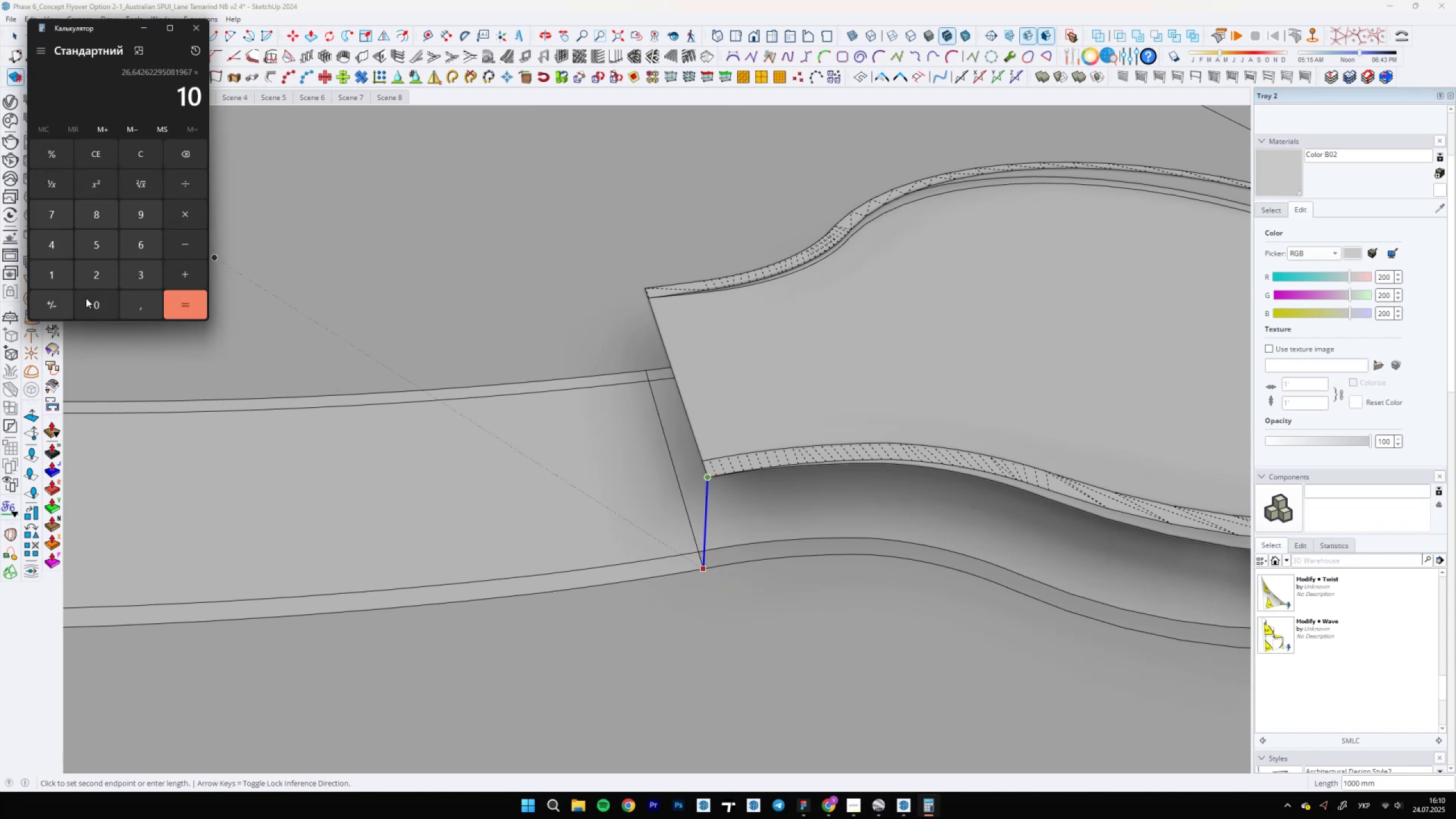 
triple_click([86, 298])
 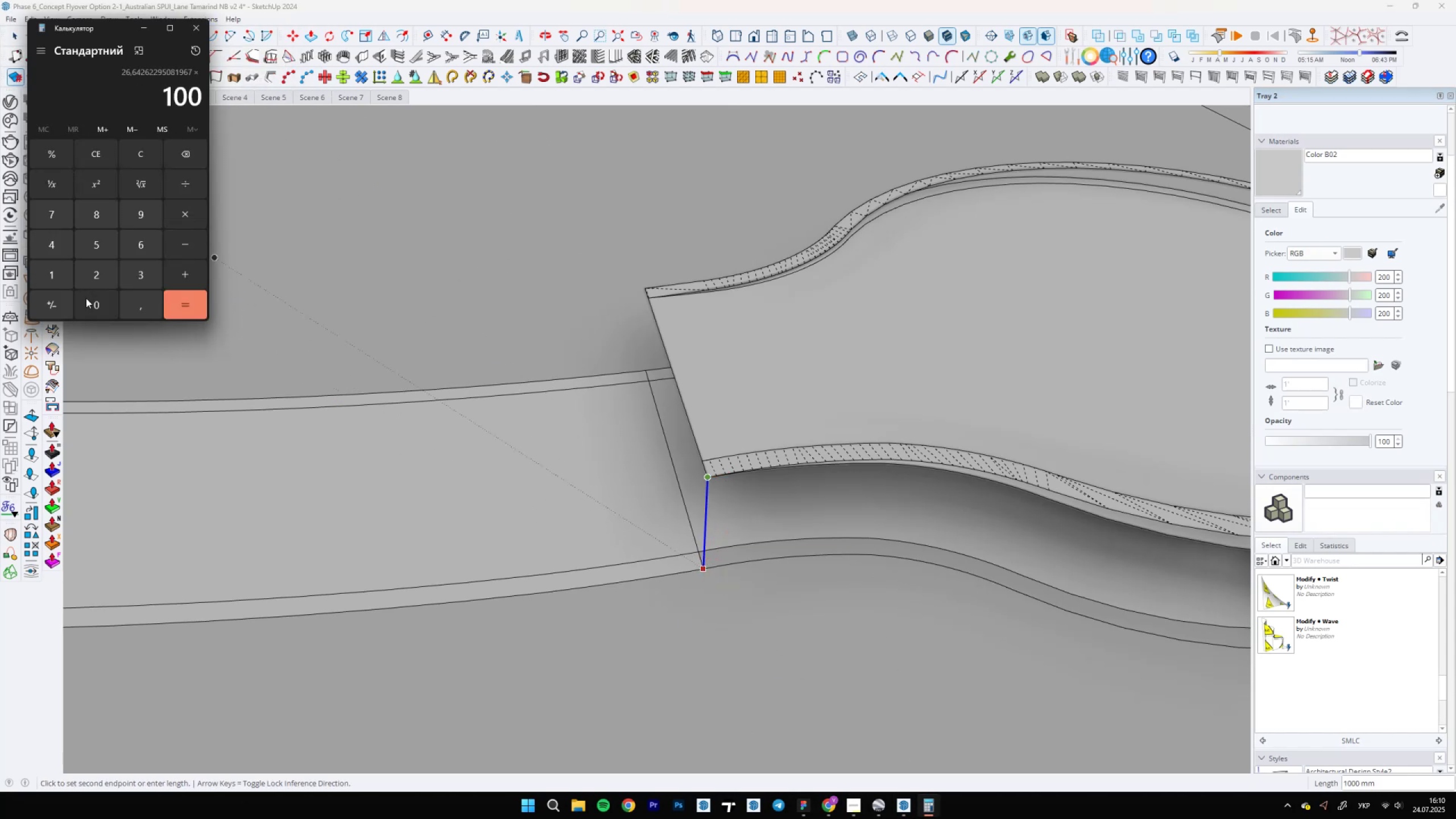 
triple_click([86, 298])
 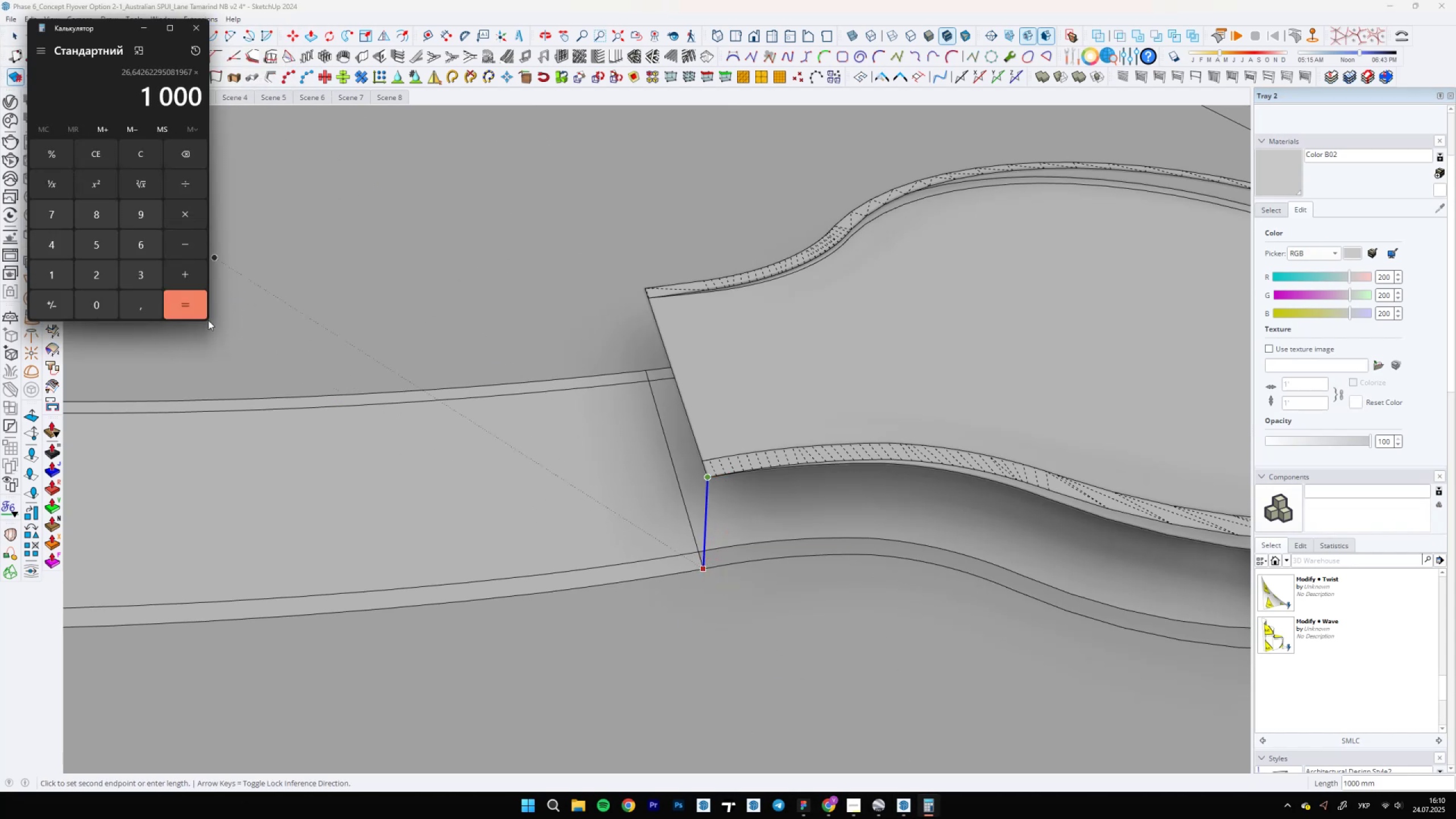 
triple_click([180, 310])
 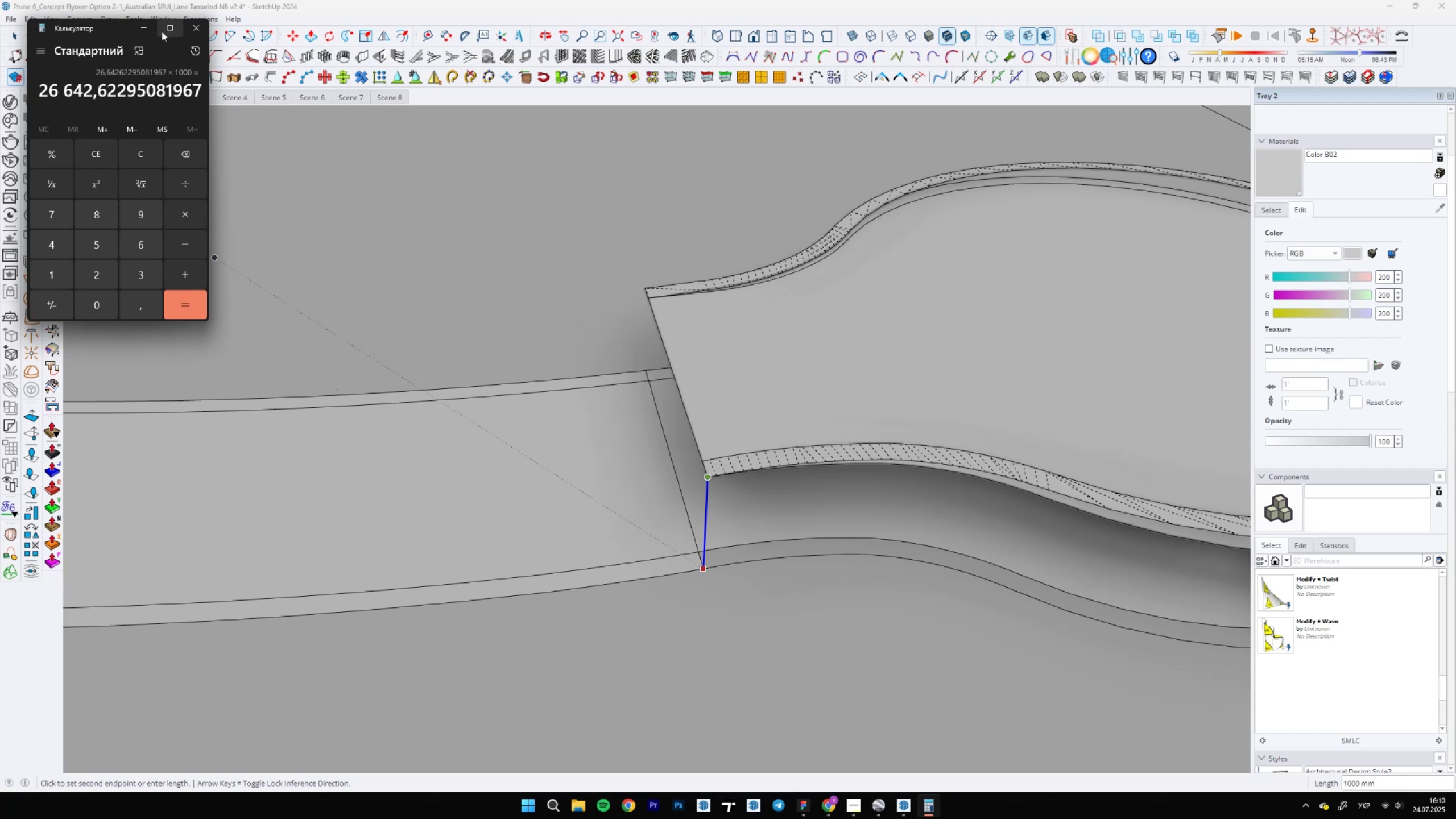 
left_click([148, 32])
 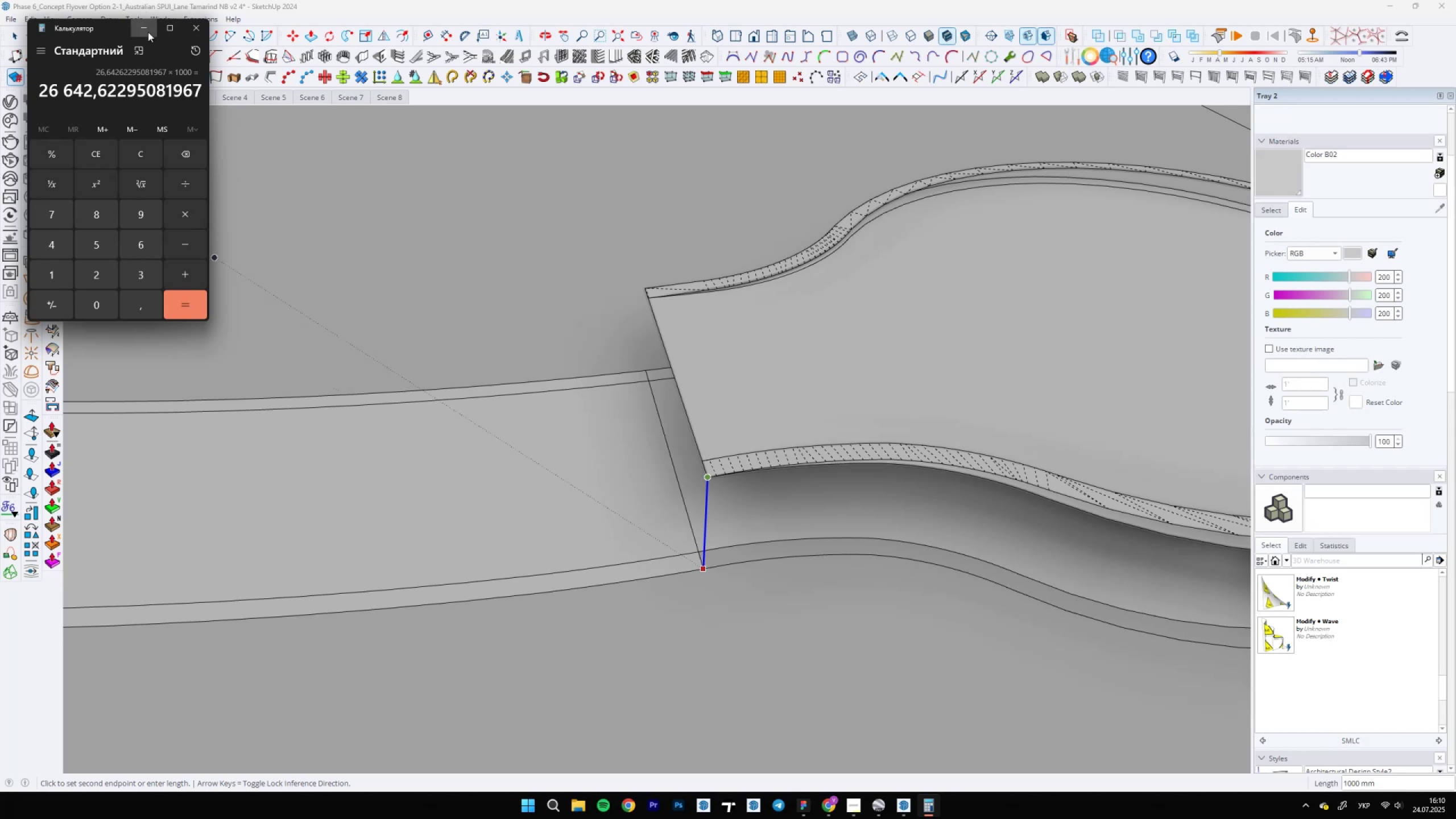 
scroll: coordinate [741, 506], scroll_direction: down, amount: 5.0
 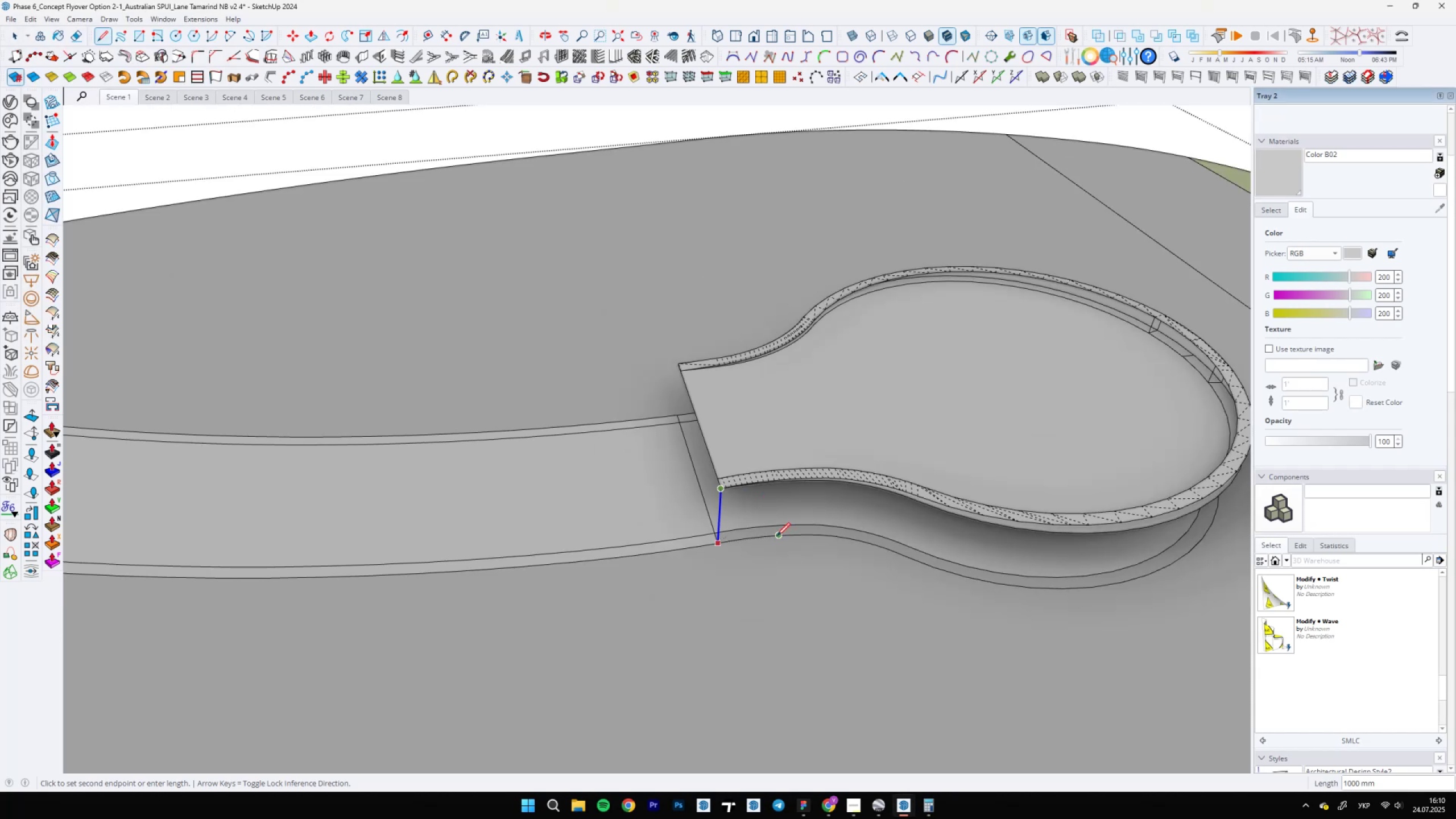 
key(Semicolon)
 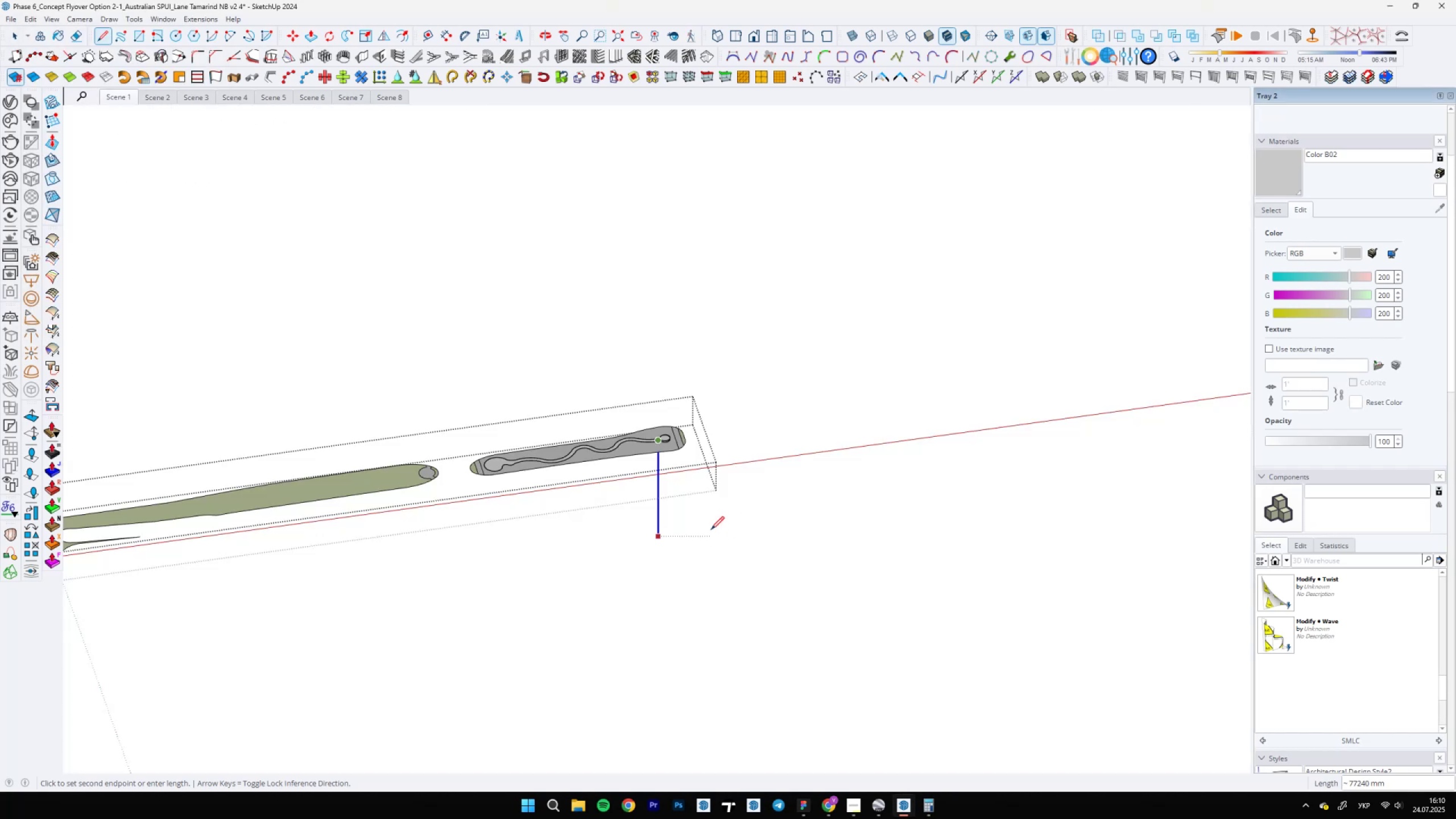 
key(Semicolon)
 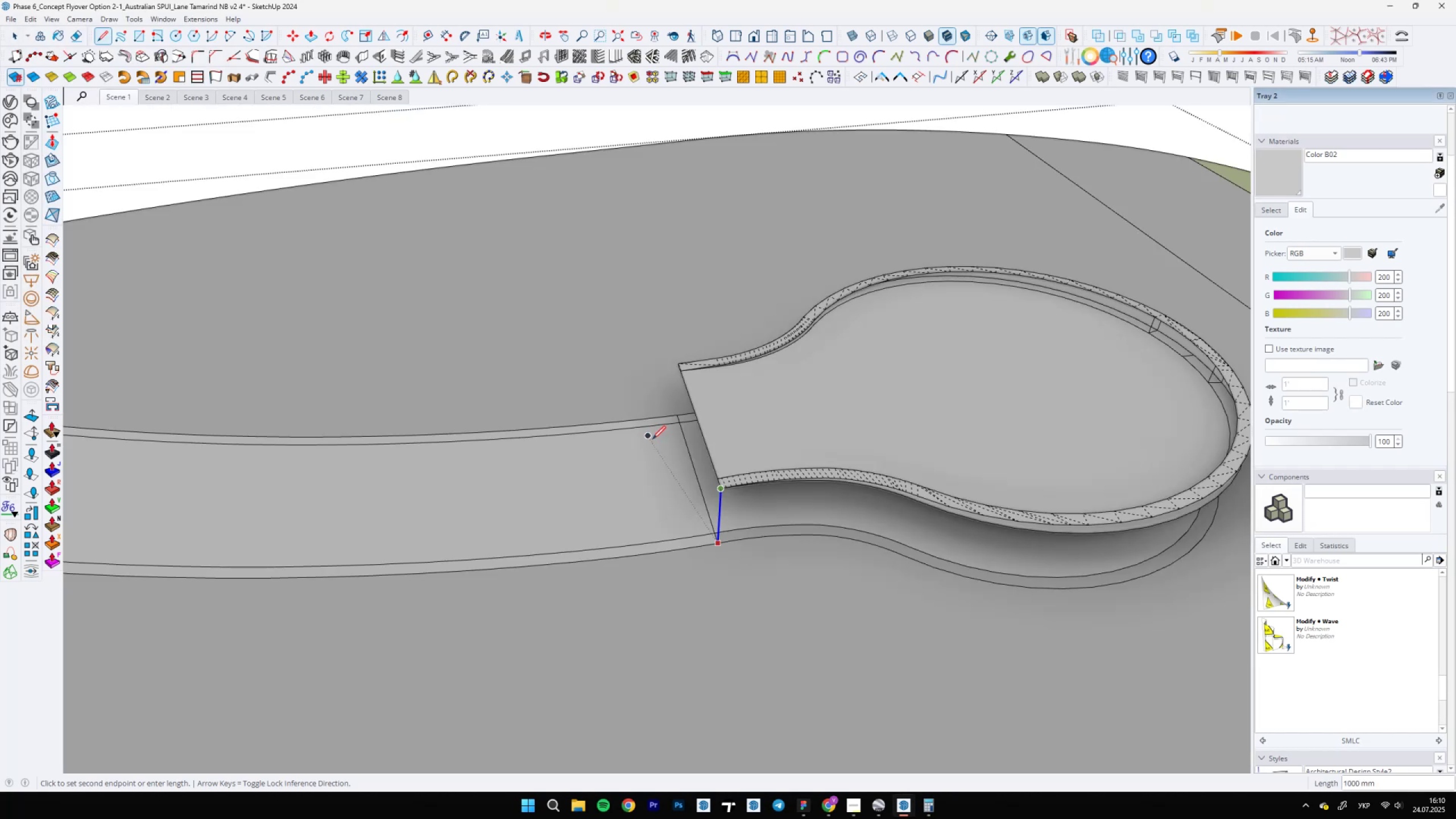 
scroll: coordinate [778, 519], scroll_direction: up, amount: 2.0
 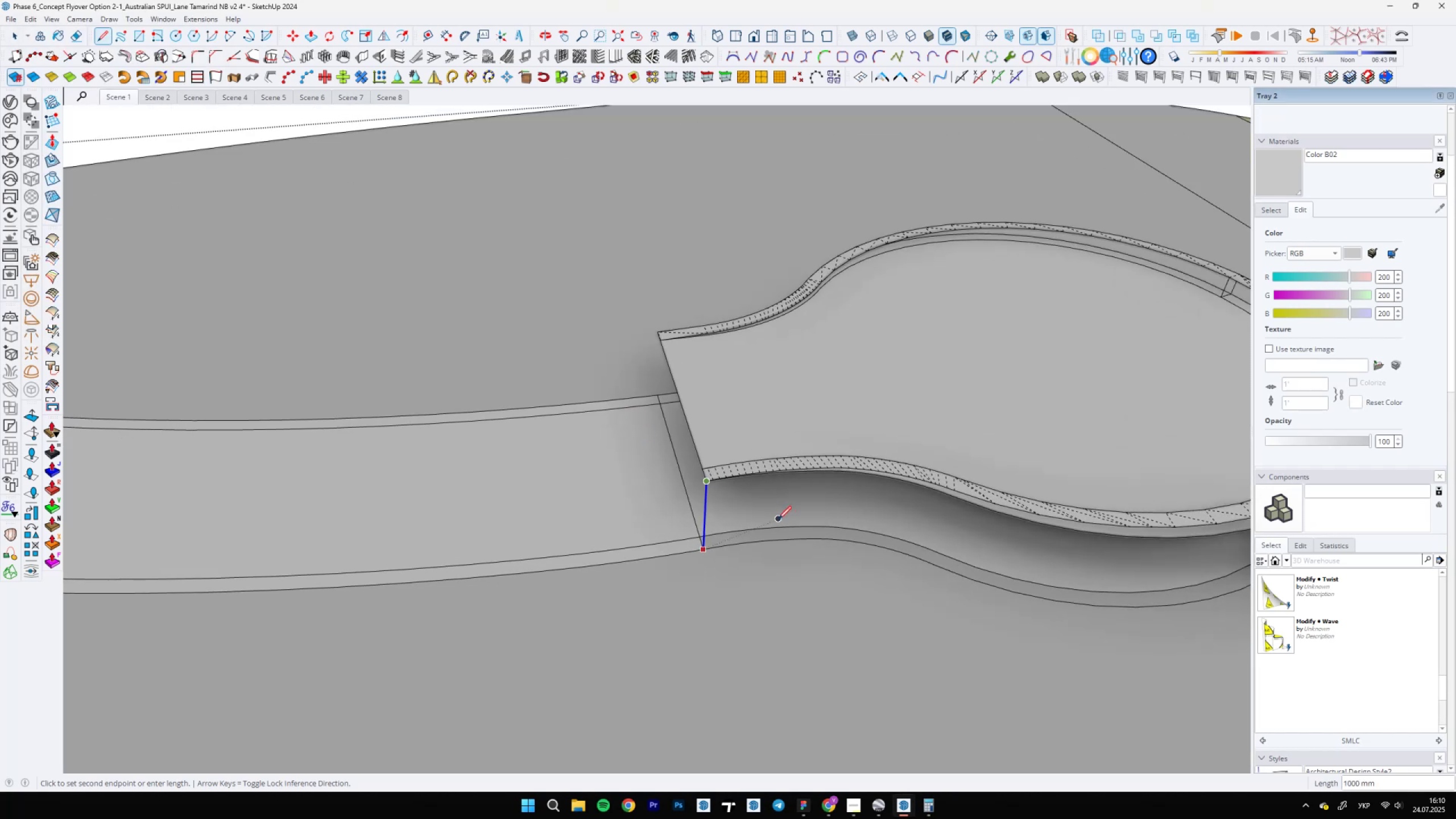 
key(Space)
 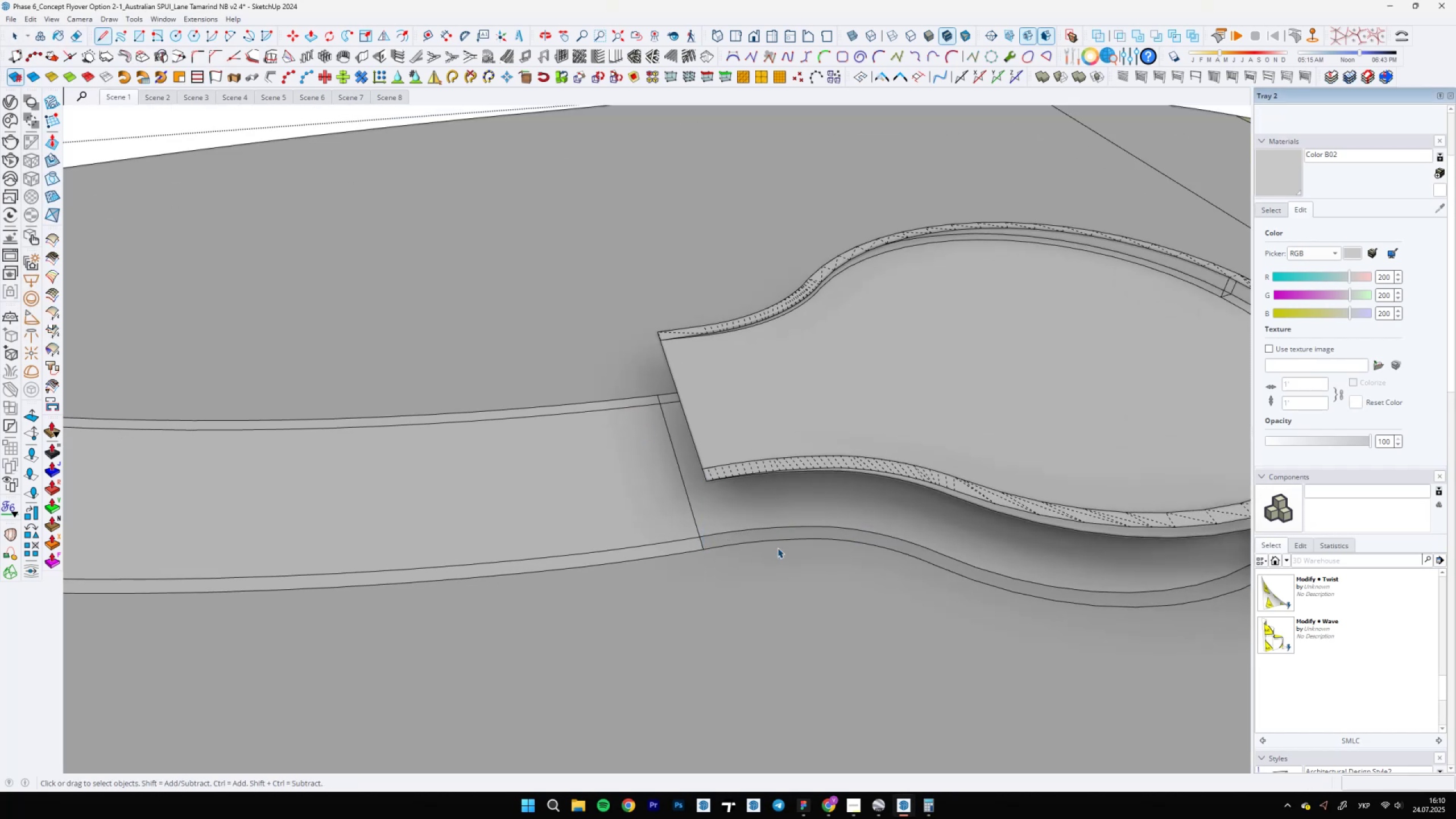 
hold_key(key=ShiftLeft, duration=0.46)
 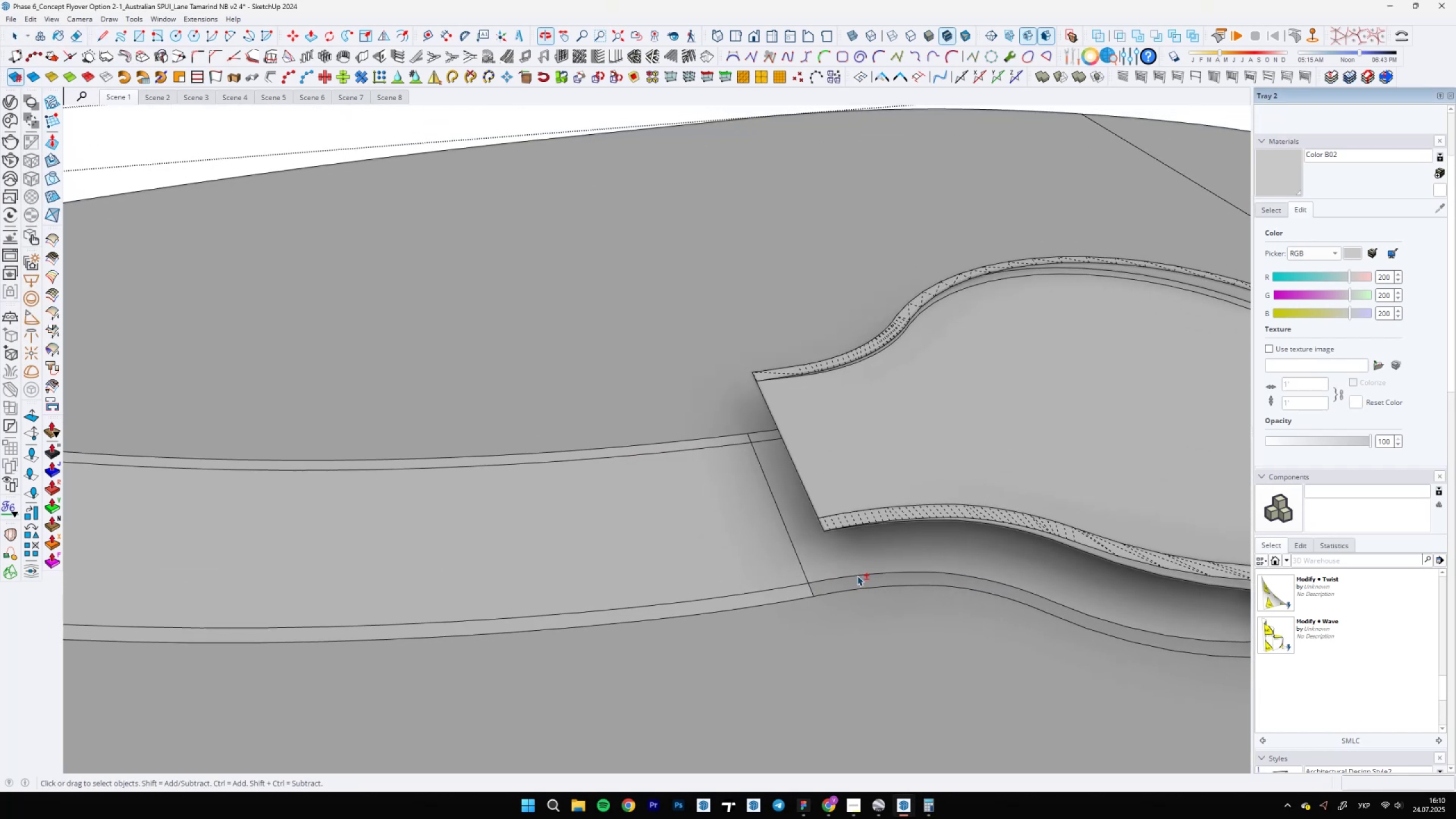 
scroll: coordinate [809, 590], scroll_direction: down, amount: 24.0
 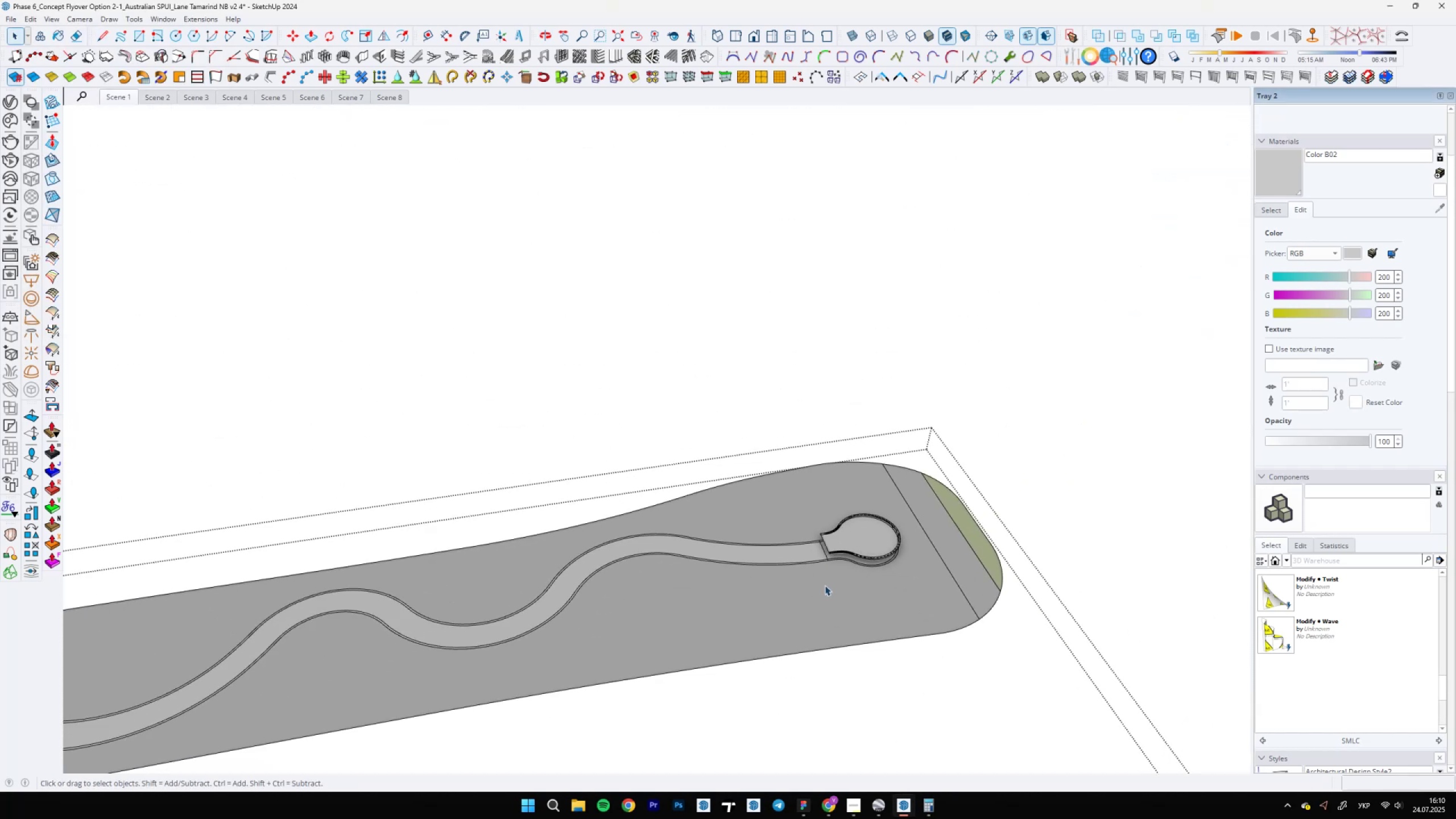 
key(L)
 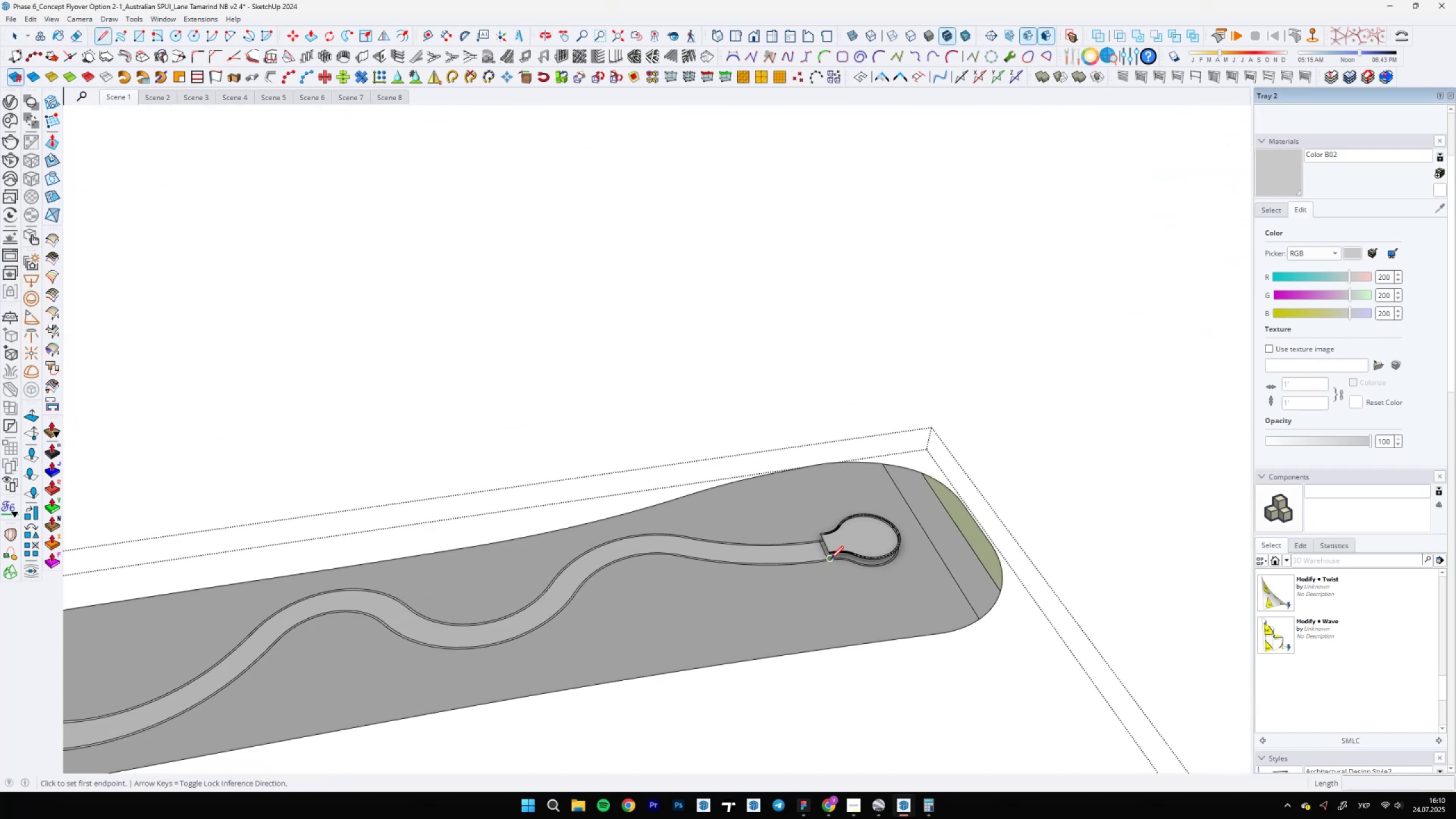 
scroll: coordinate [830, 564], scroll_direction: up, amount: 10.0
 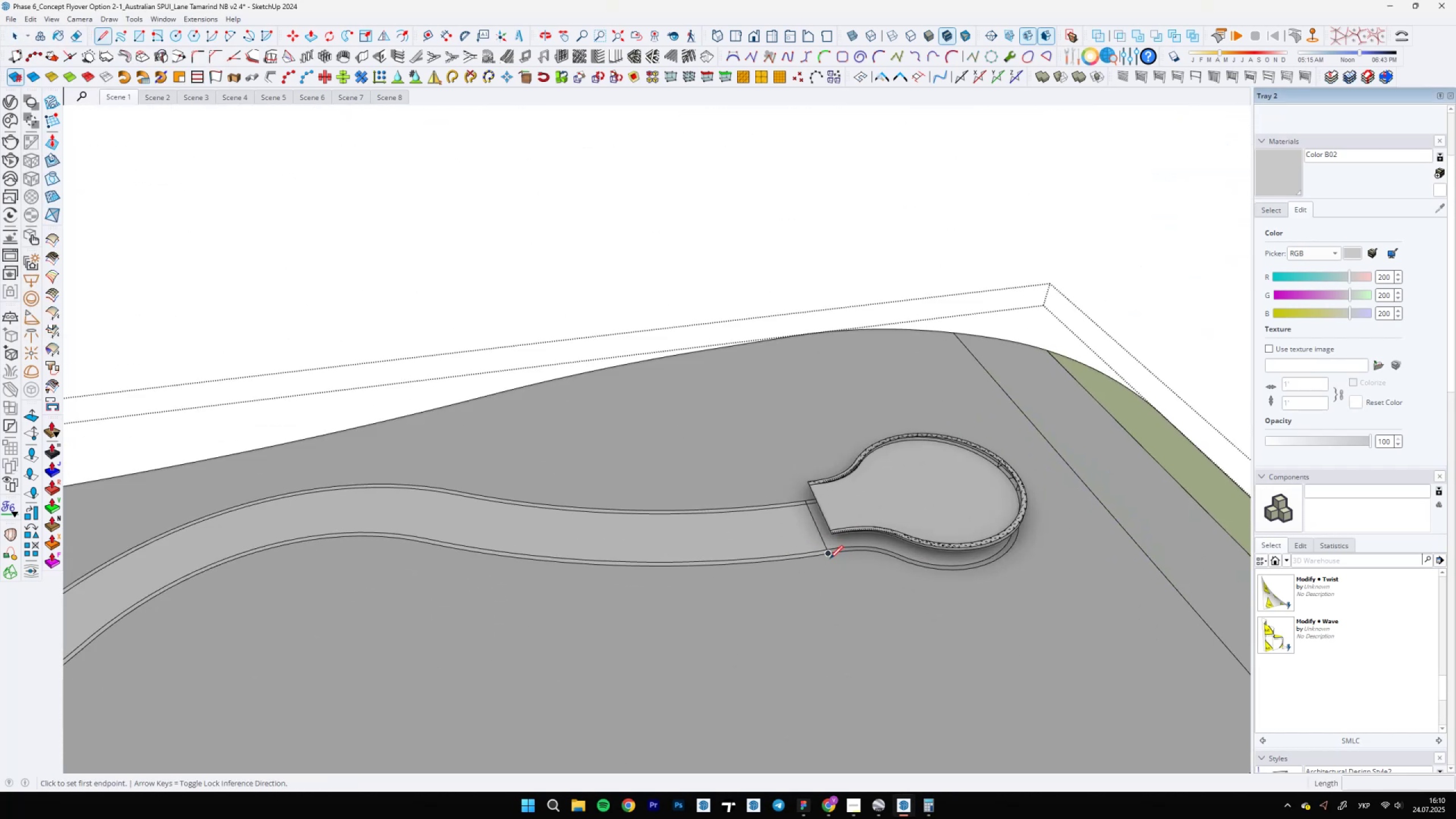 
left_click([829, 558])
 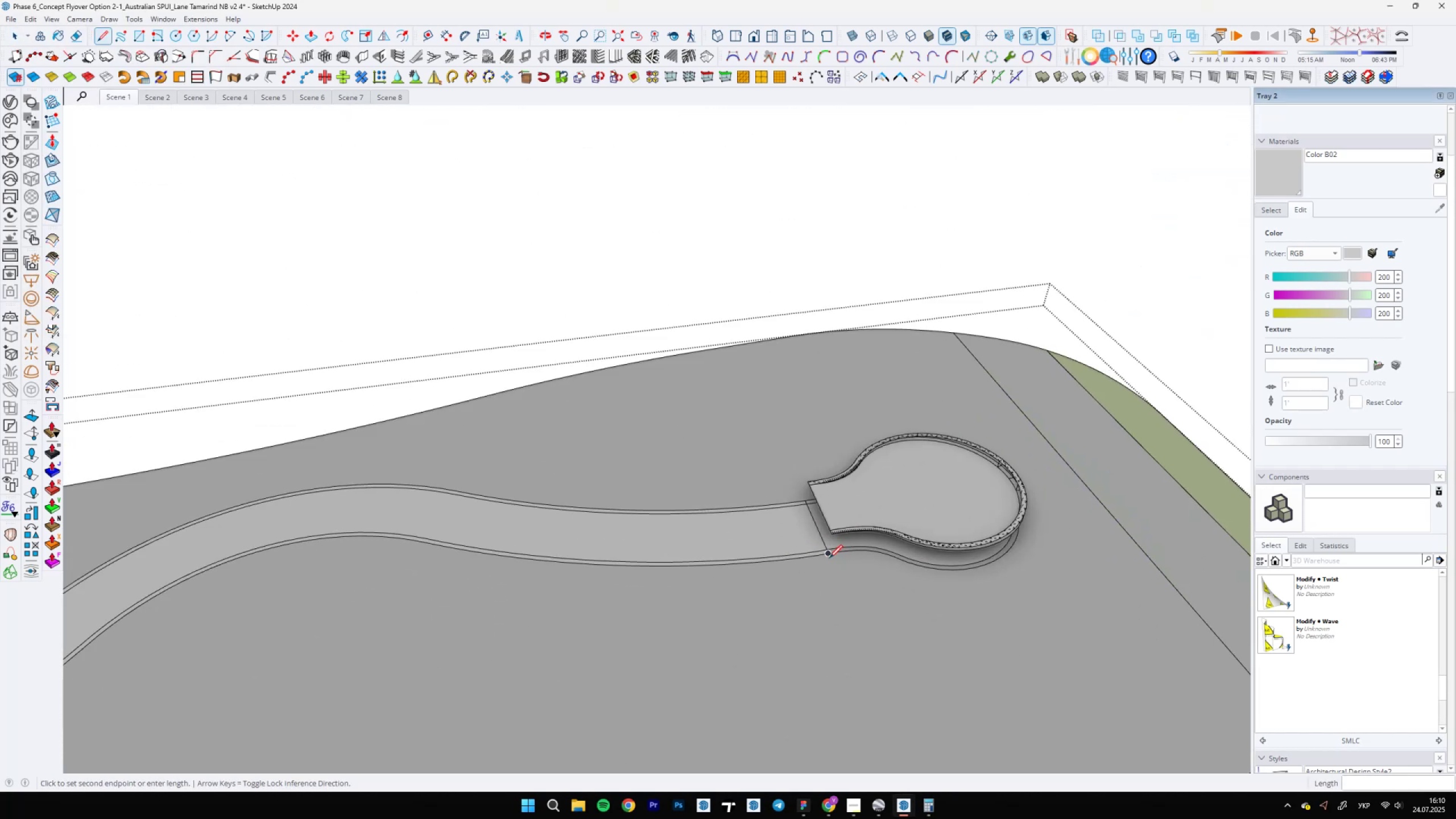 
scroll: coordinate [580, 594], scroll_direction: down, amount: 5.0
 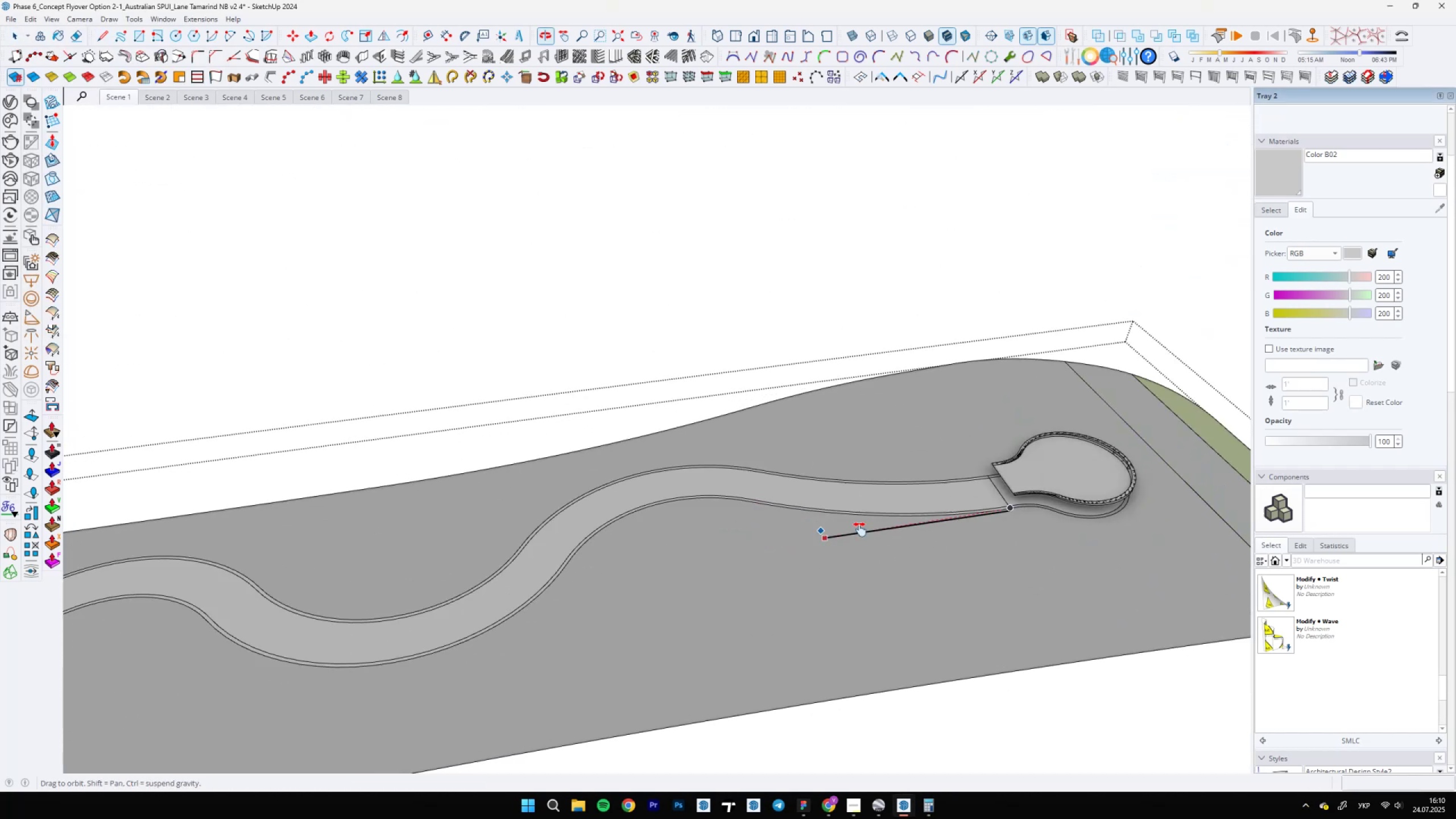 
hold_key(key=ShiftLeft, duration=0.78)
 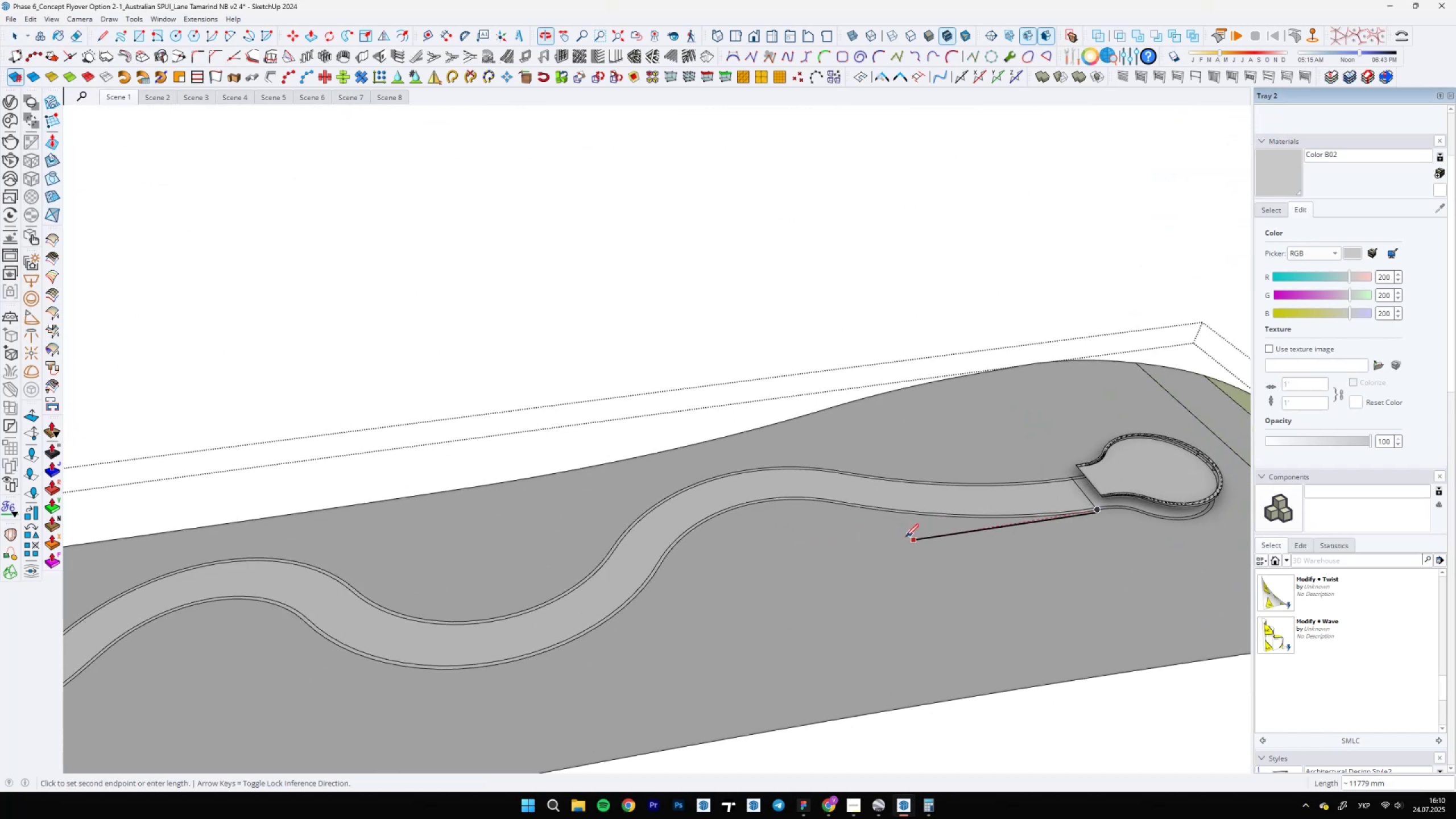 
scroll: coordinate [632, 613], scroll_direction: down, amount: 3.0
 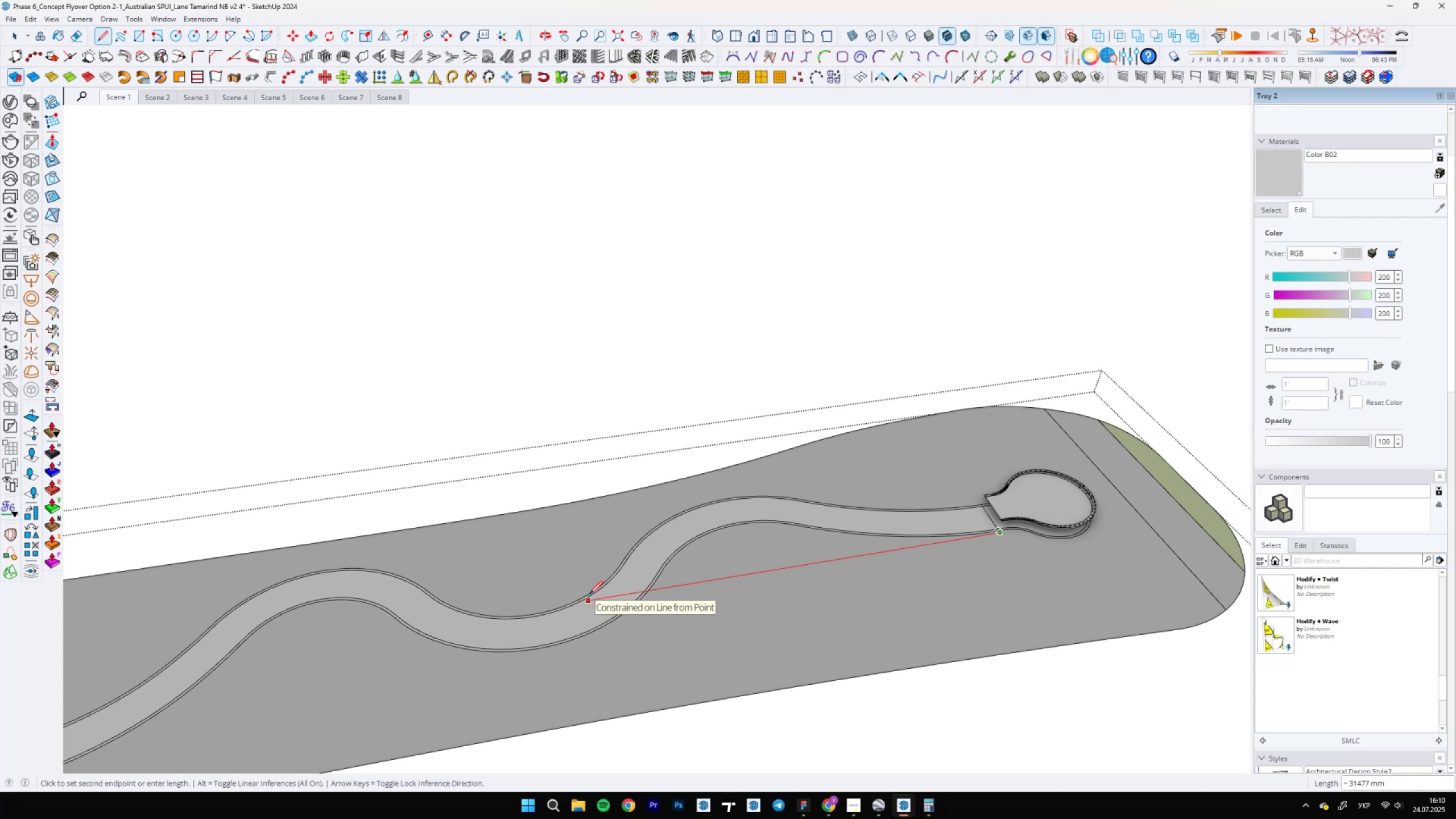 
scroll: coordinate [651, 581], scroll_direction: up, amount: 4.0
 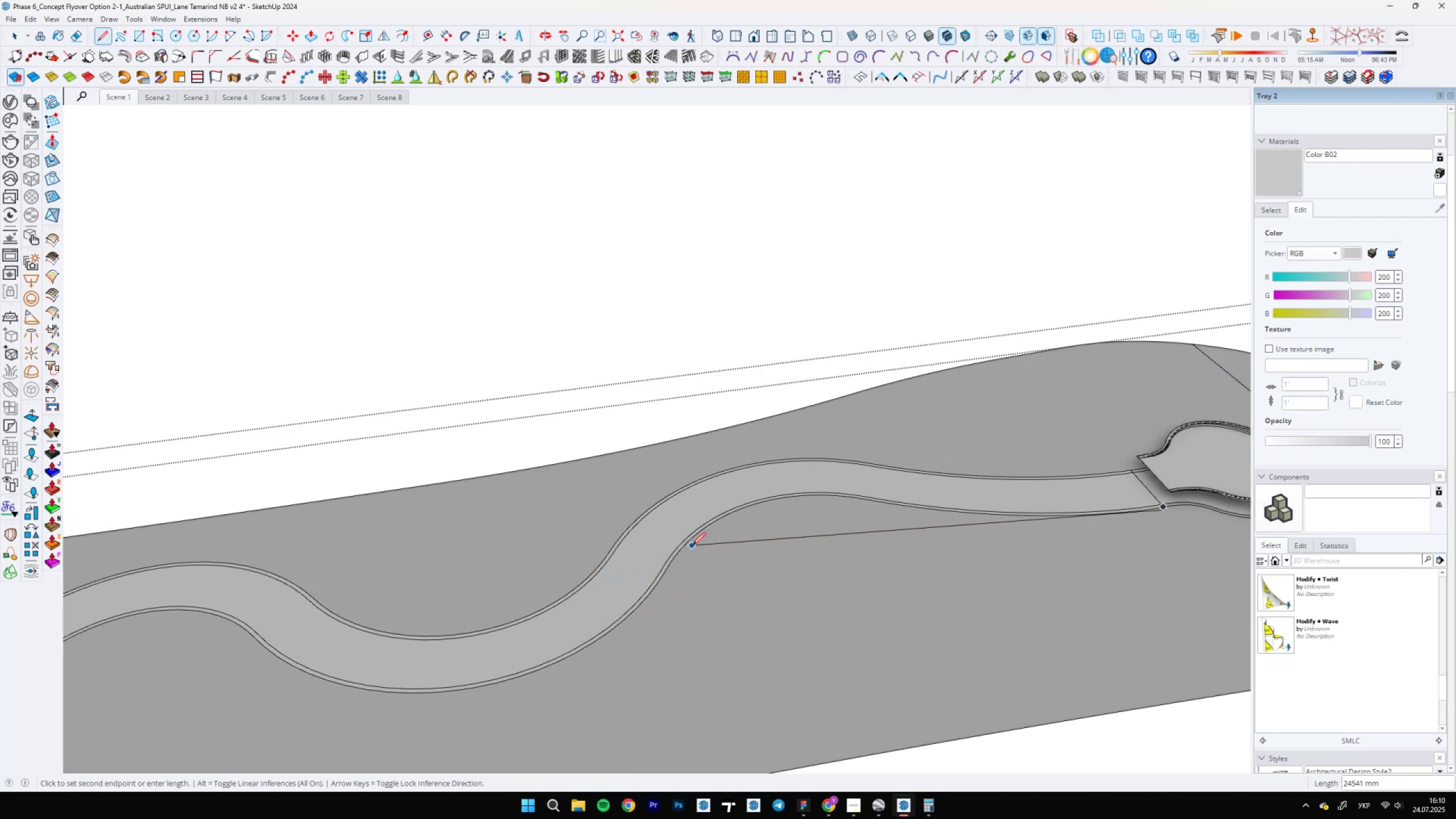 
key(Space)
 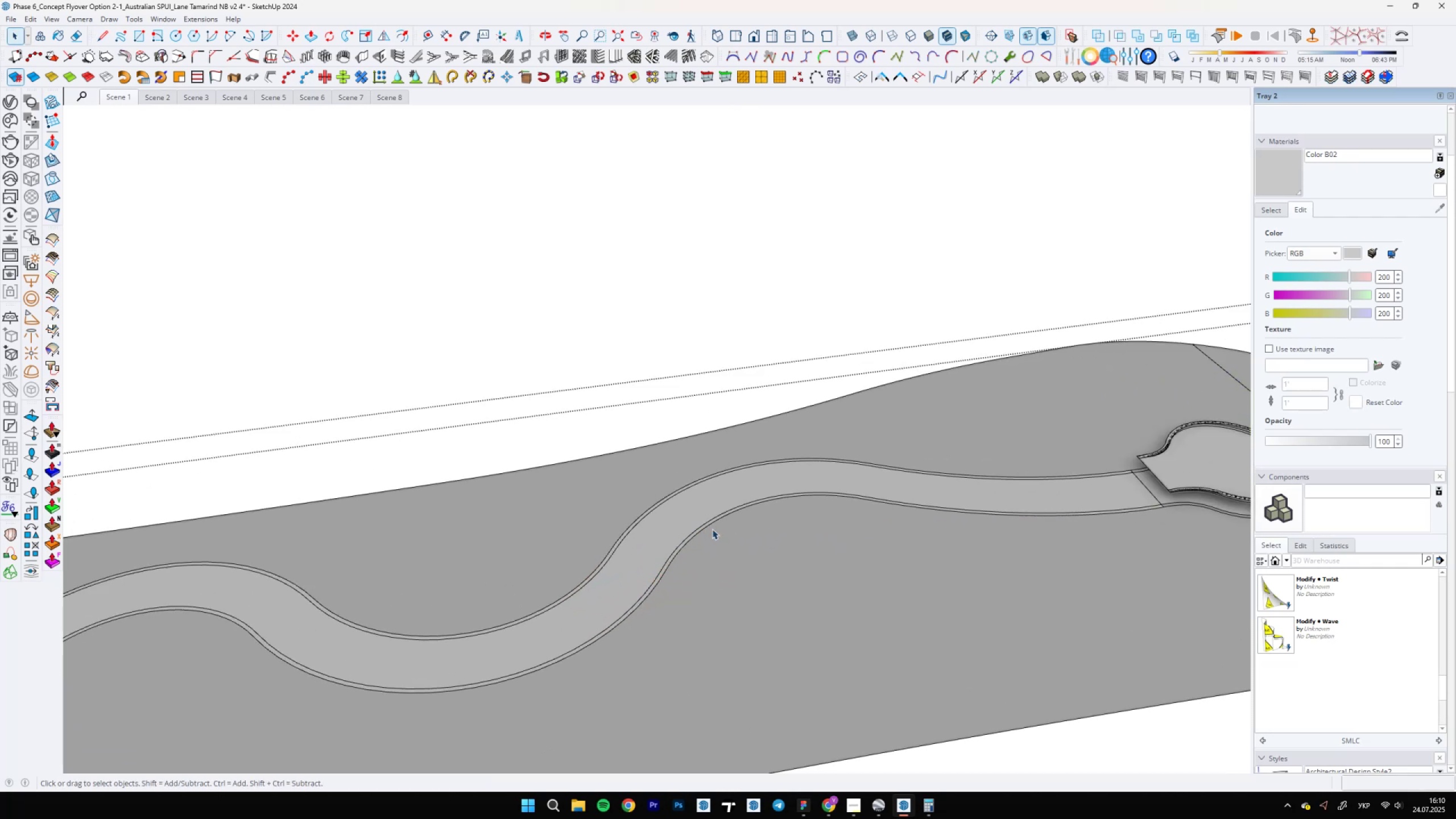 
left_click([710, 528])
 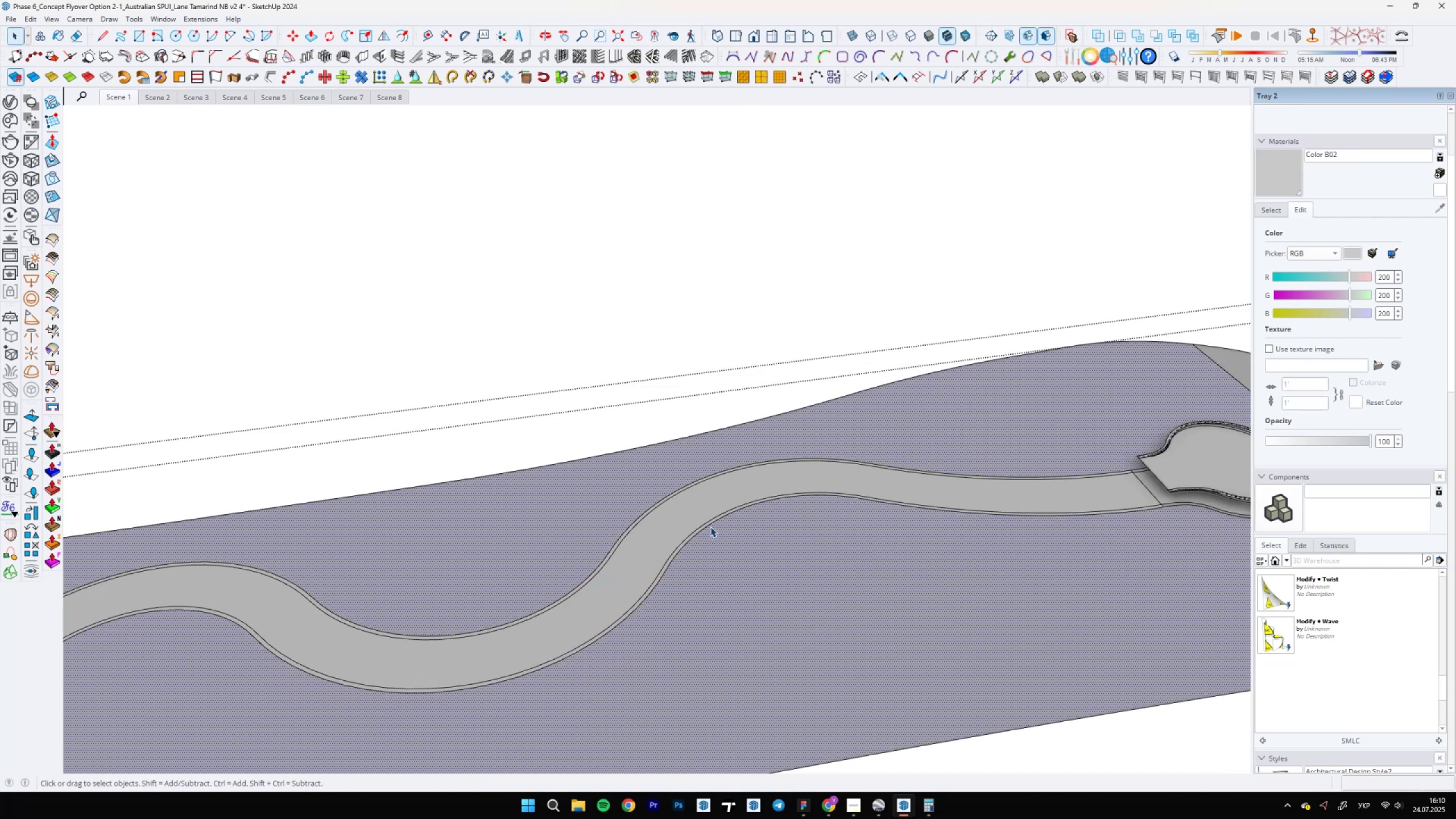 
left_click([710, 527])
 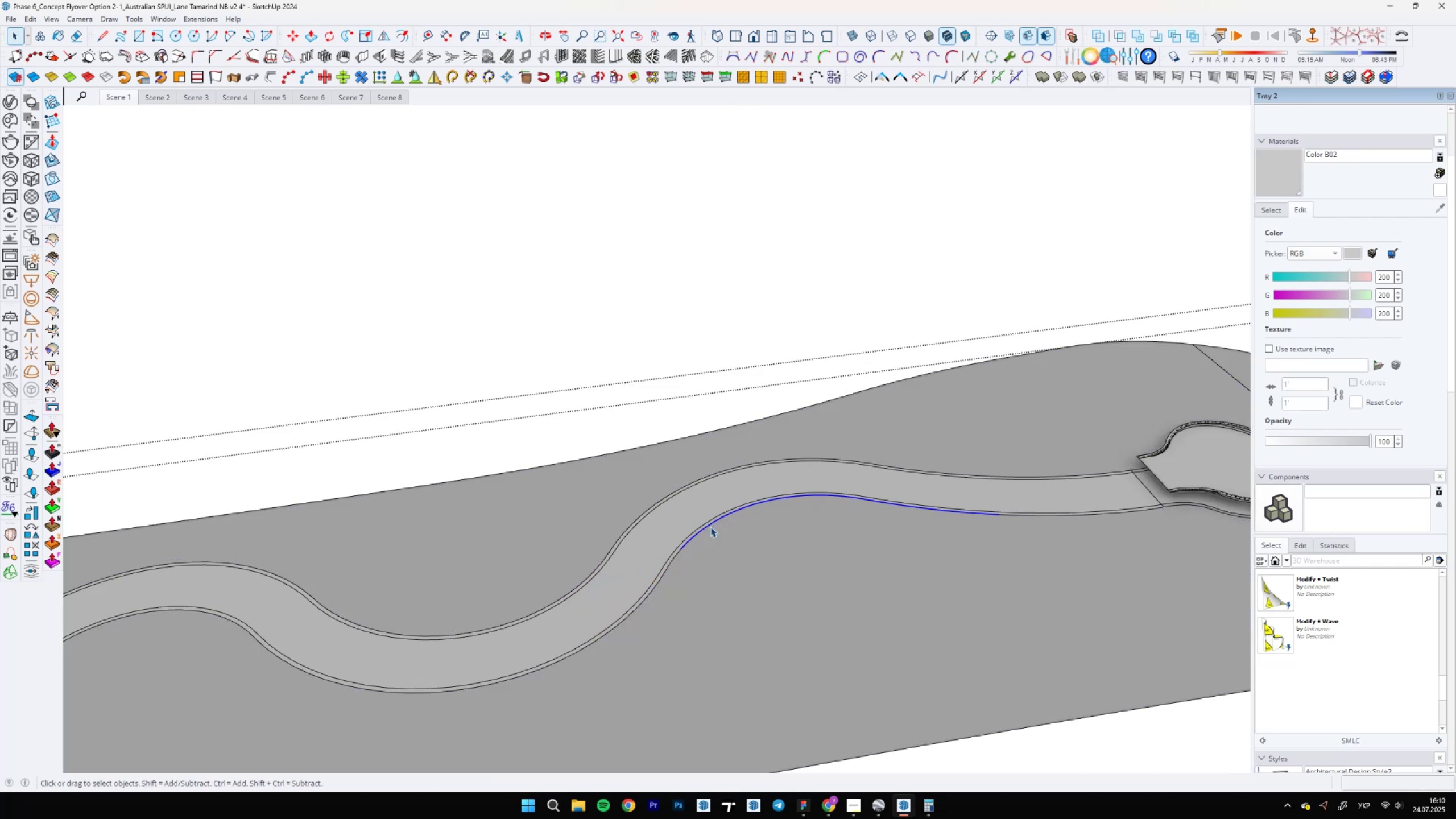 
hold_key(key=ShiftLeft, duration=0.53)
 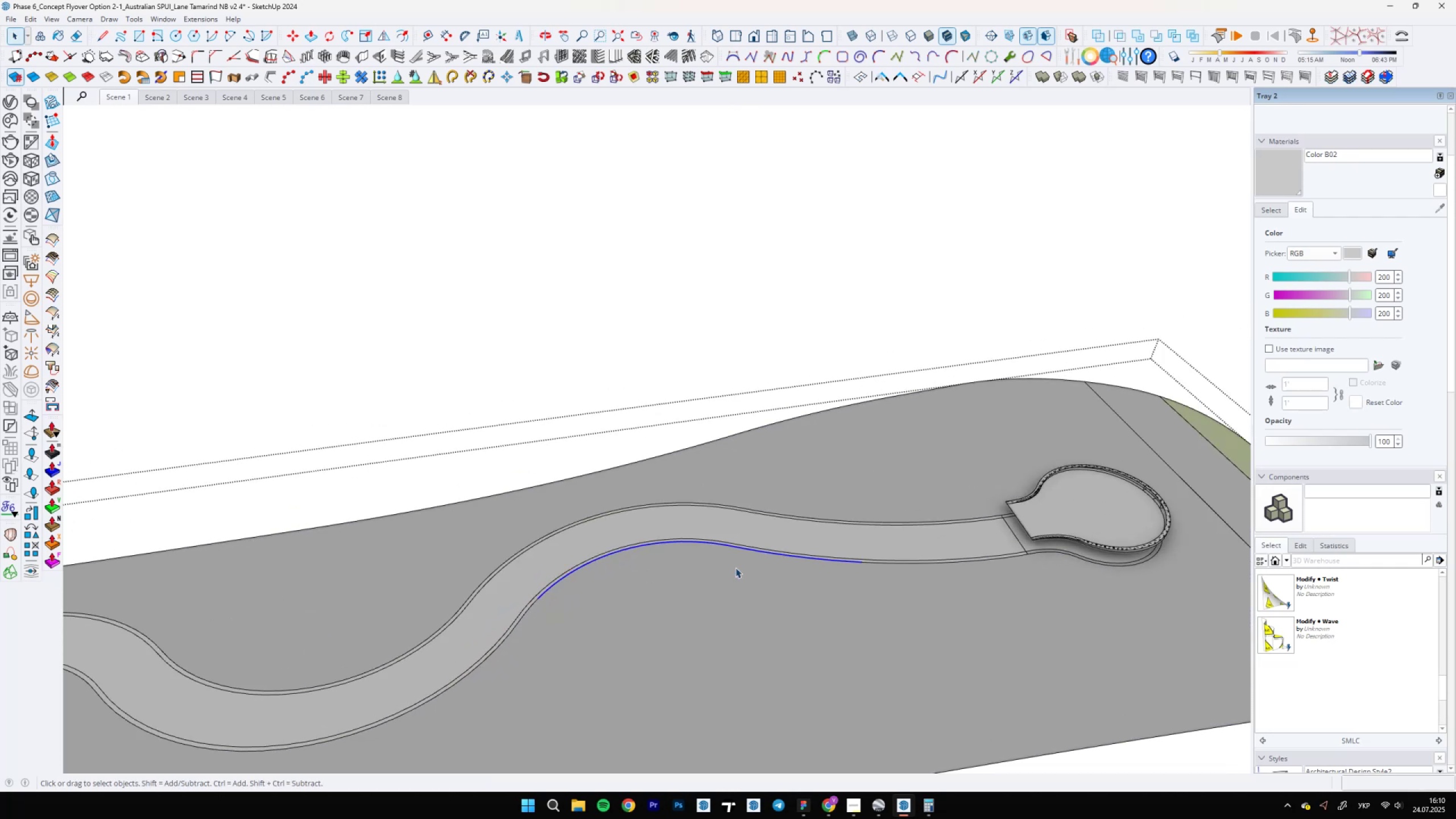 
hold_key(key=ControlLeft, duration=1.54)
 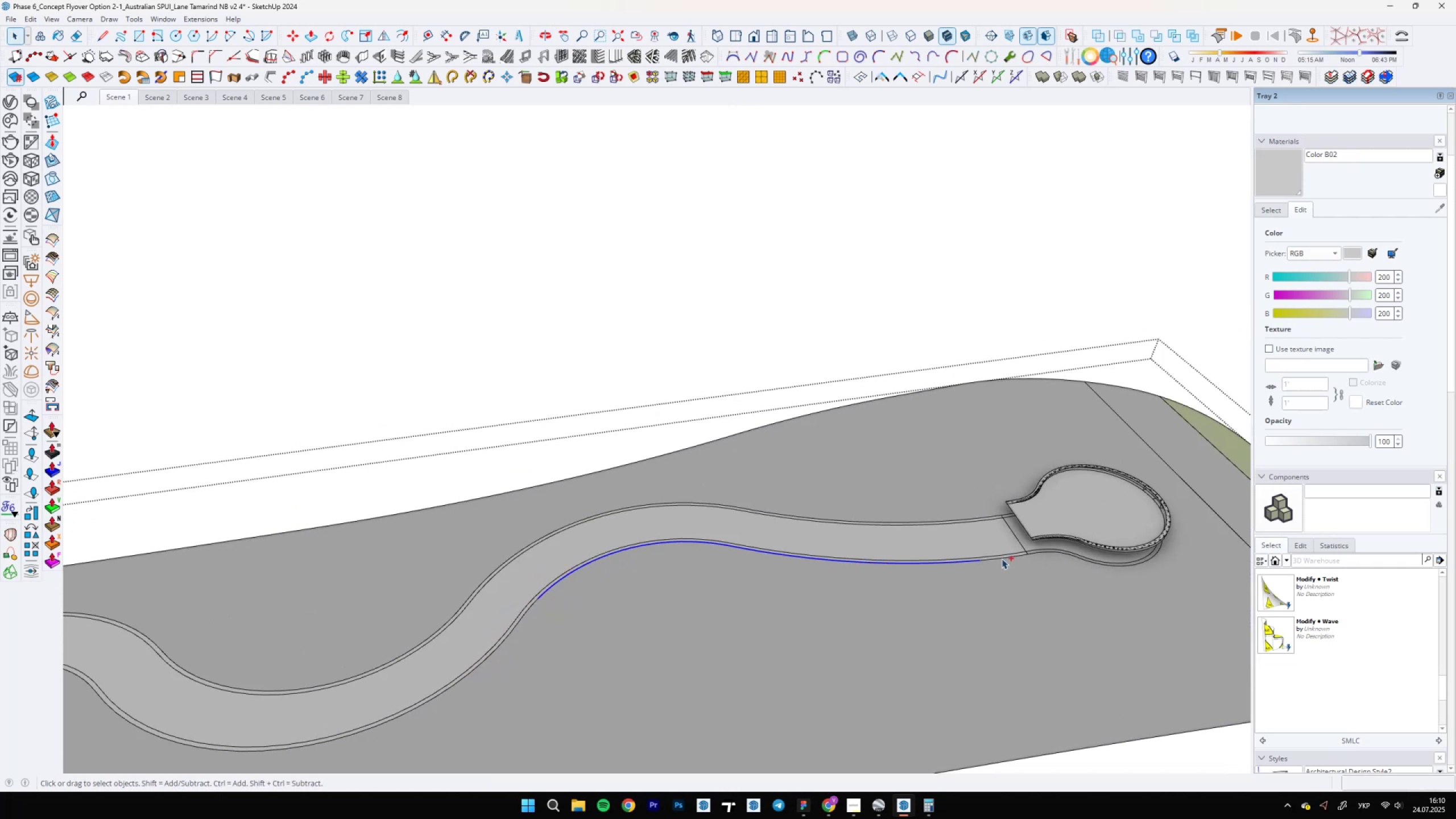 
hold_key(key=ControlLeft, duration=1.51)
left_click([1002, 559])
 